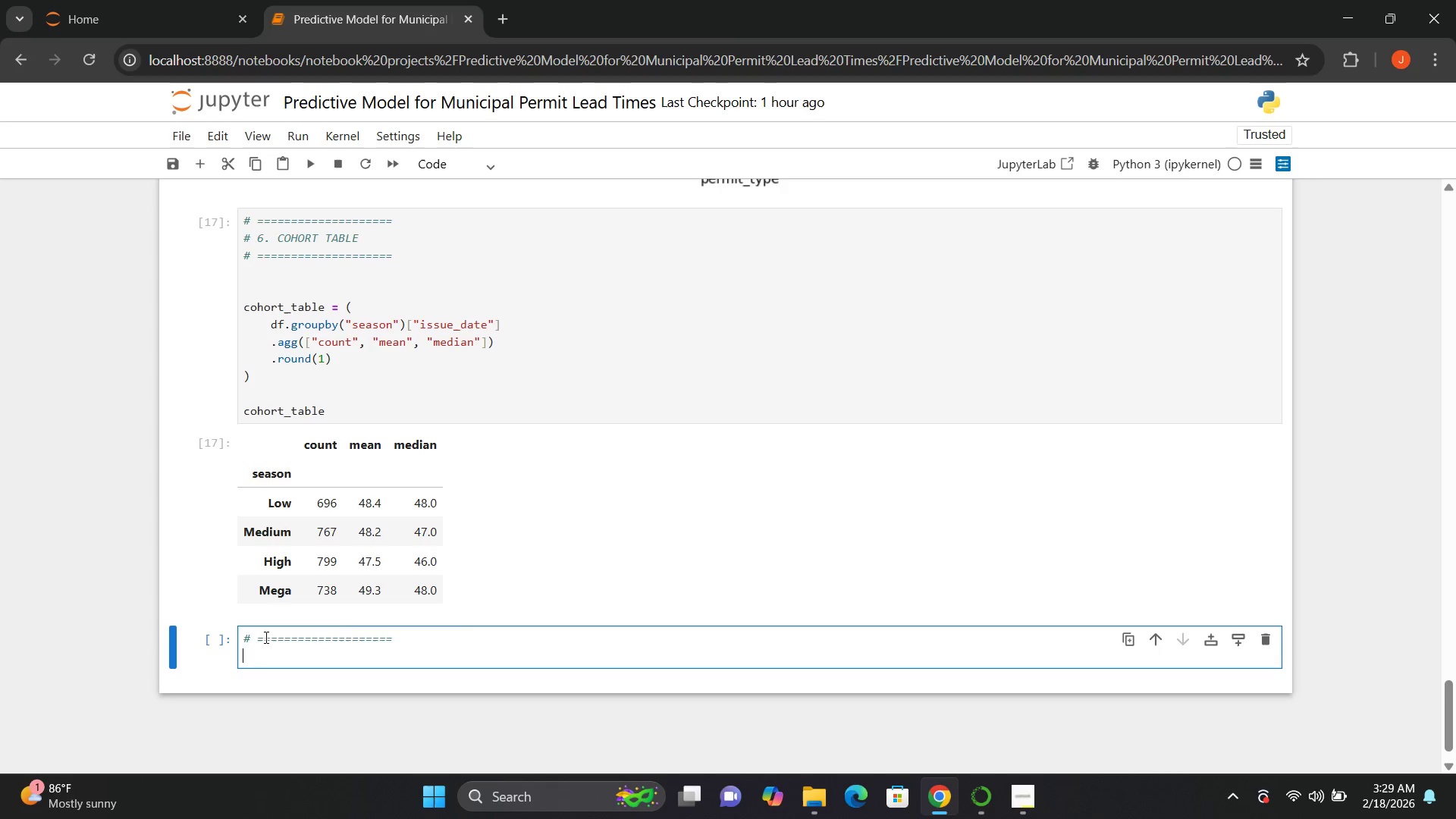 
type(# 7. MODEL CLASS)
 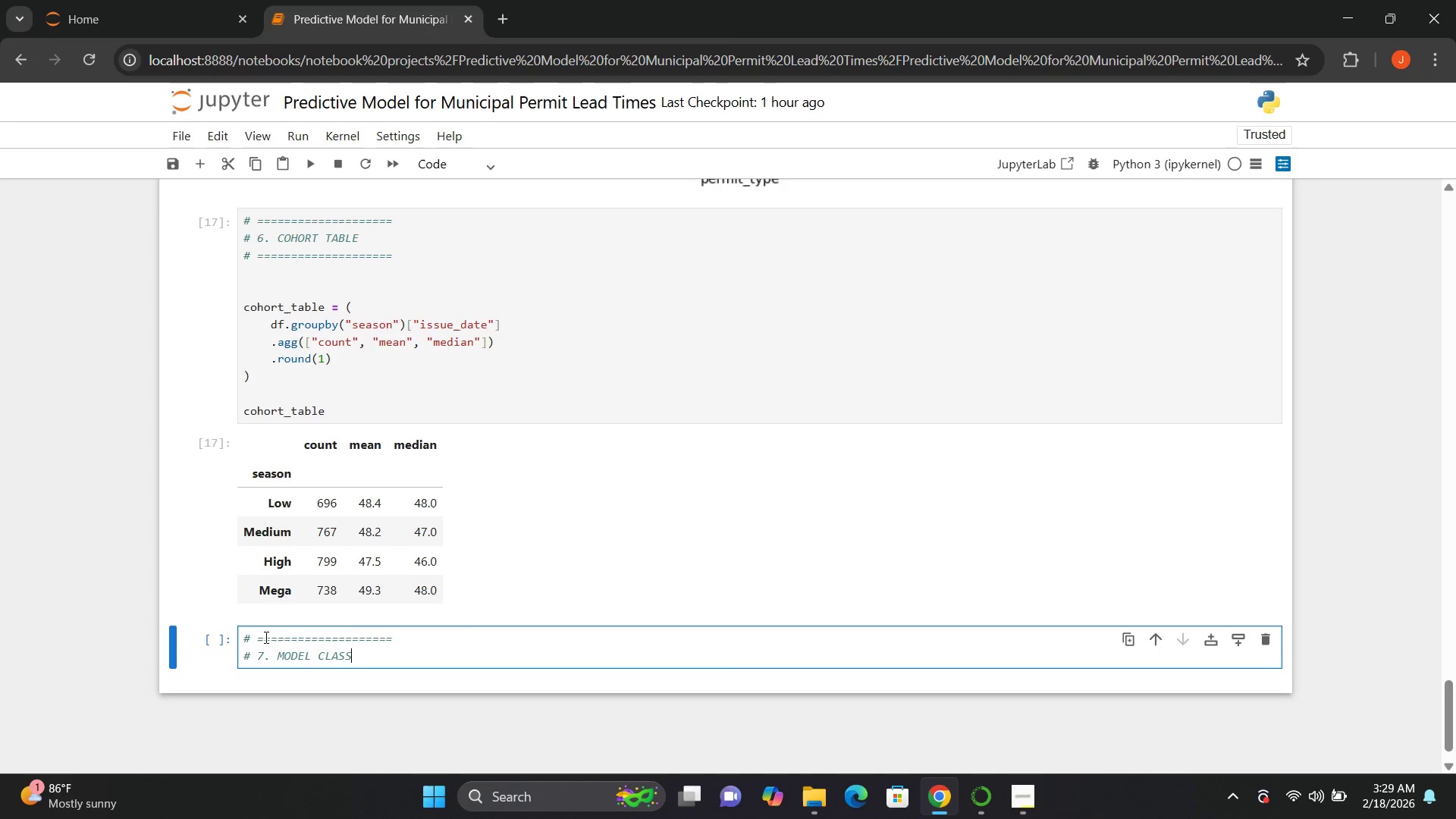 
key(Enter)
 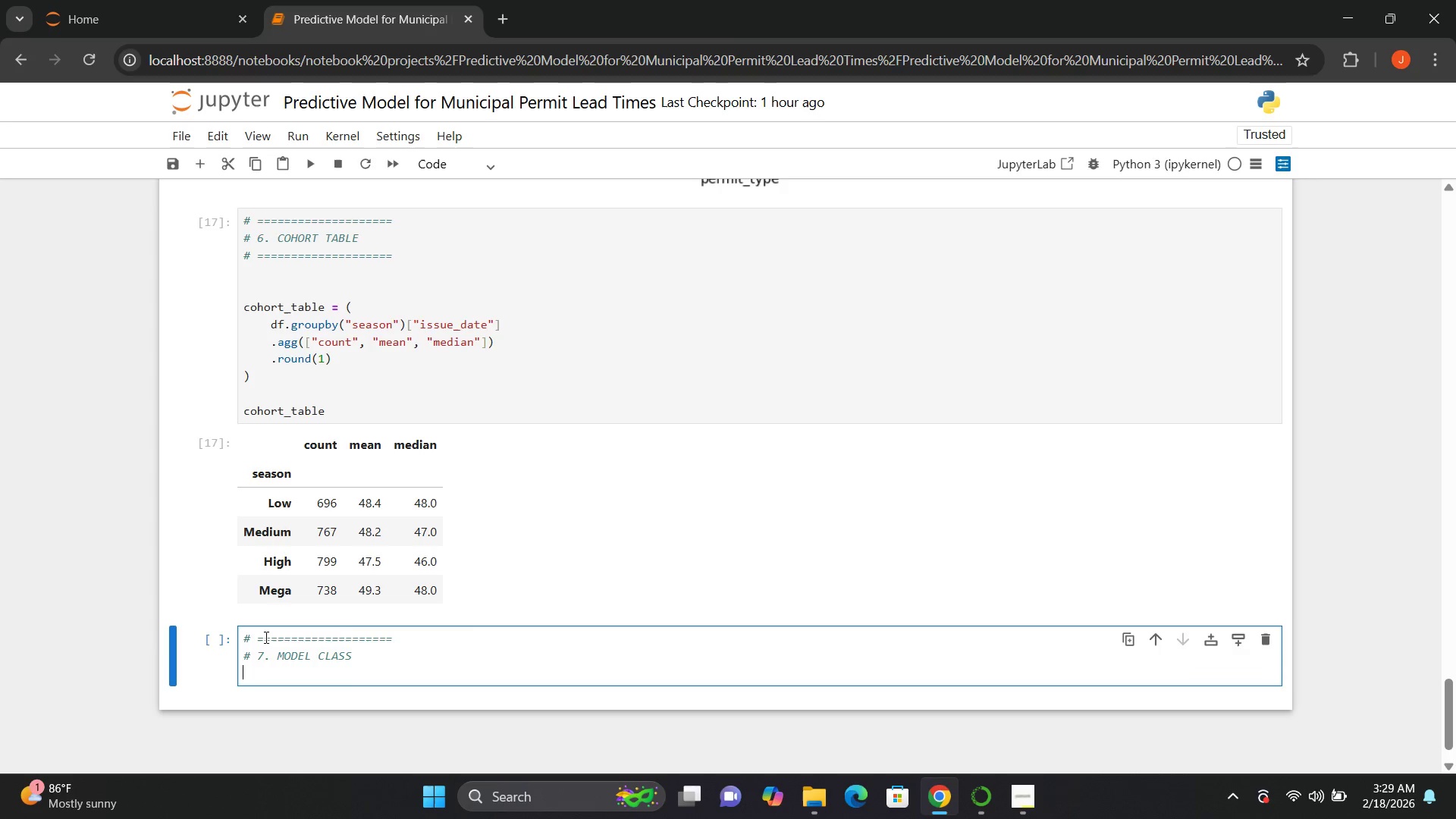 
key(Shift+3)
 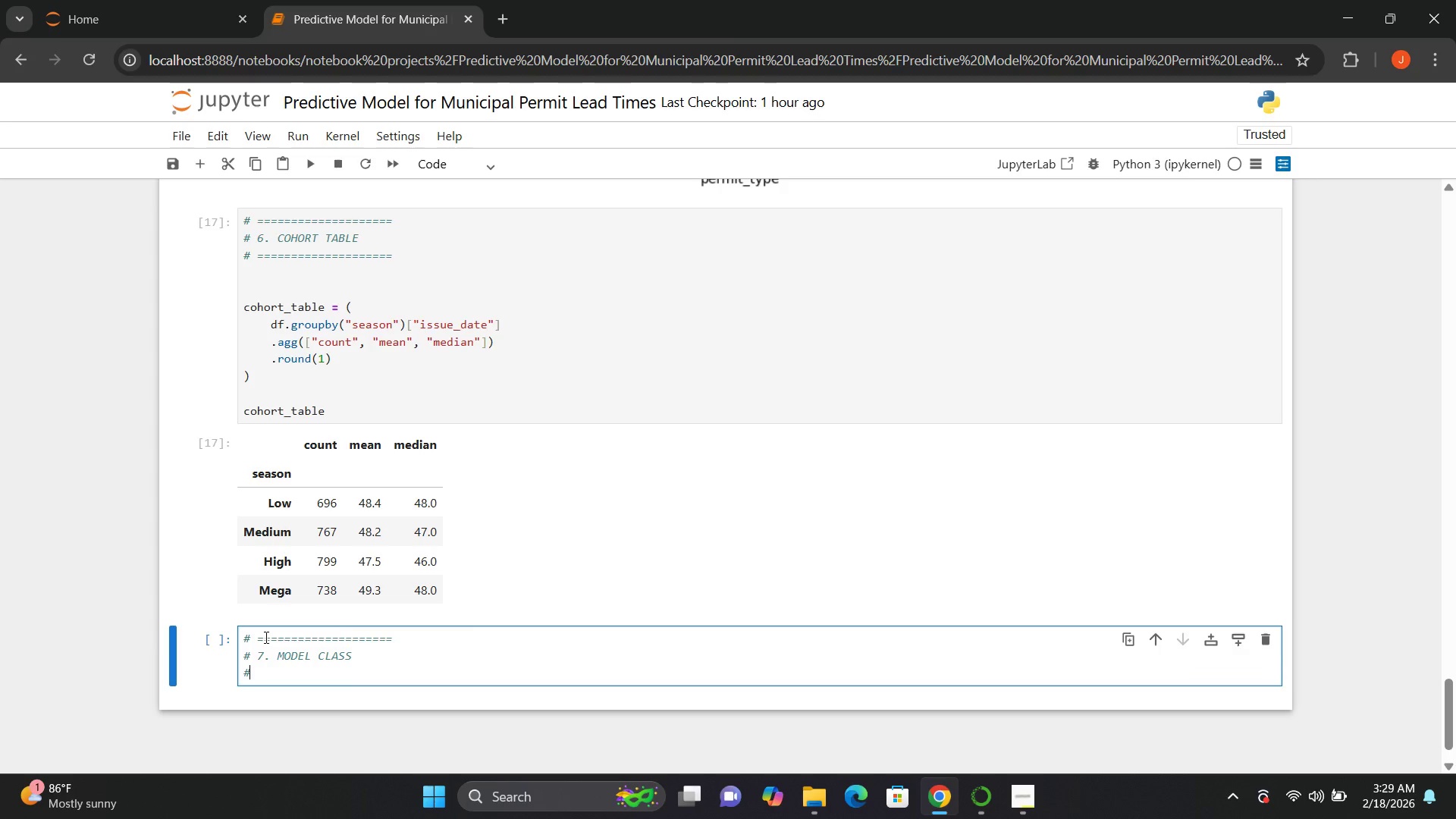 
key(Space)
 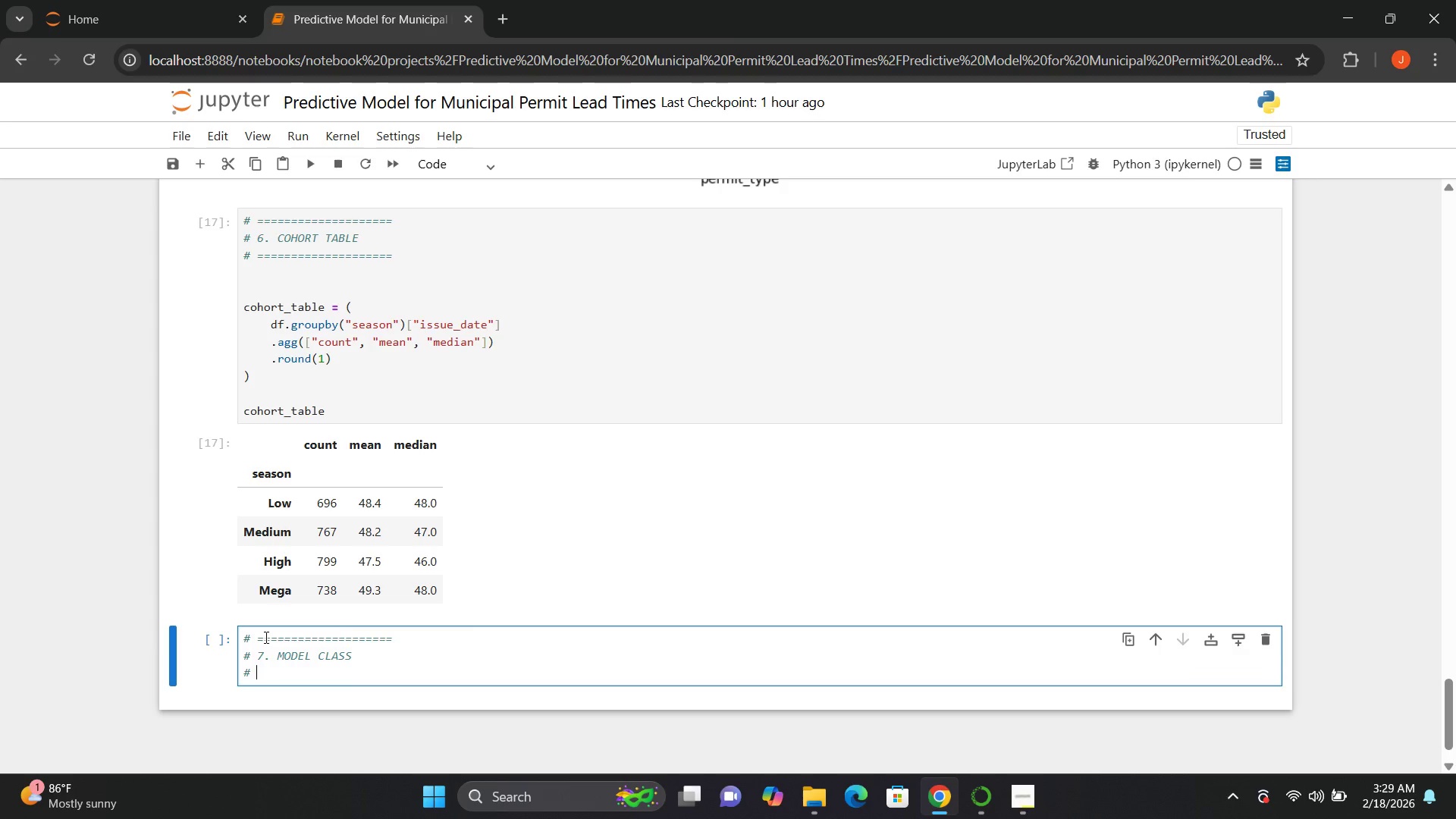 
key(Equal)
 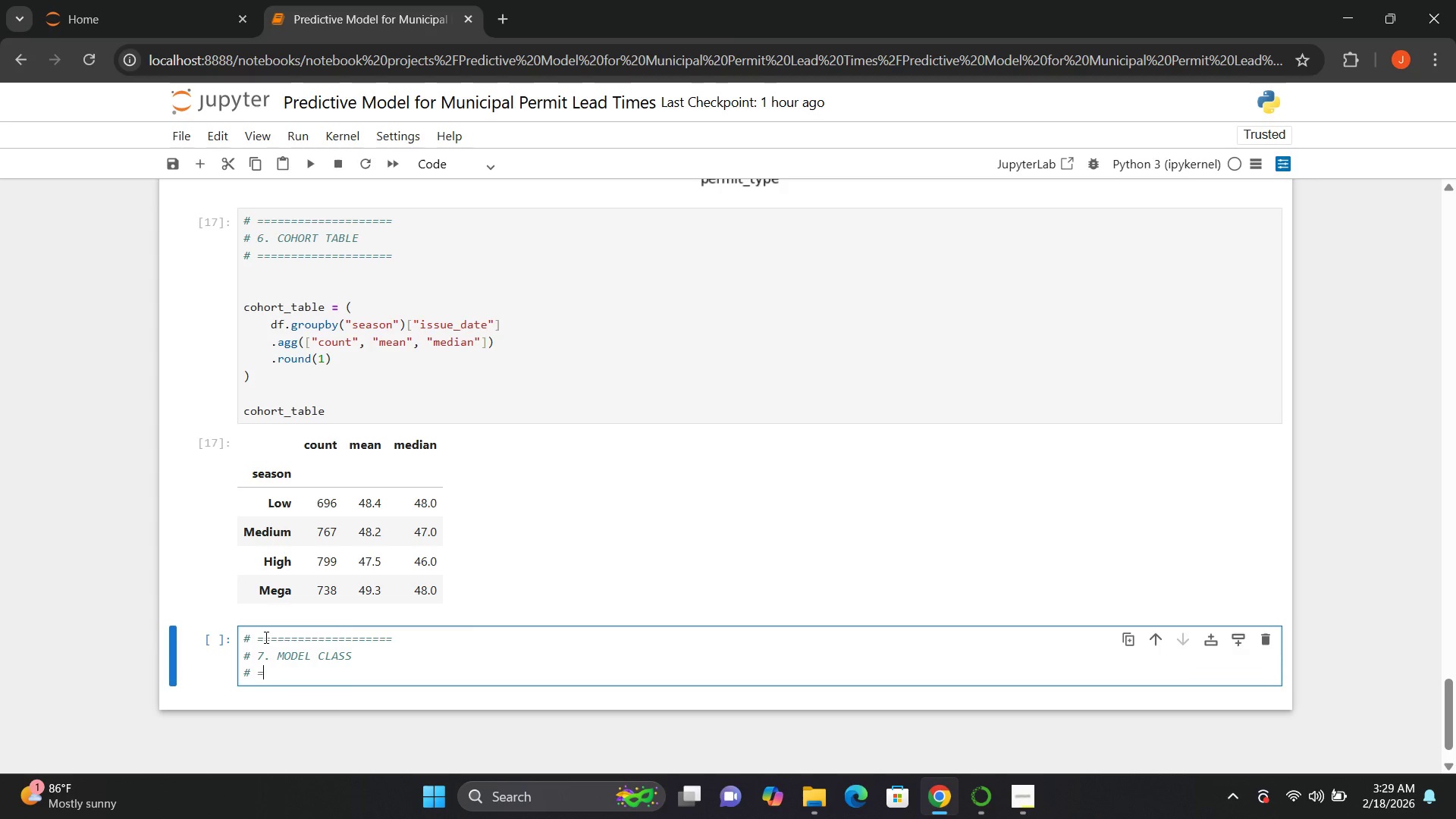 
key(Equal)
 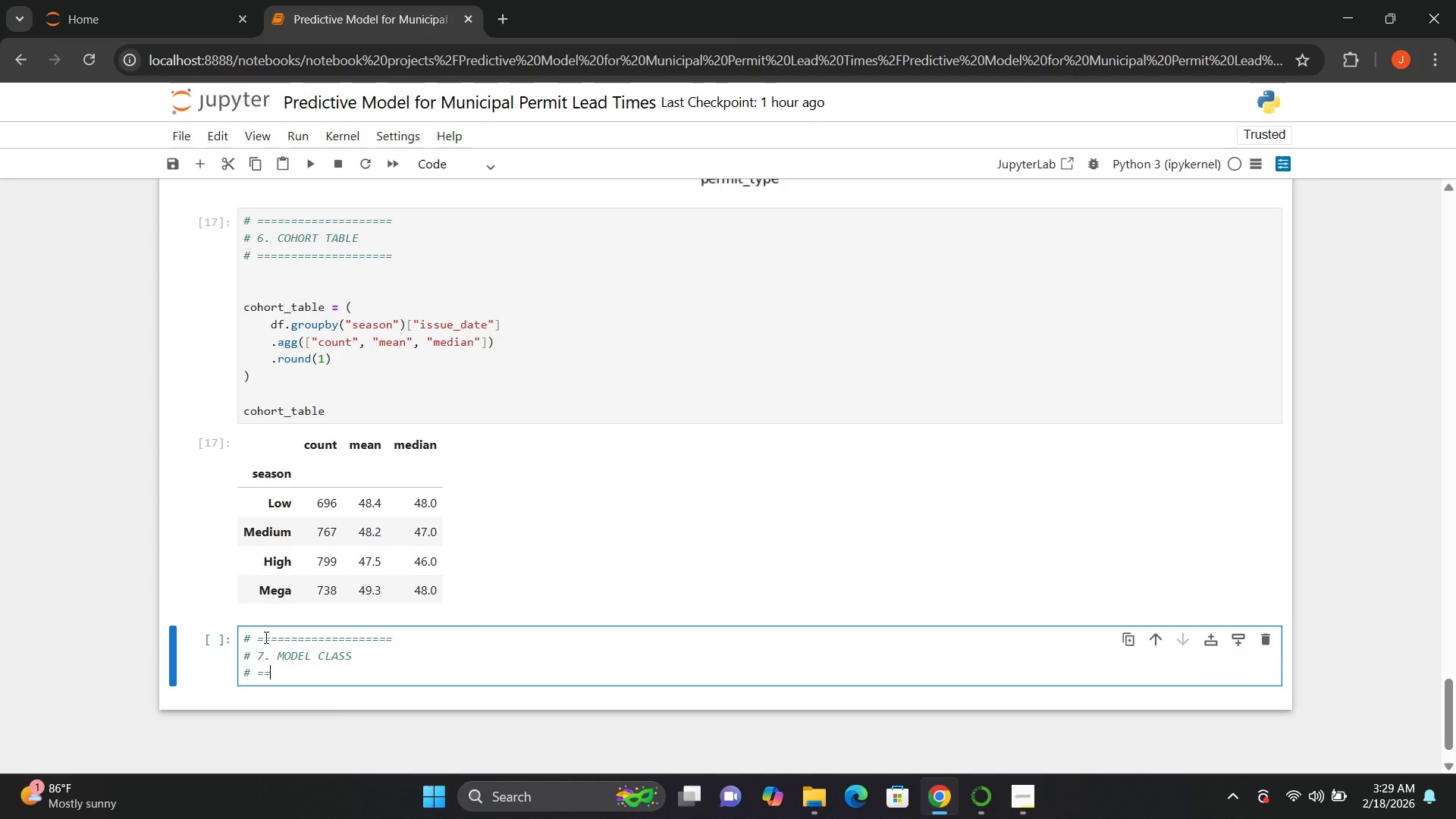 
key(Equal)
 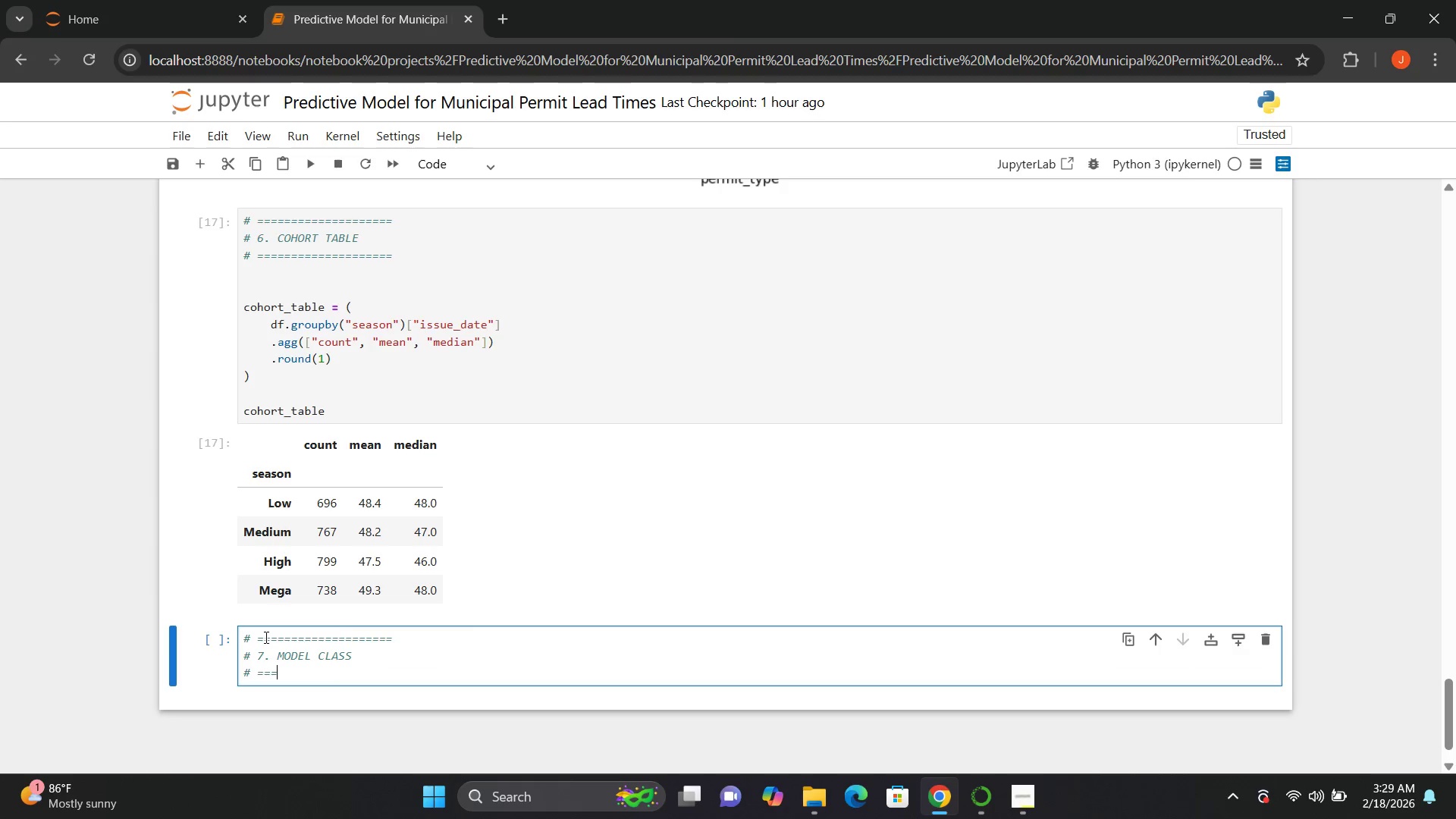 
key(Equal)
 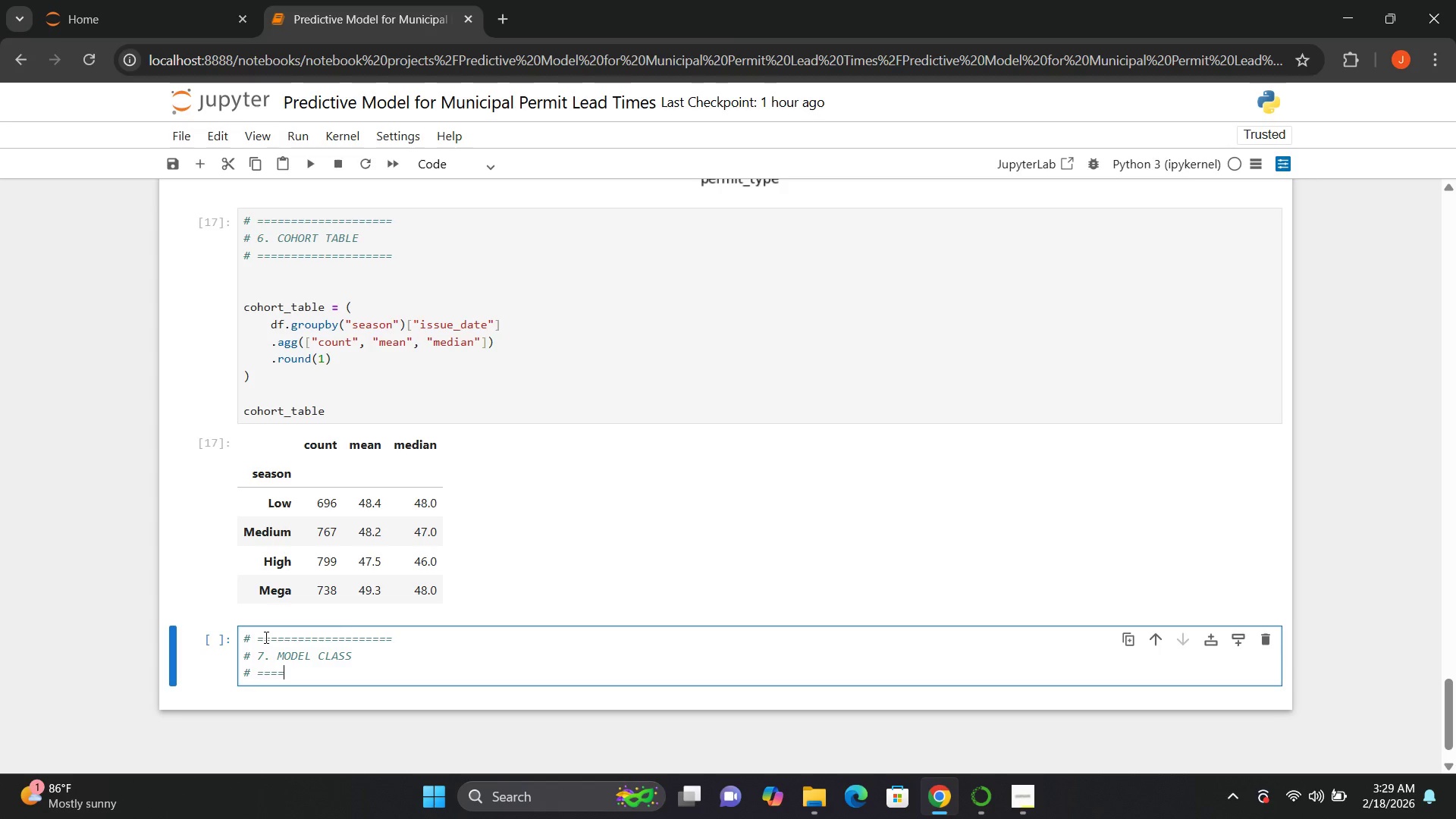 
key(Equal)
 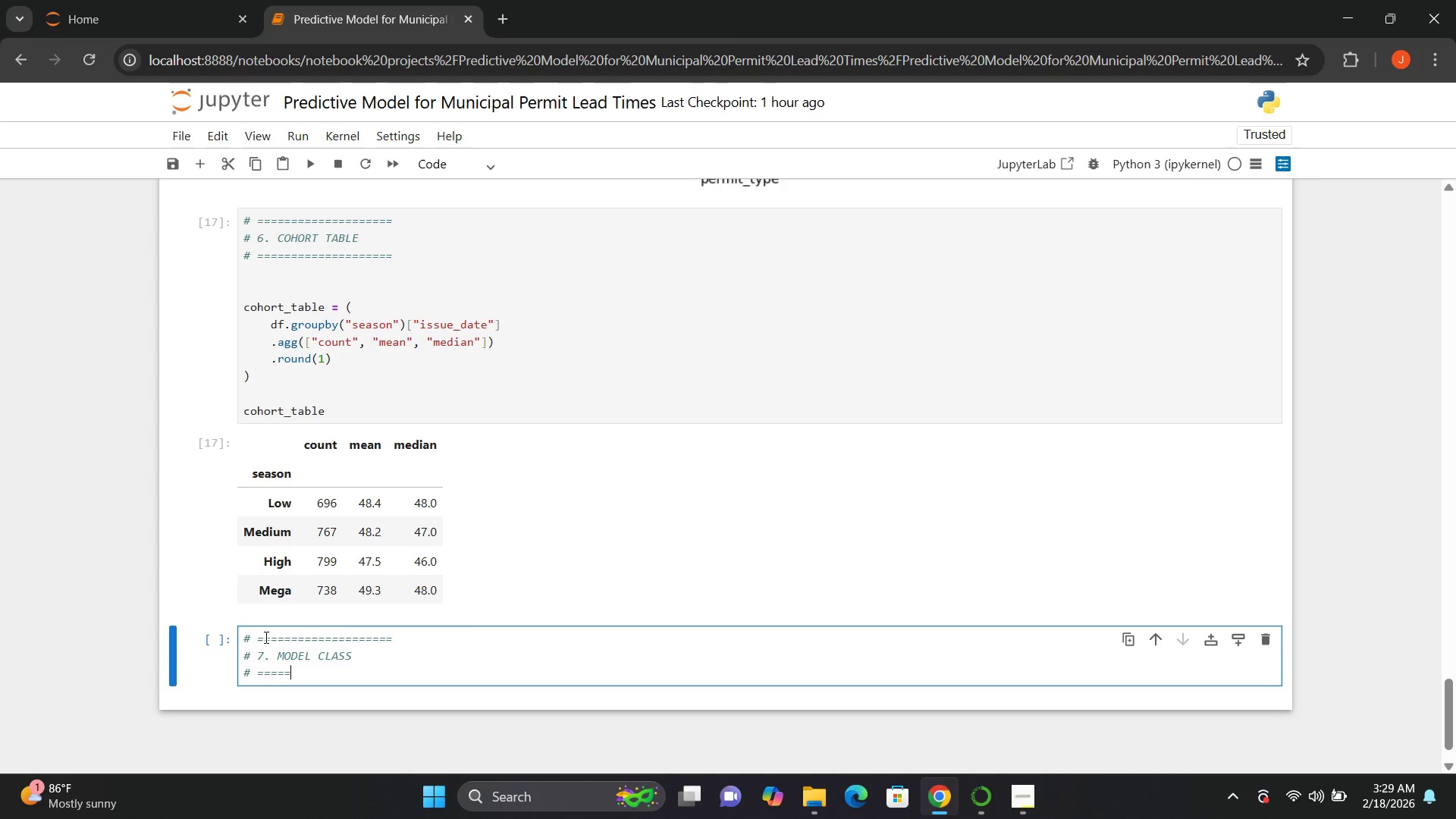 
key(Equal)
 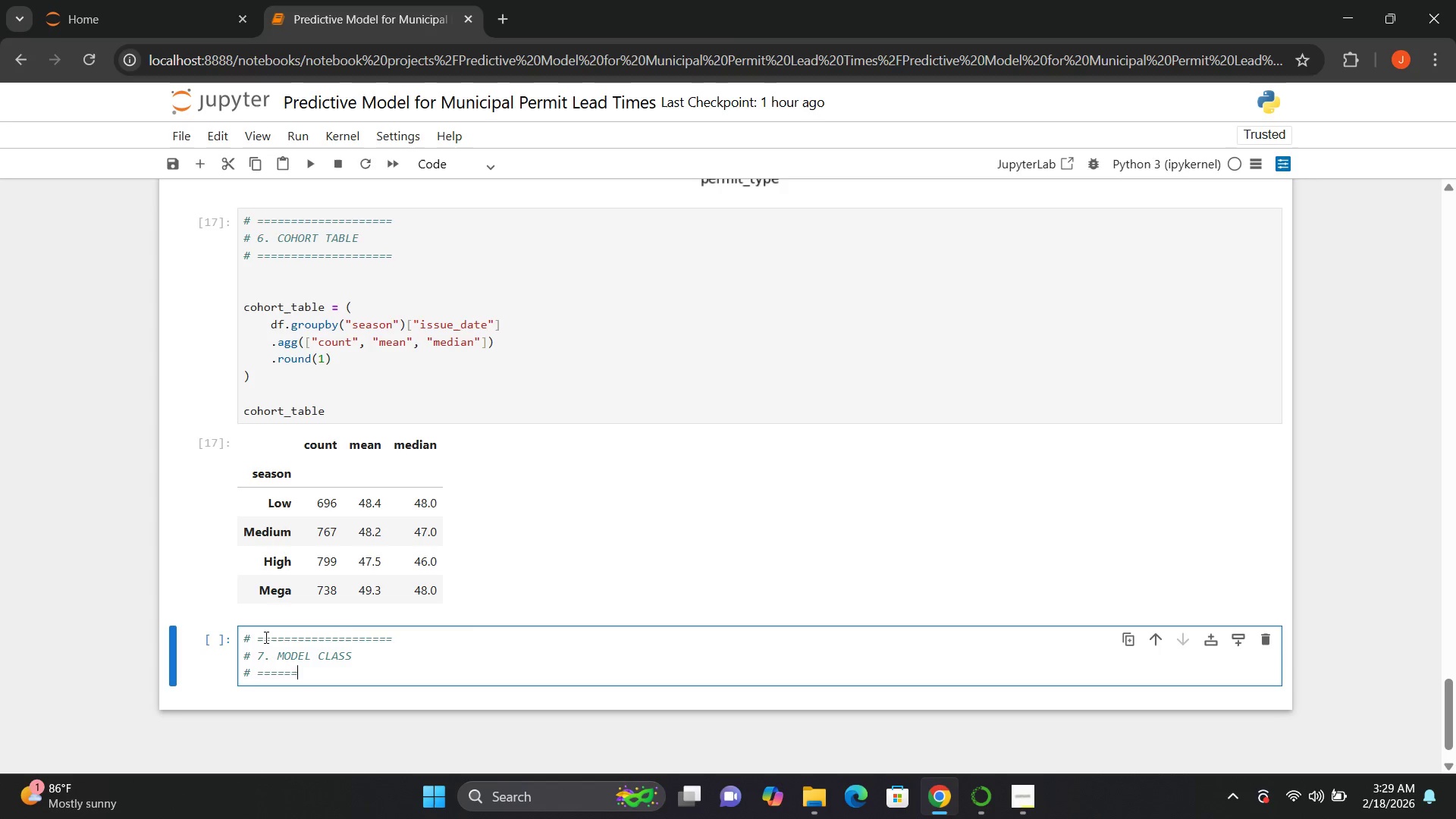 
key(Equal)
 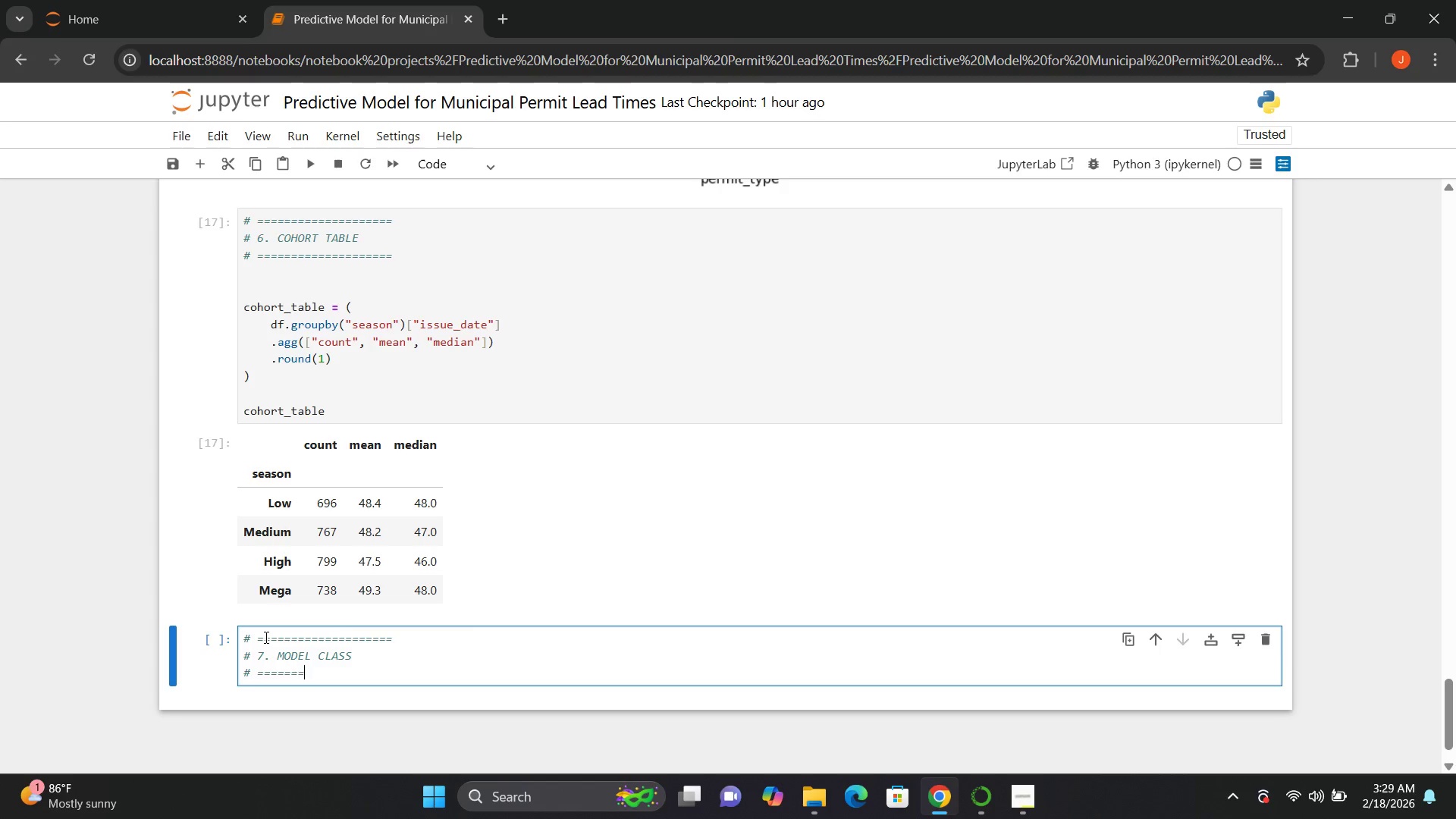 
key(Equal)
 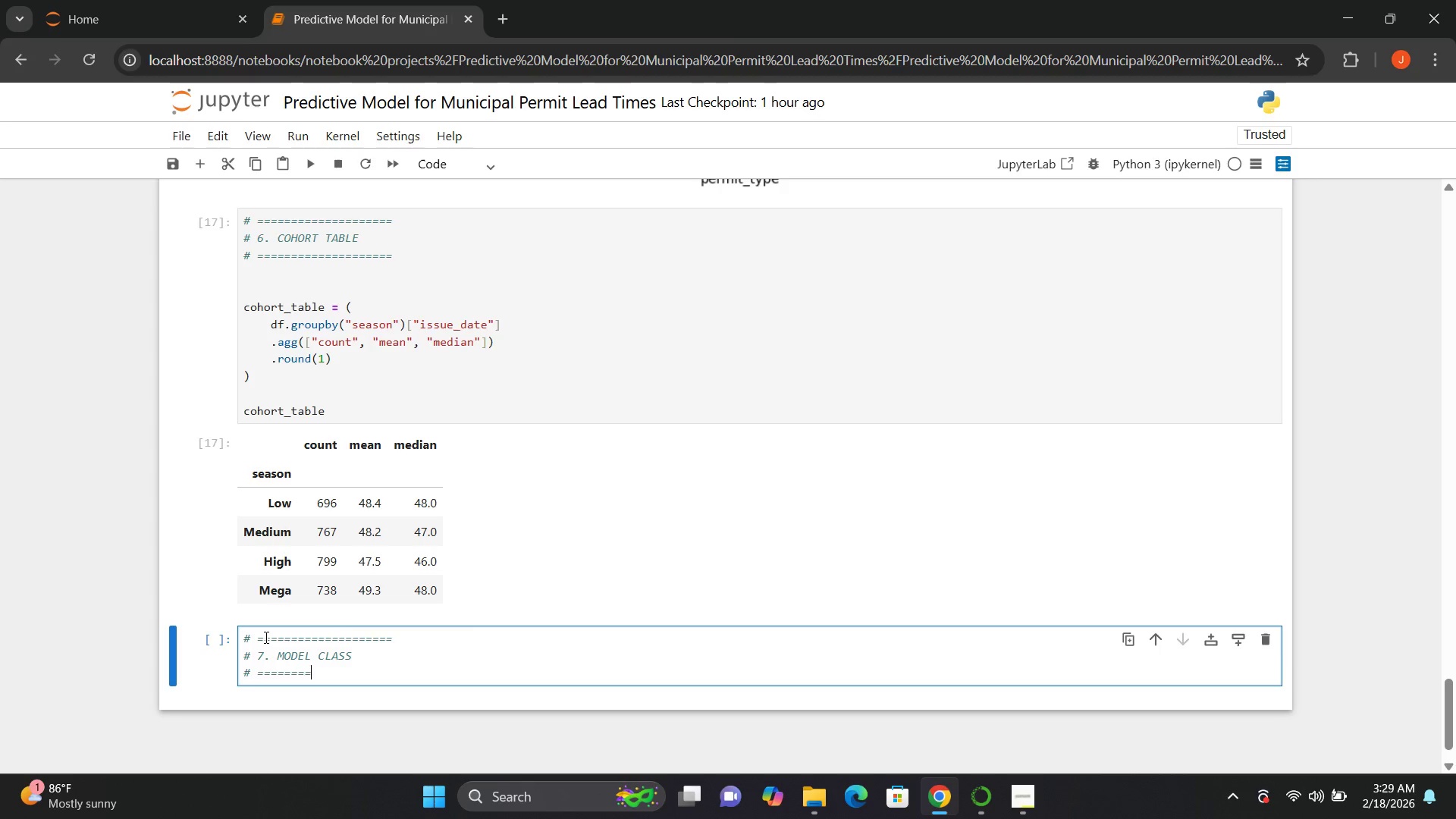 
key(Equal)
 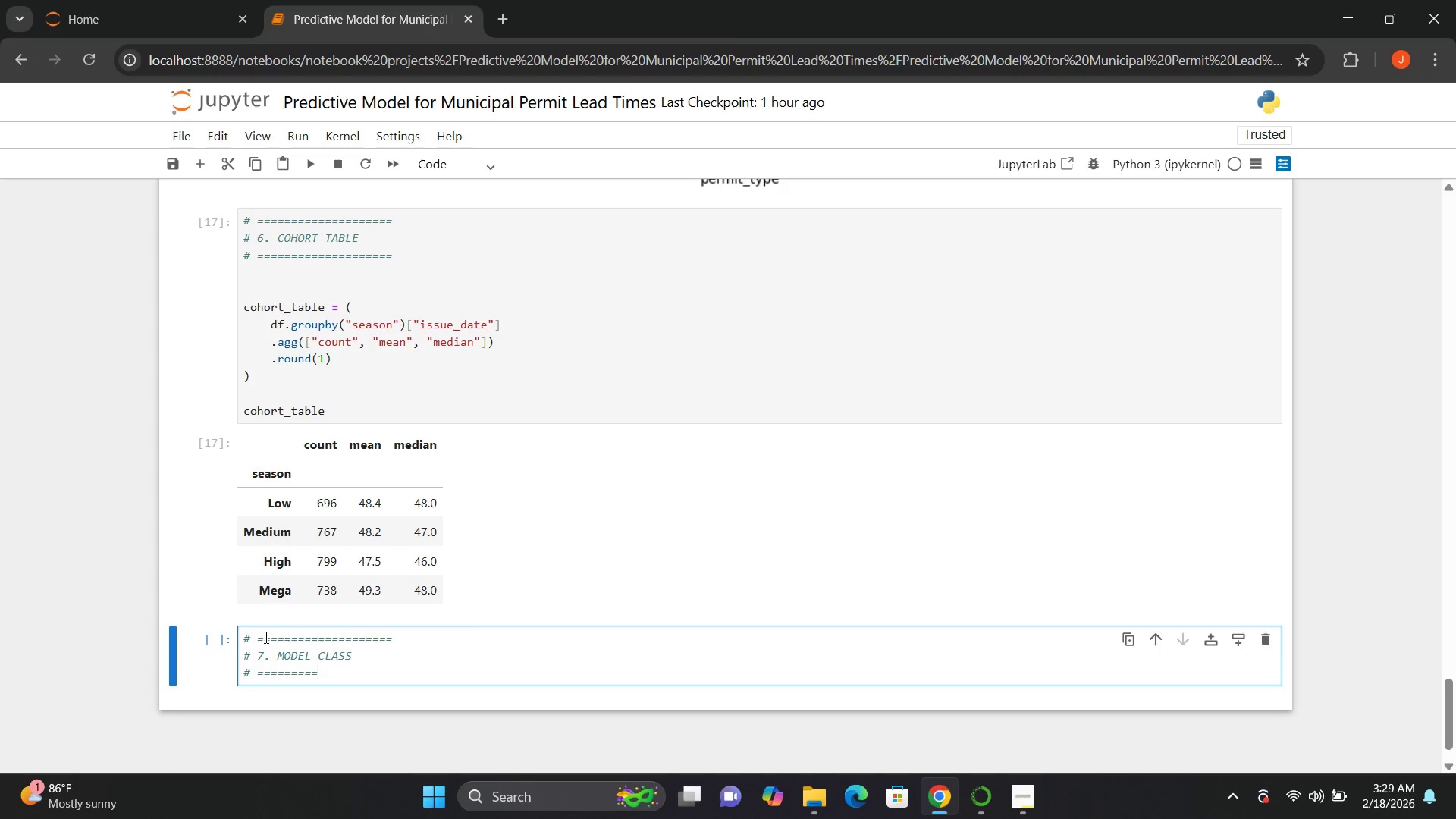 
key(Equal)
 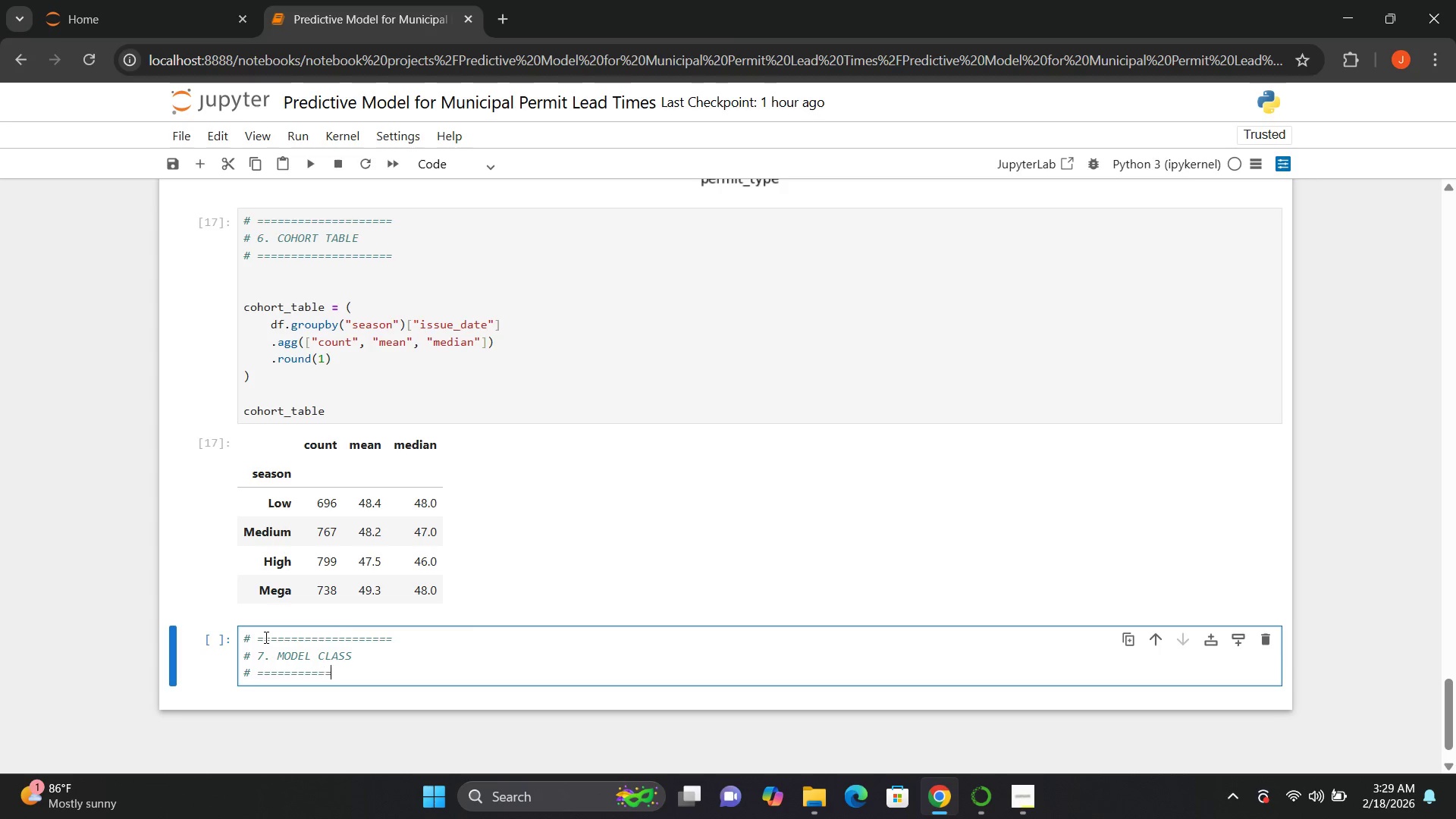 
key(Equal)
 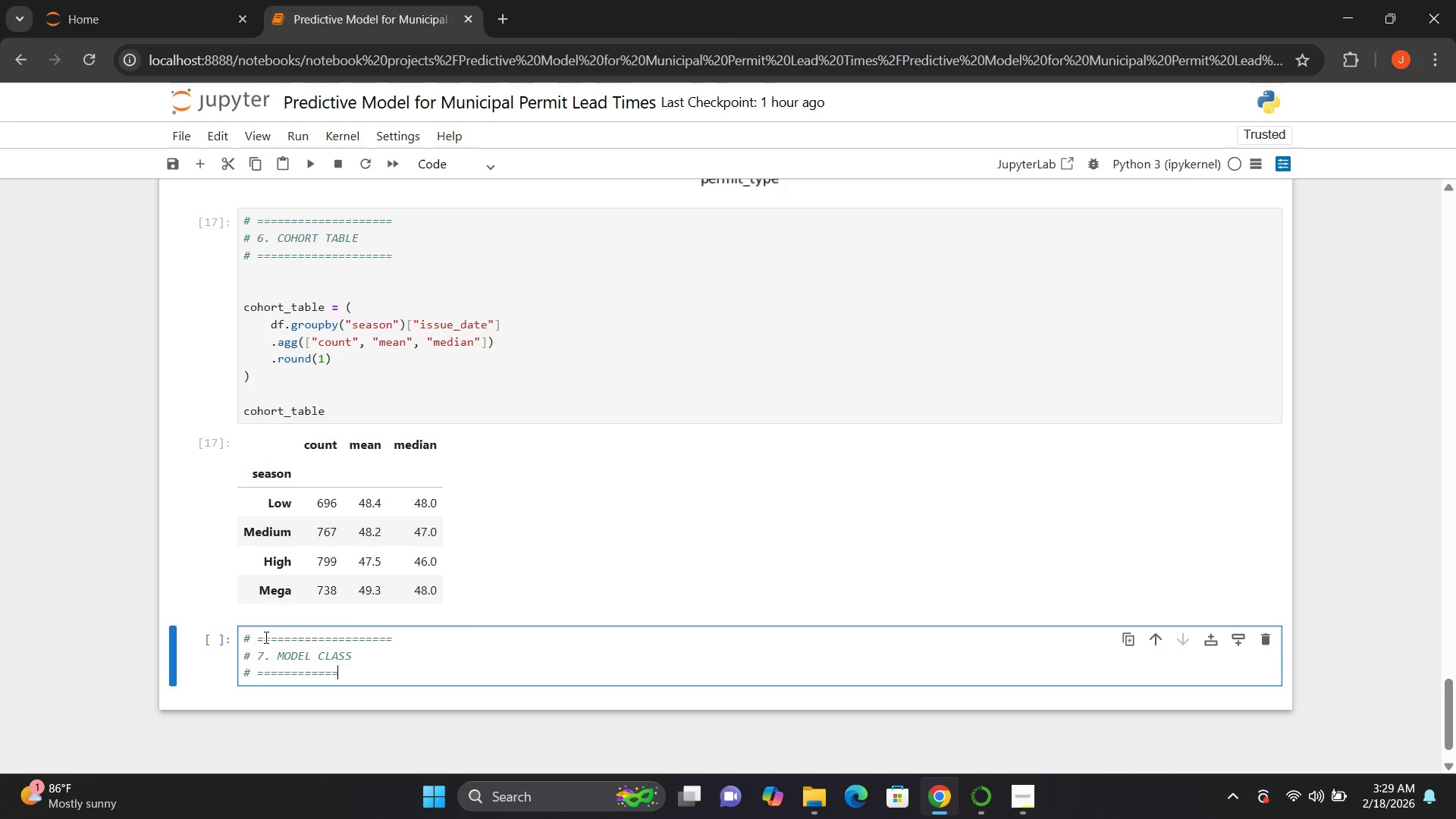 
key(Equal)
 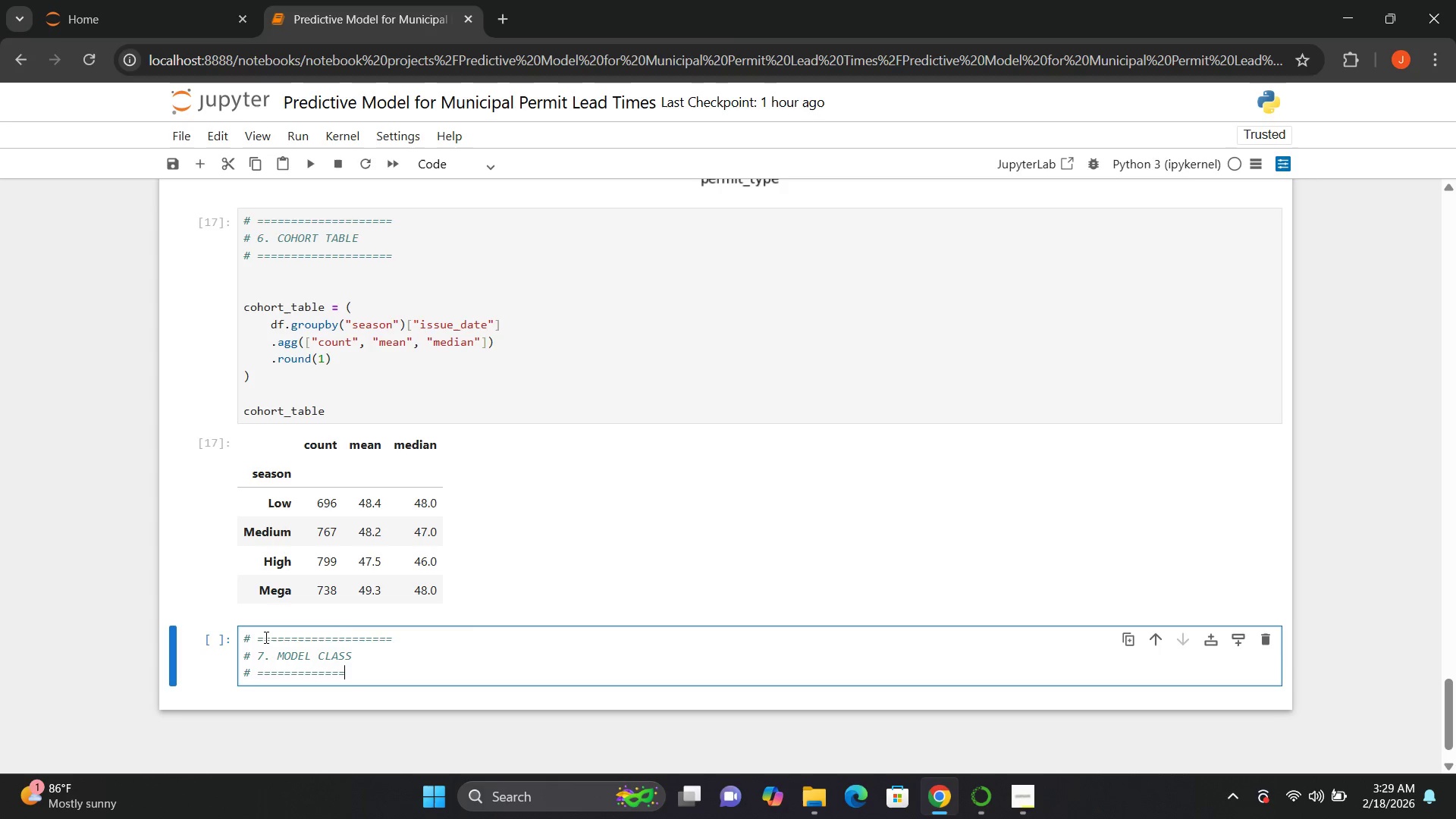 
key(Equal)
 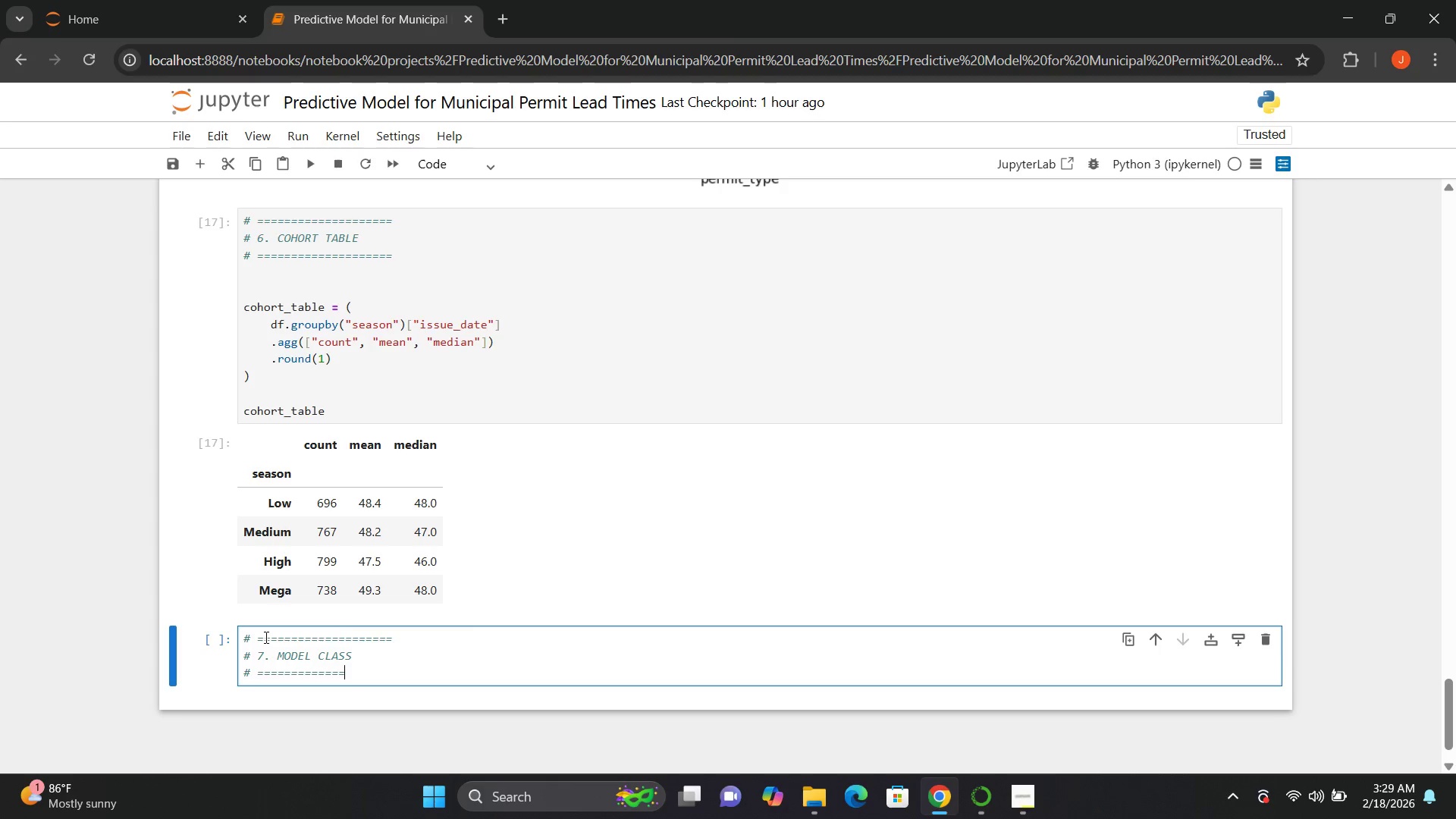 
key(Equal)
 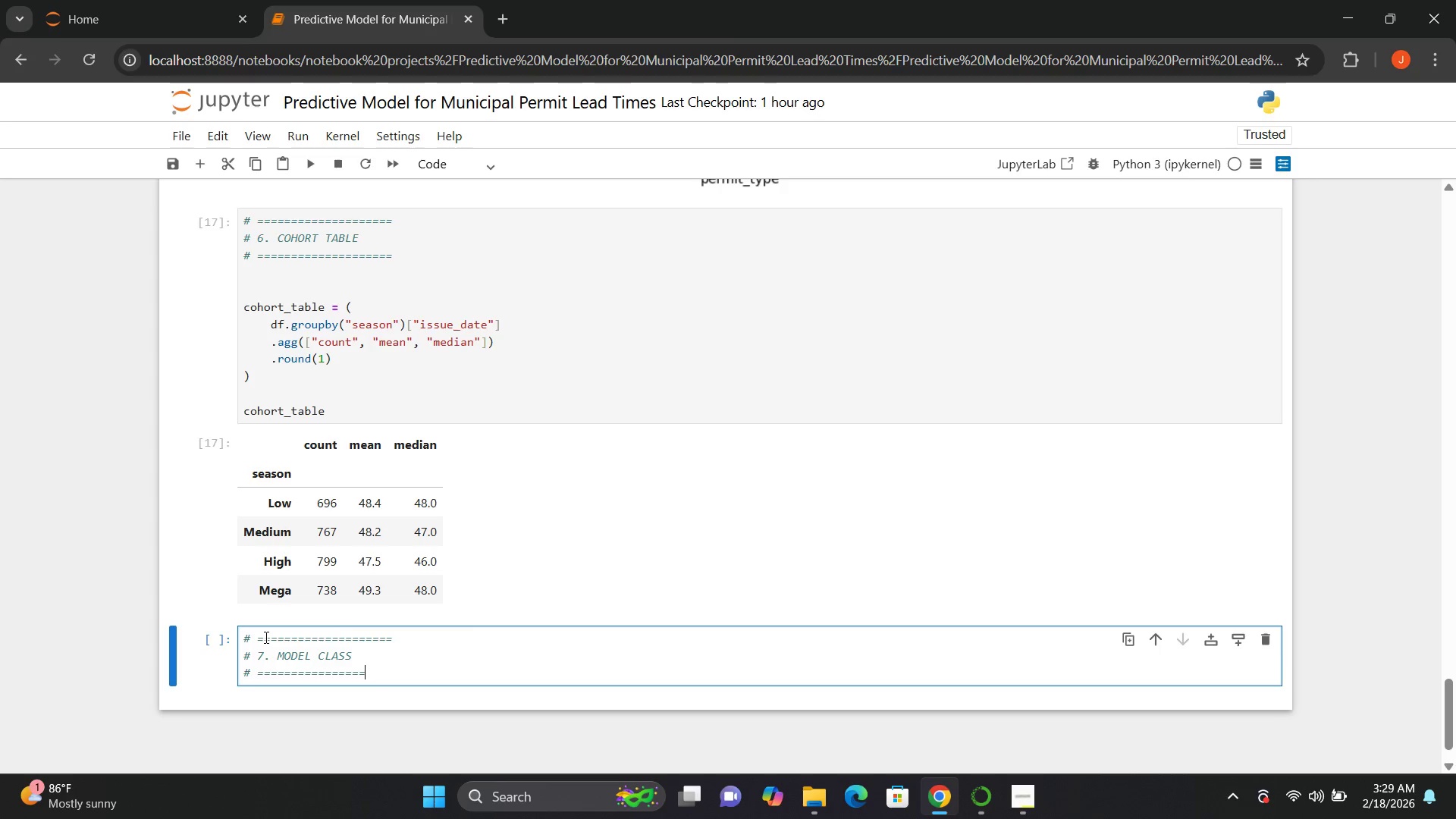 
key(CapsLock)
 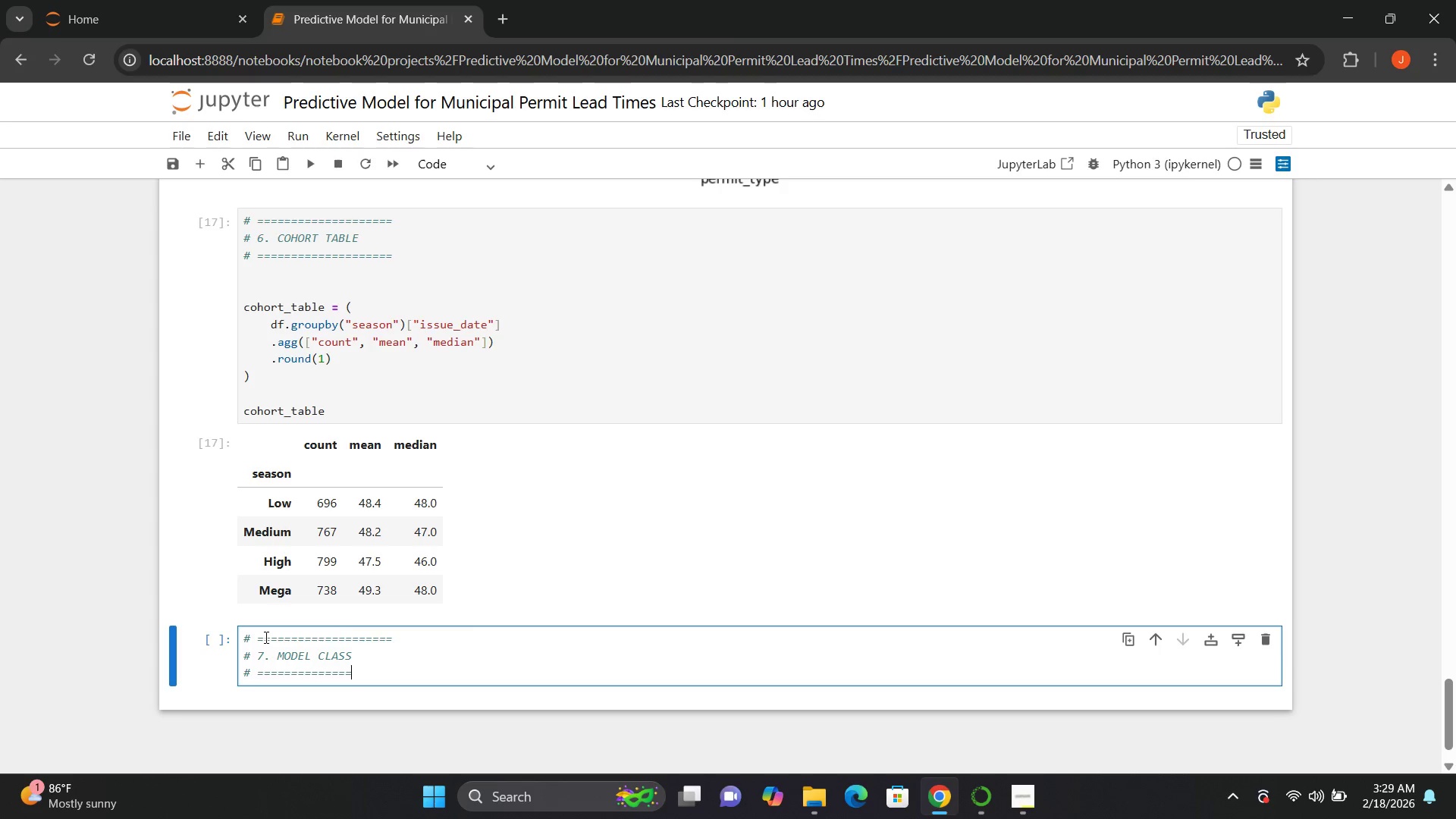 
key(Equal)
 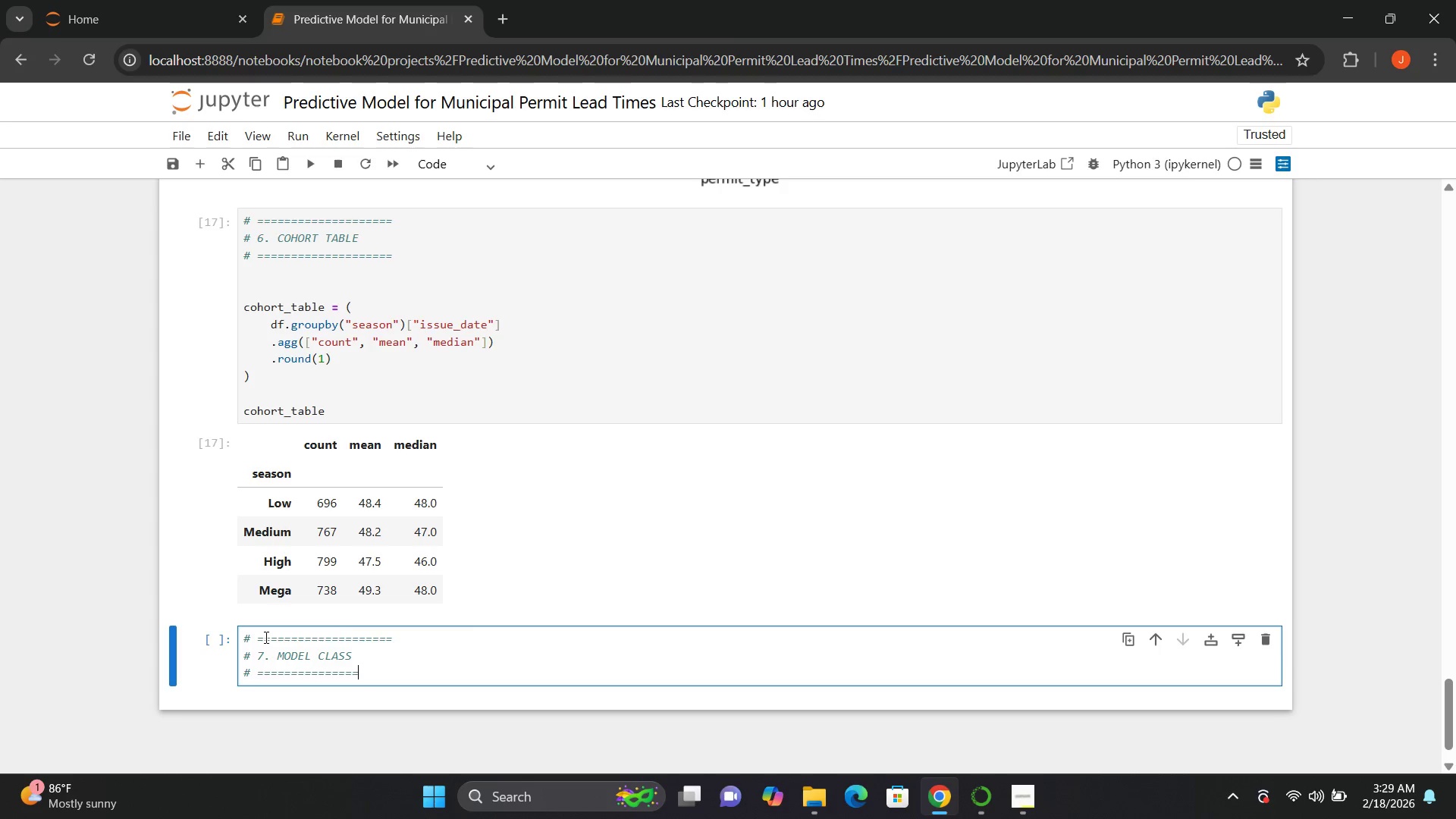 
key(Equal)
 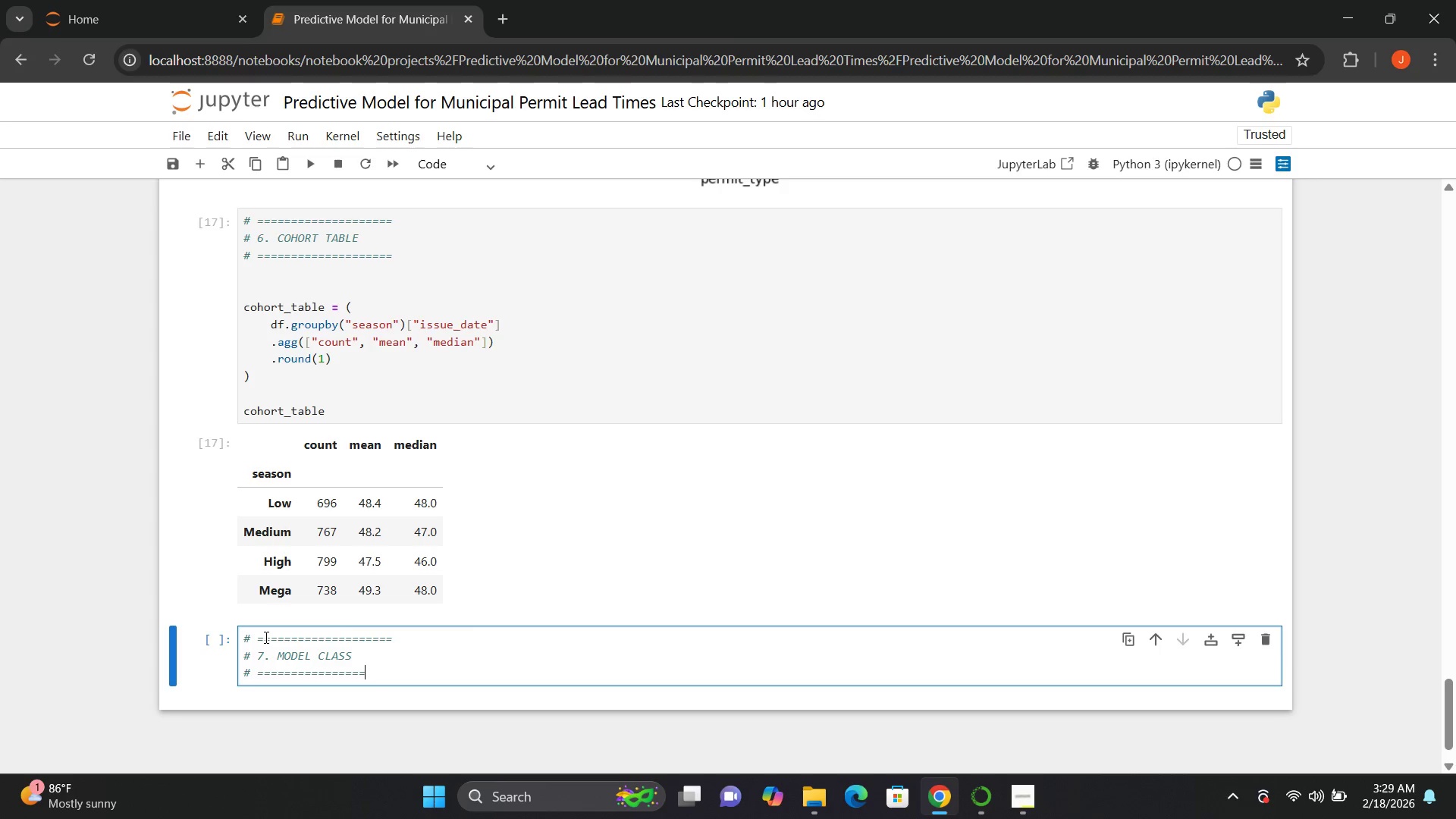 
key(Equal)
 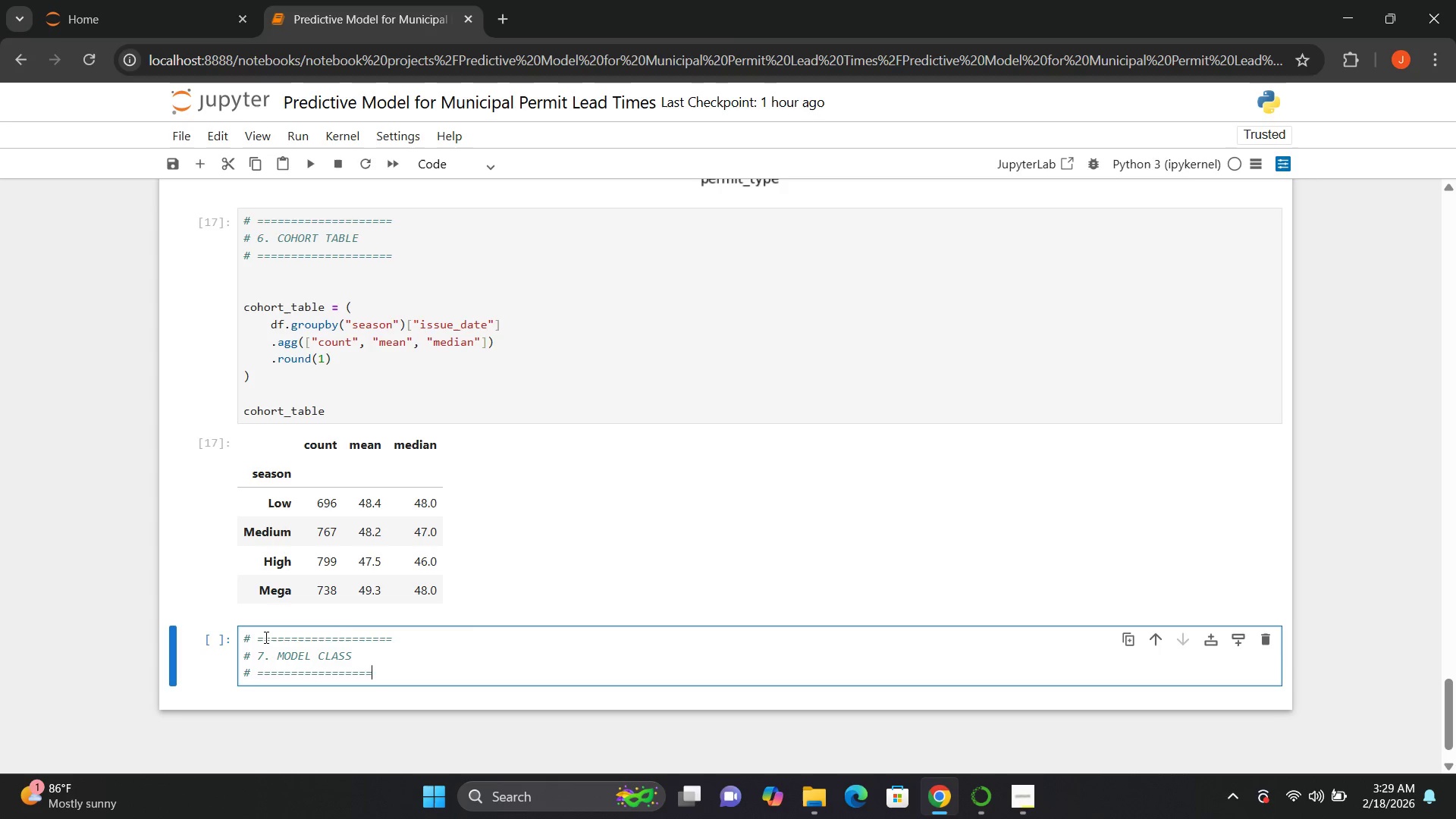 
key(Equal)
 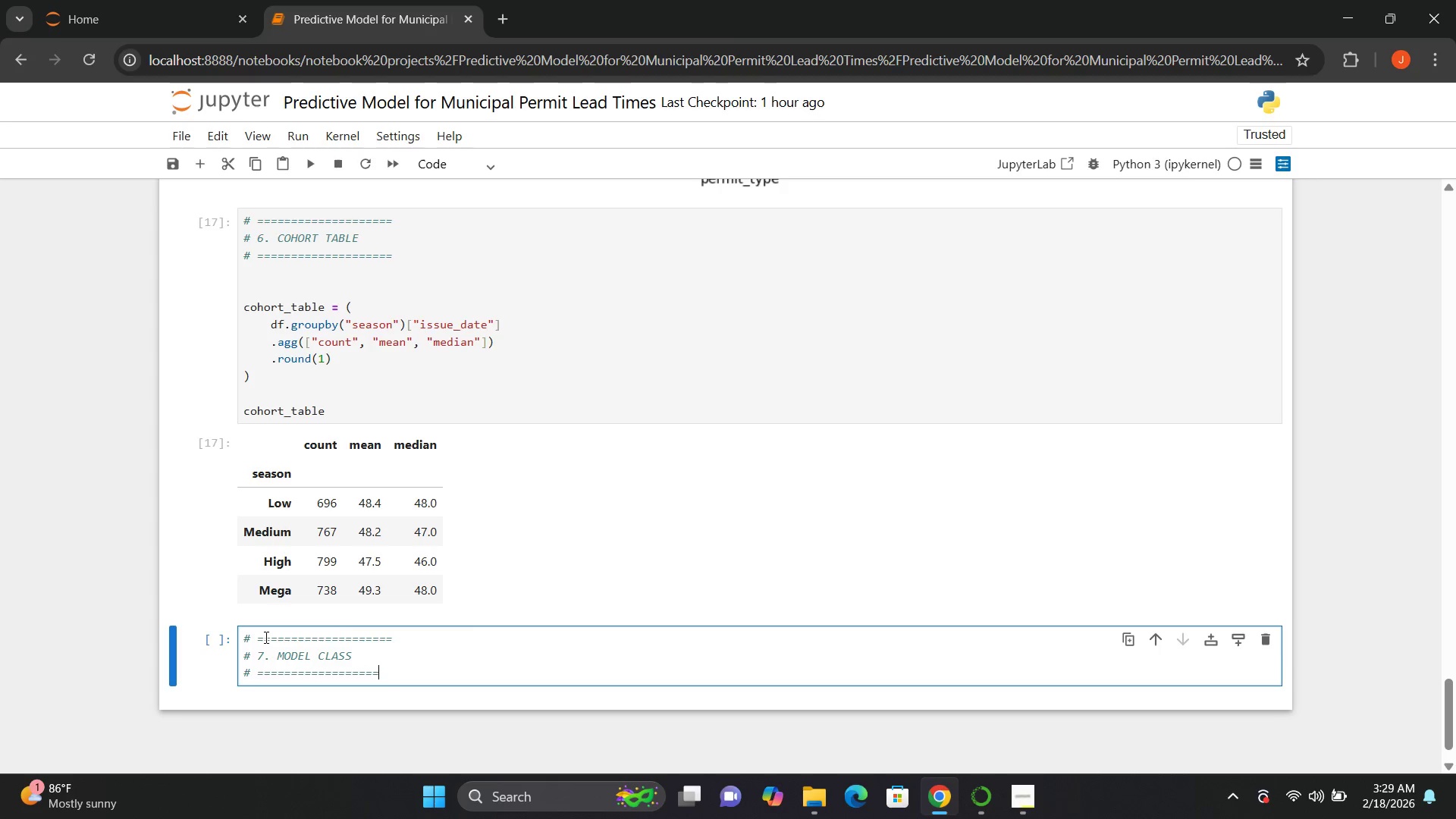 
key(Equal)
 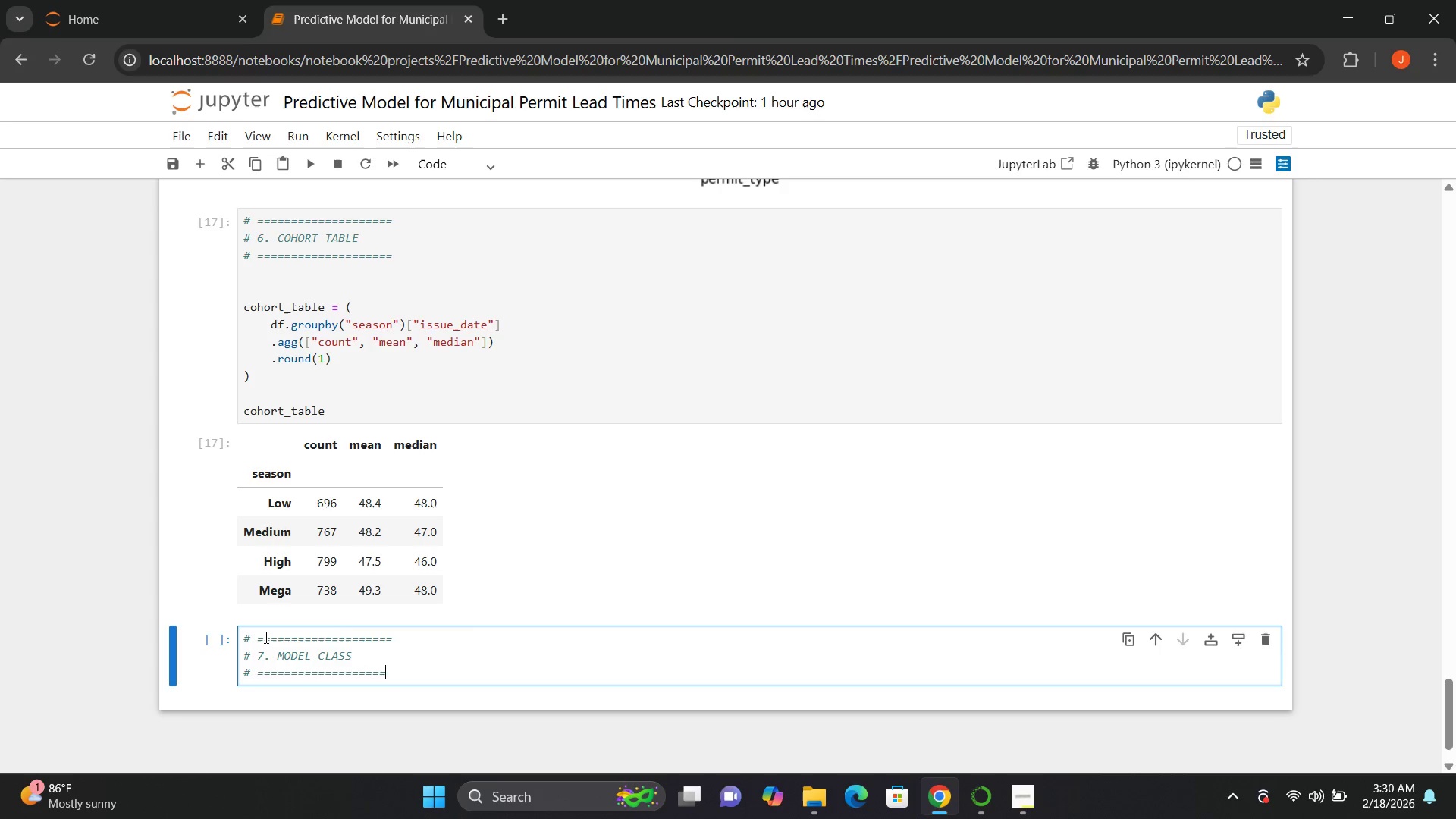 
key(Equal)
 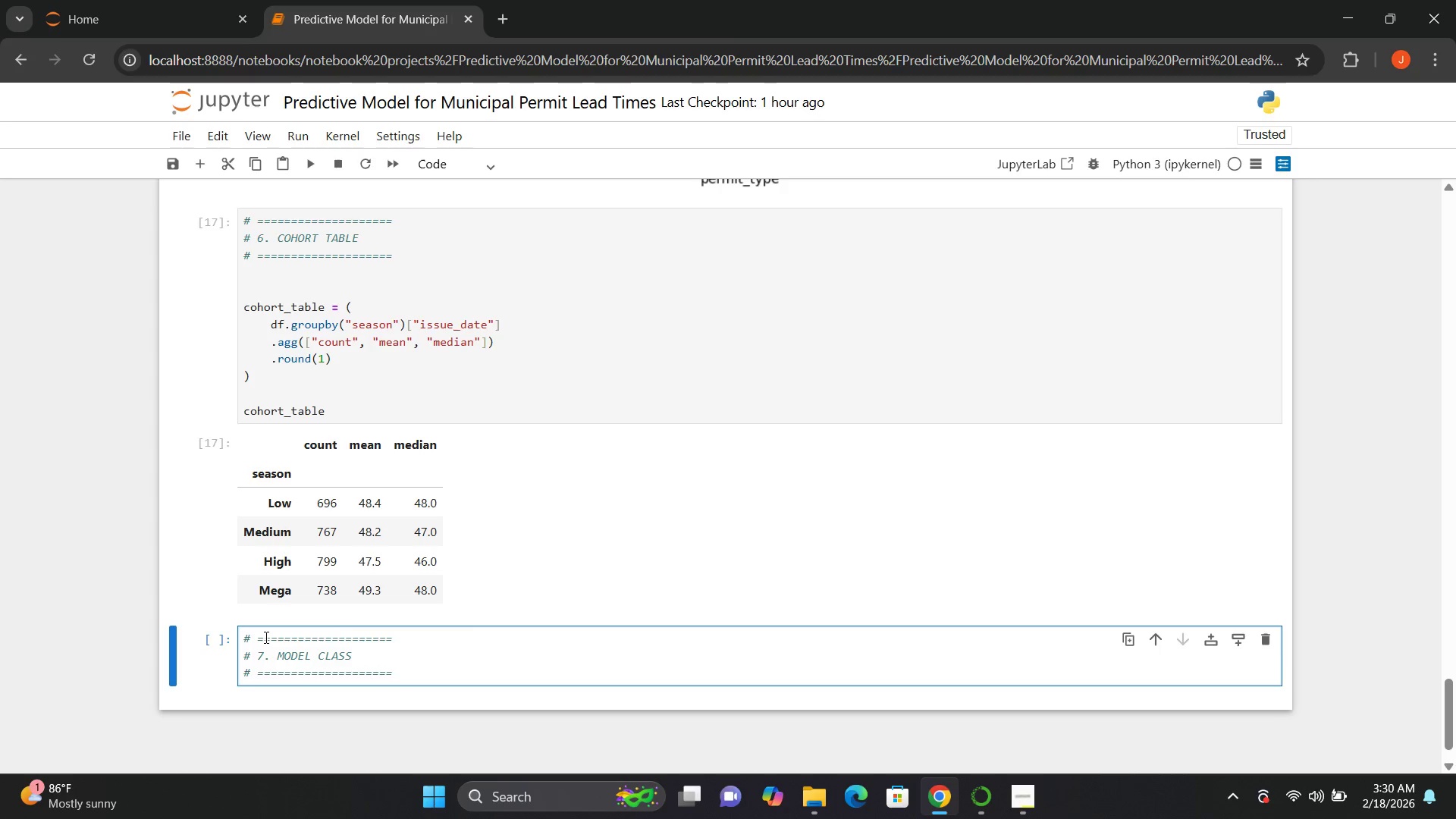 
key(Enter)
 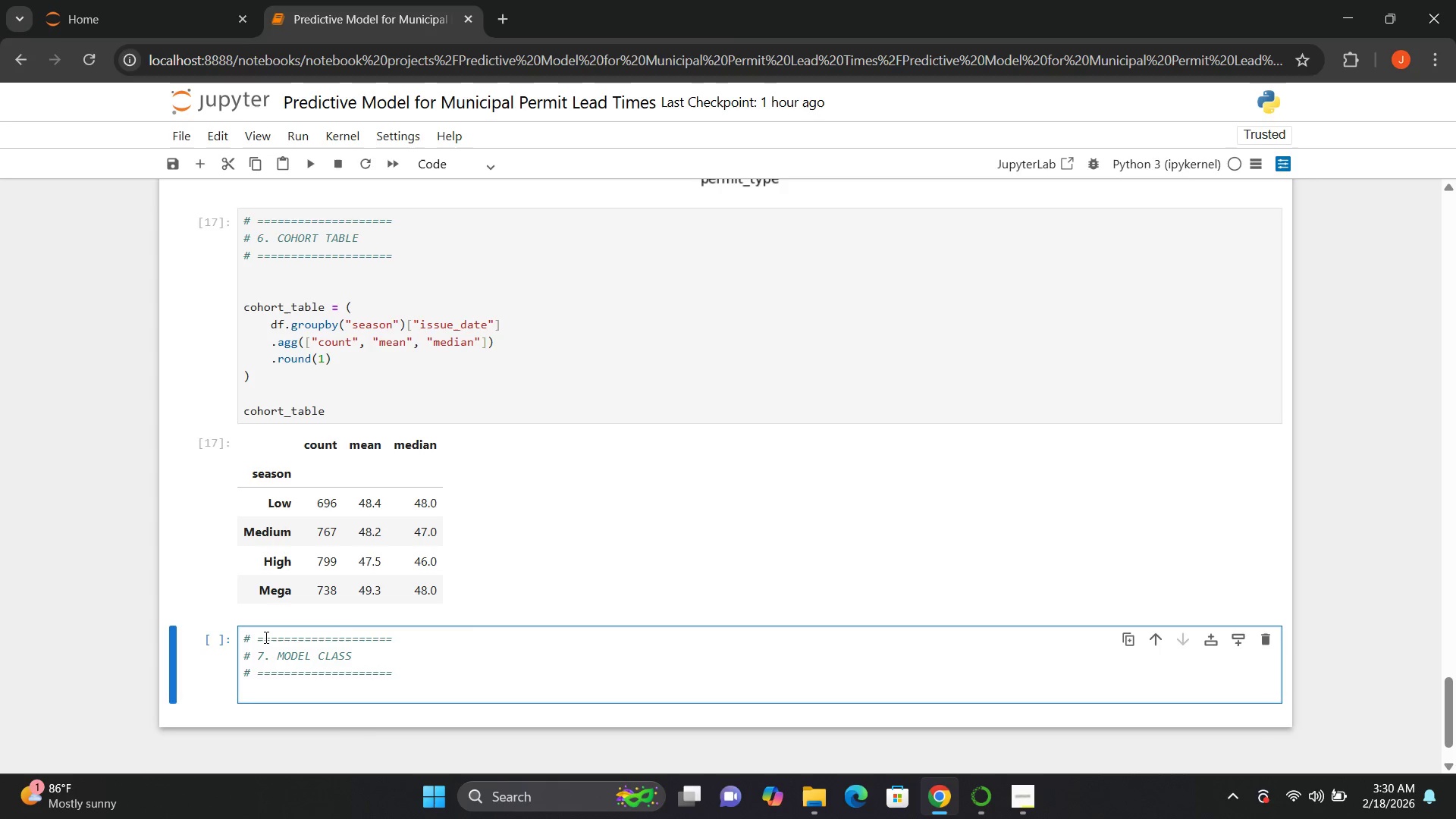 
key(Enter)
 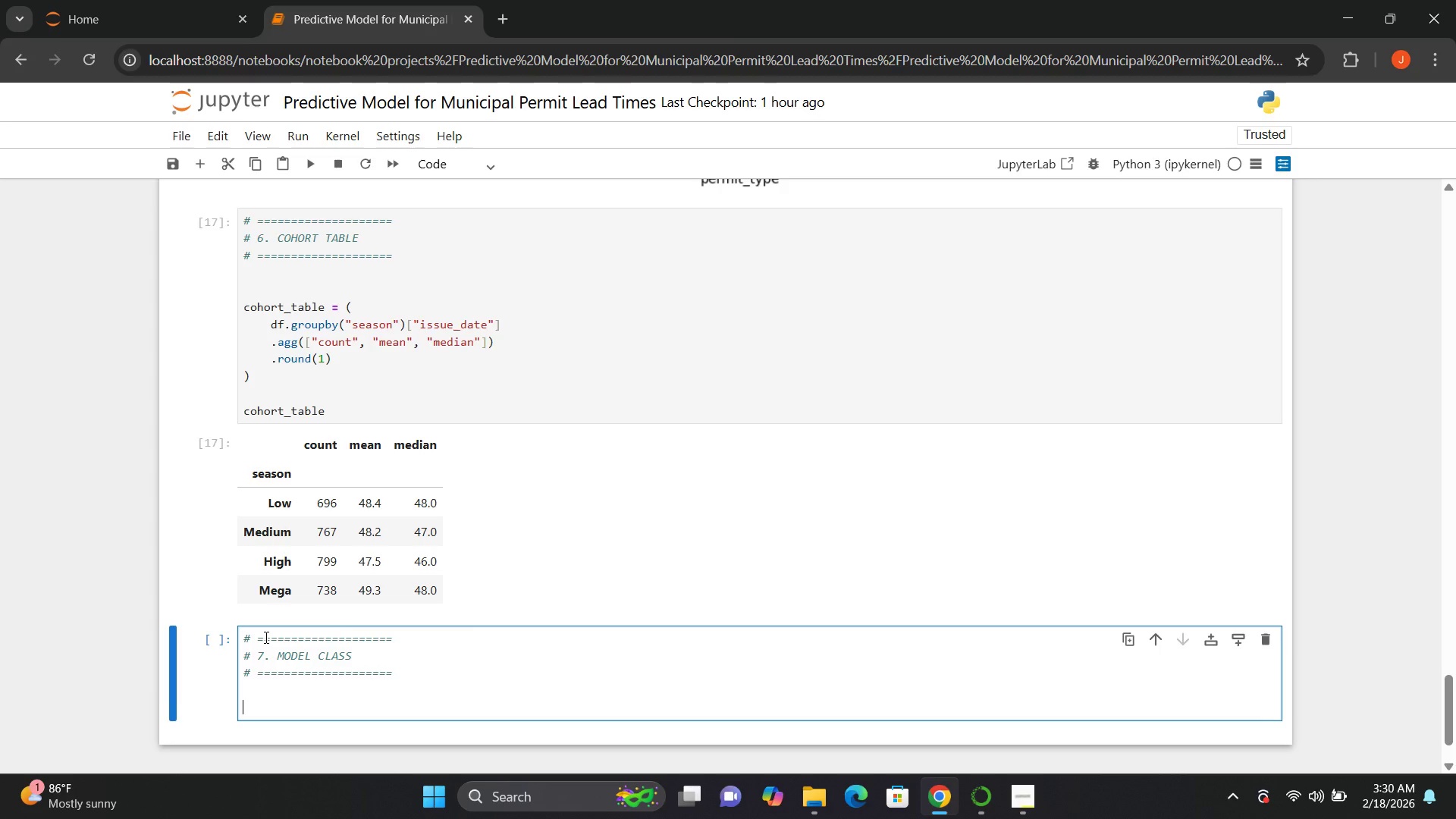 
key(Enter)
 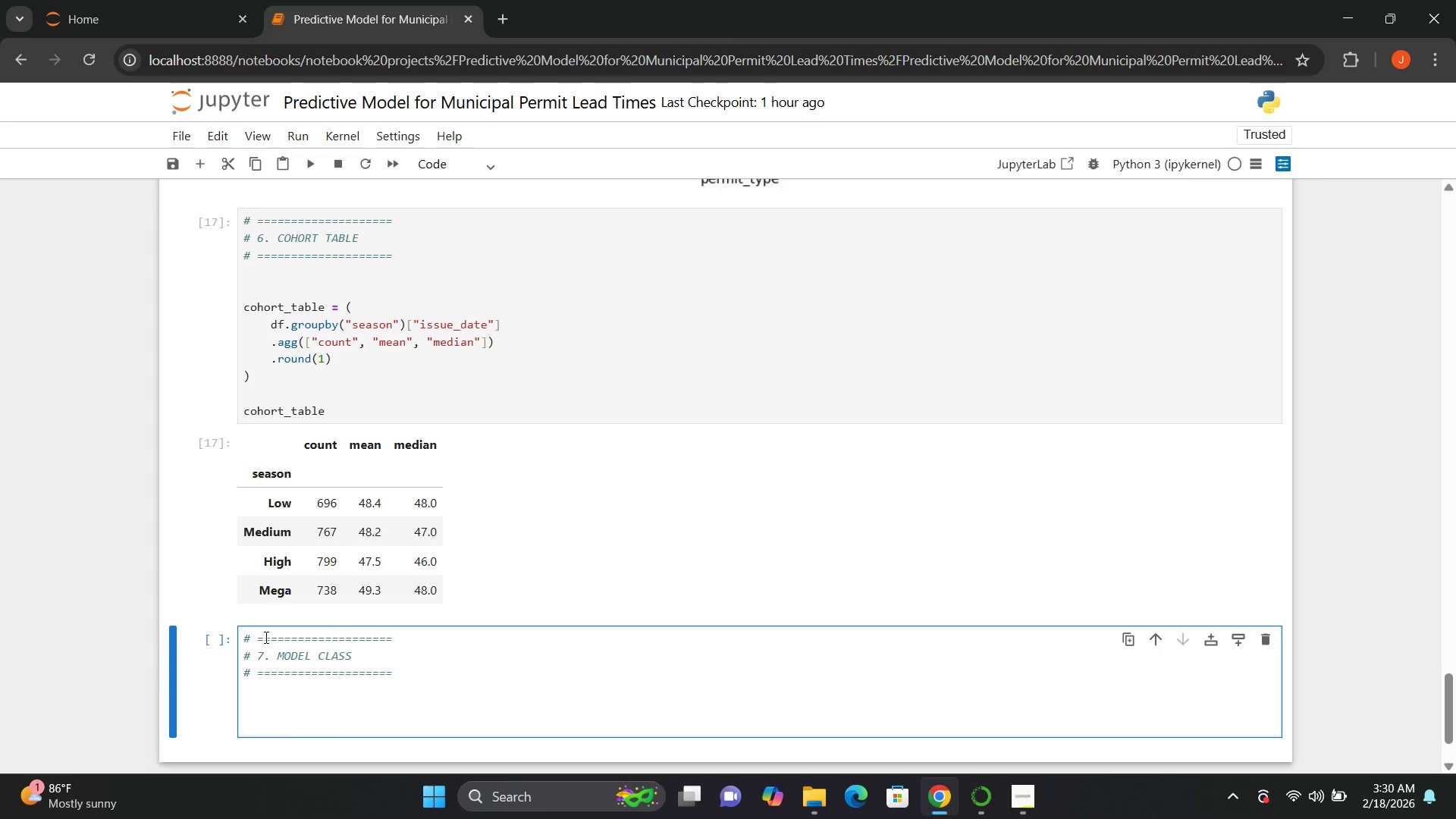 
type(class Permi)
 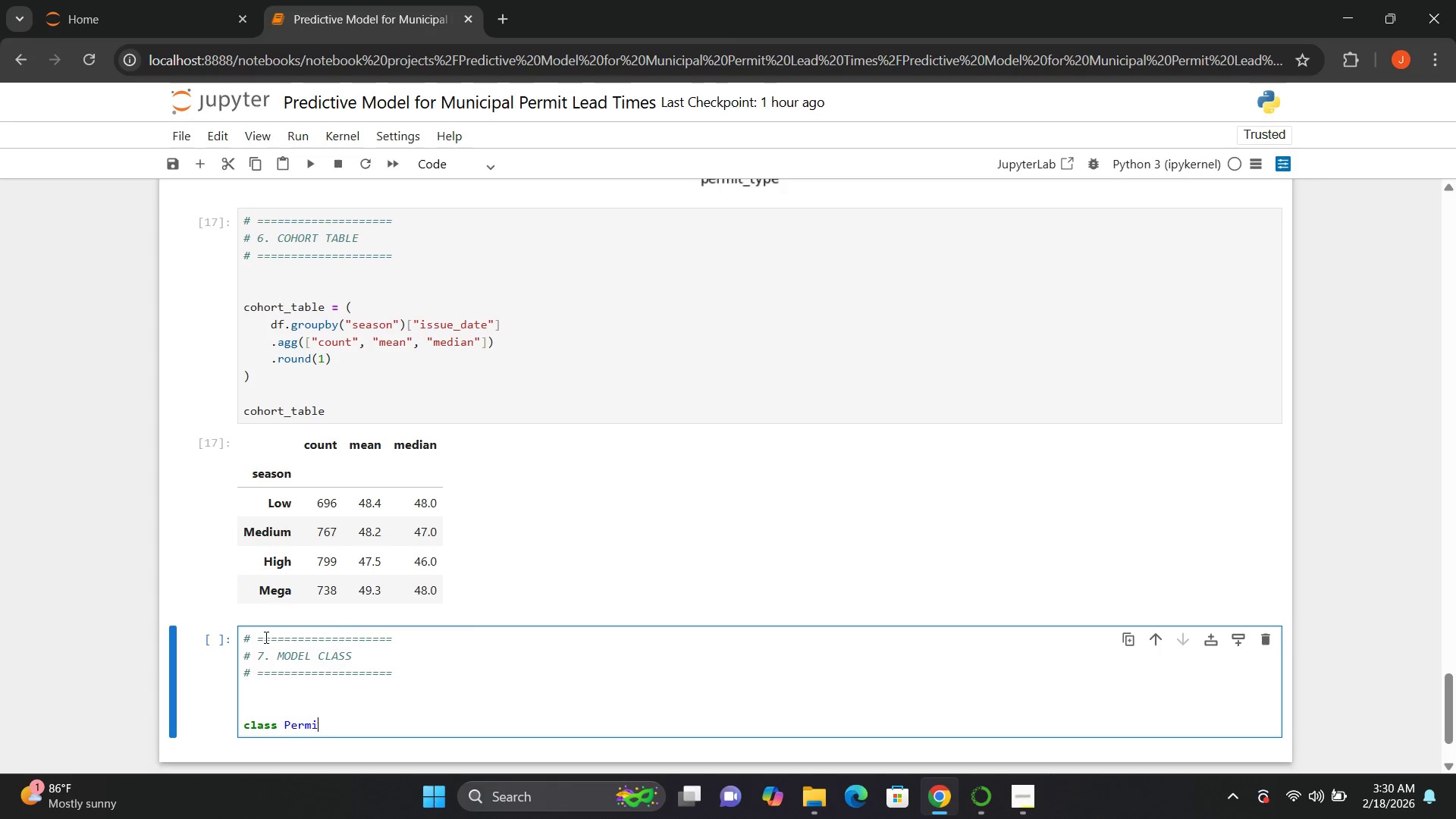 
type(tl)
key(Backspace)
type(LeadTI)
key(Backspace)
type(imeModel:)
 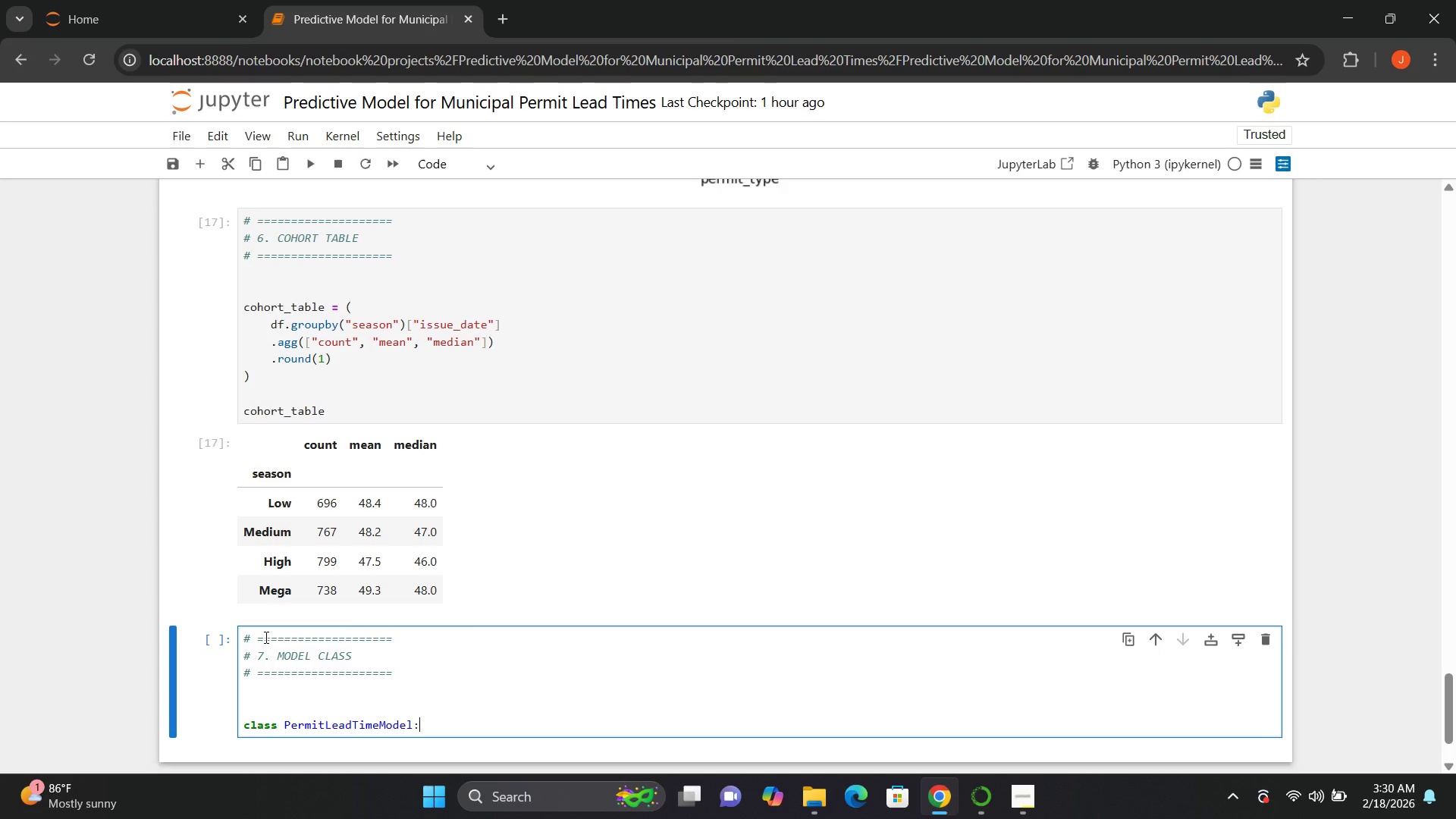 
key(Enter)
 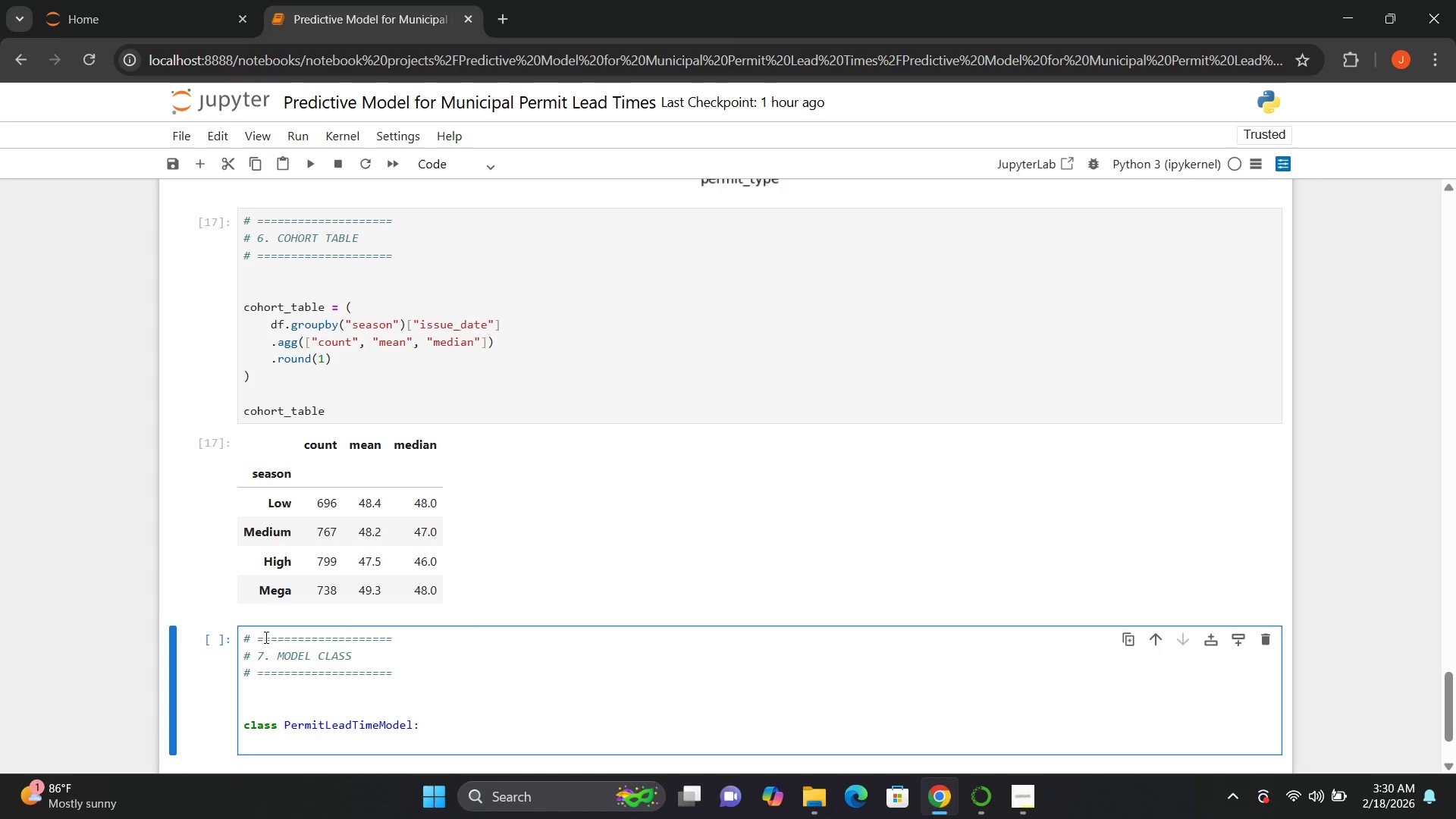 
key(Enter)
 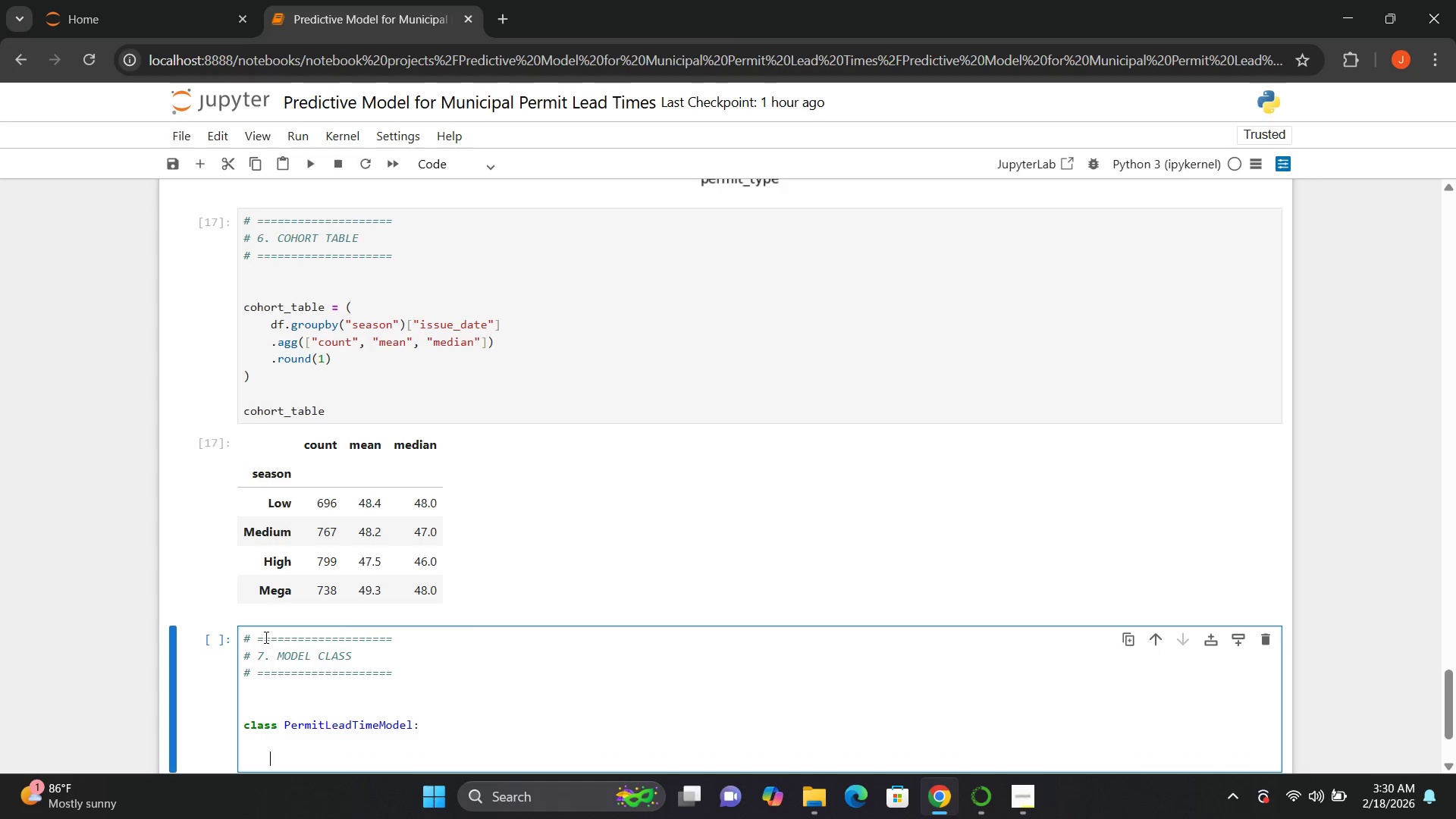 
type(def )
 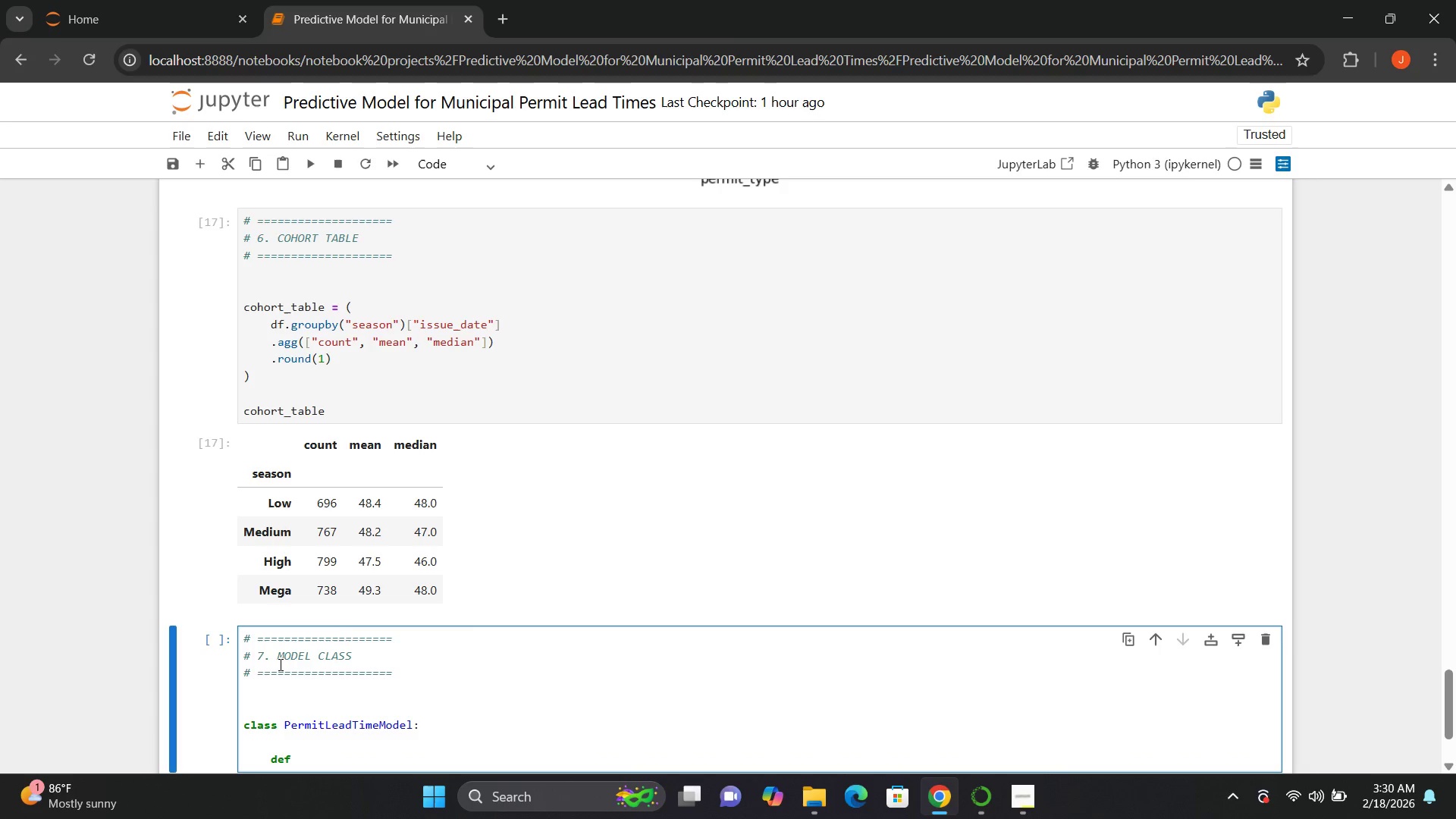 
type(_im)
key(Backspace)
type(nit_())
 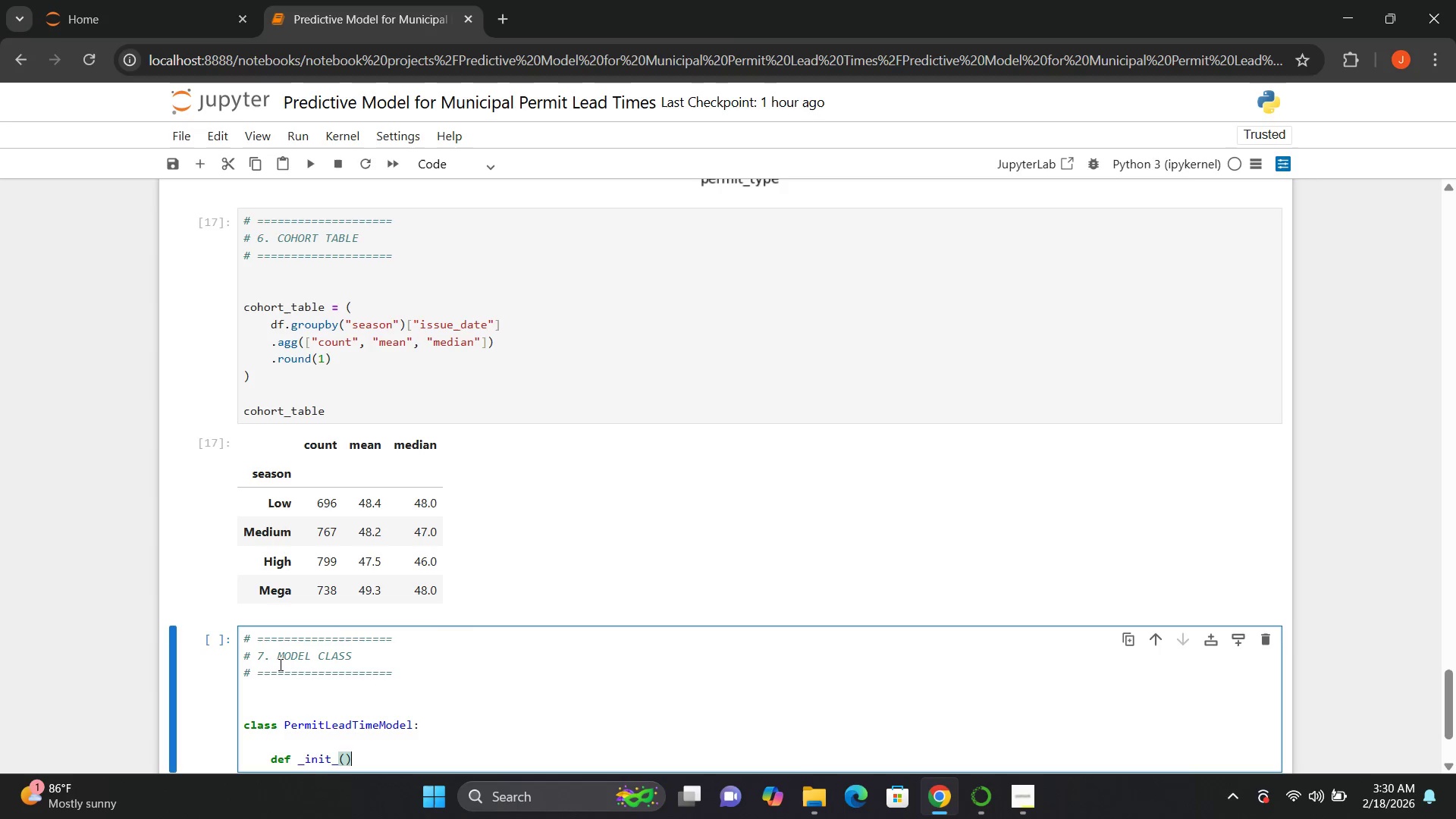 
key(ArrowLeft)
 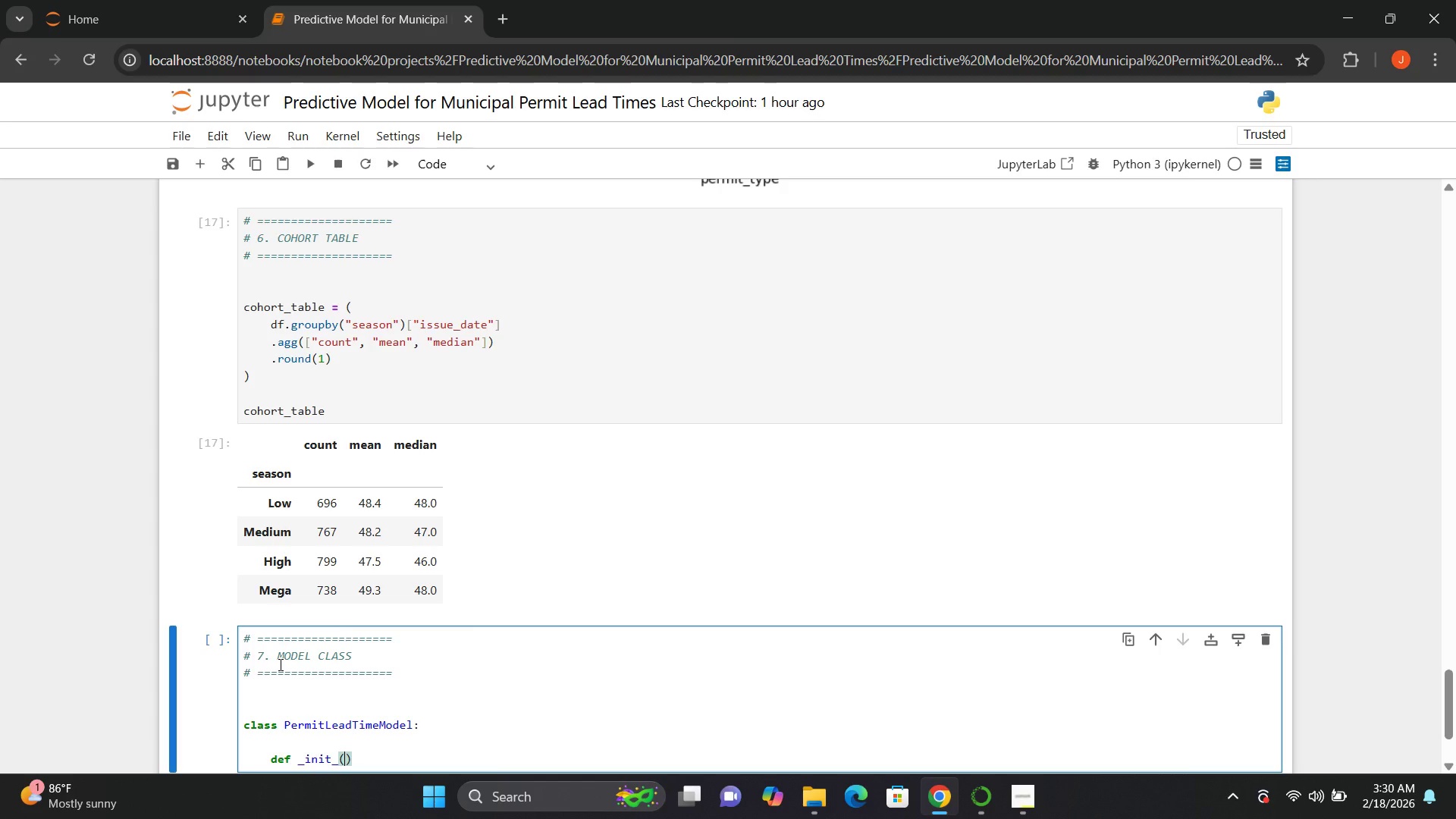 
type(self)
 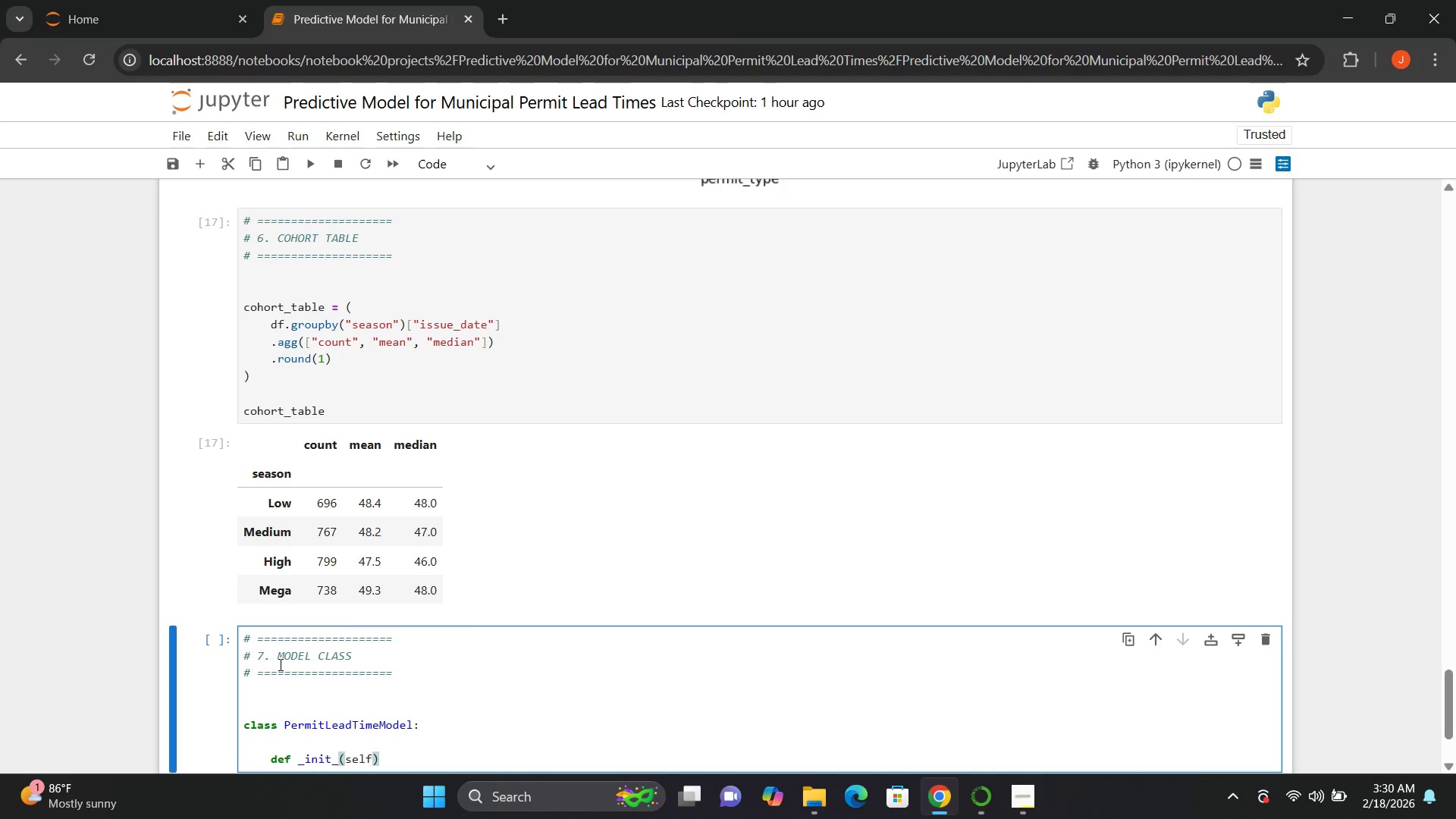 
key(ArrowRight)
 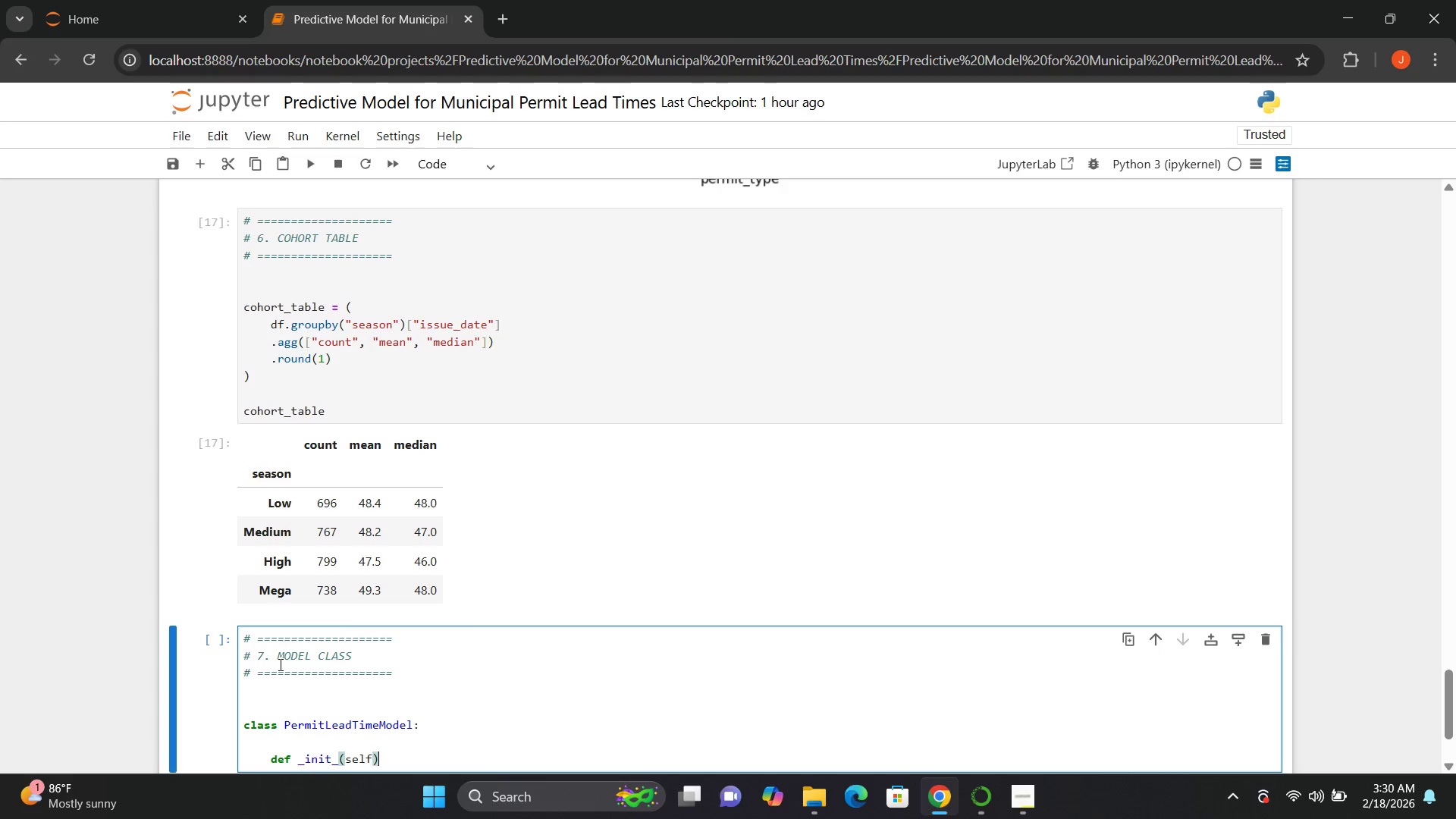 
key(Shift+Semicolon)
 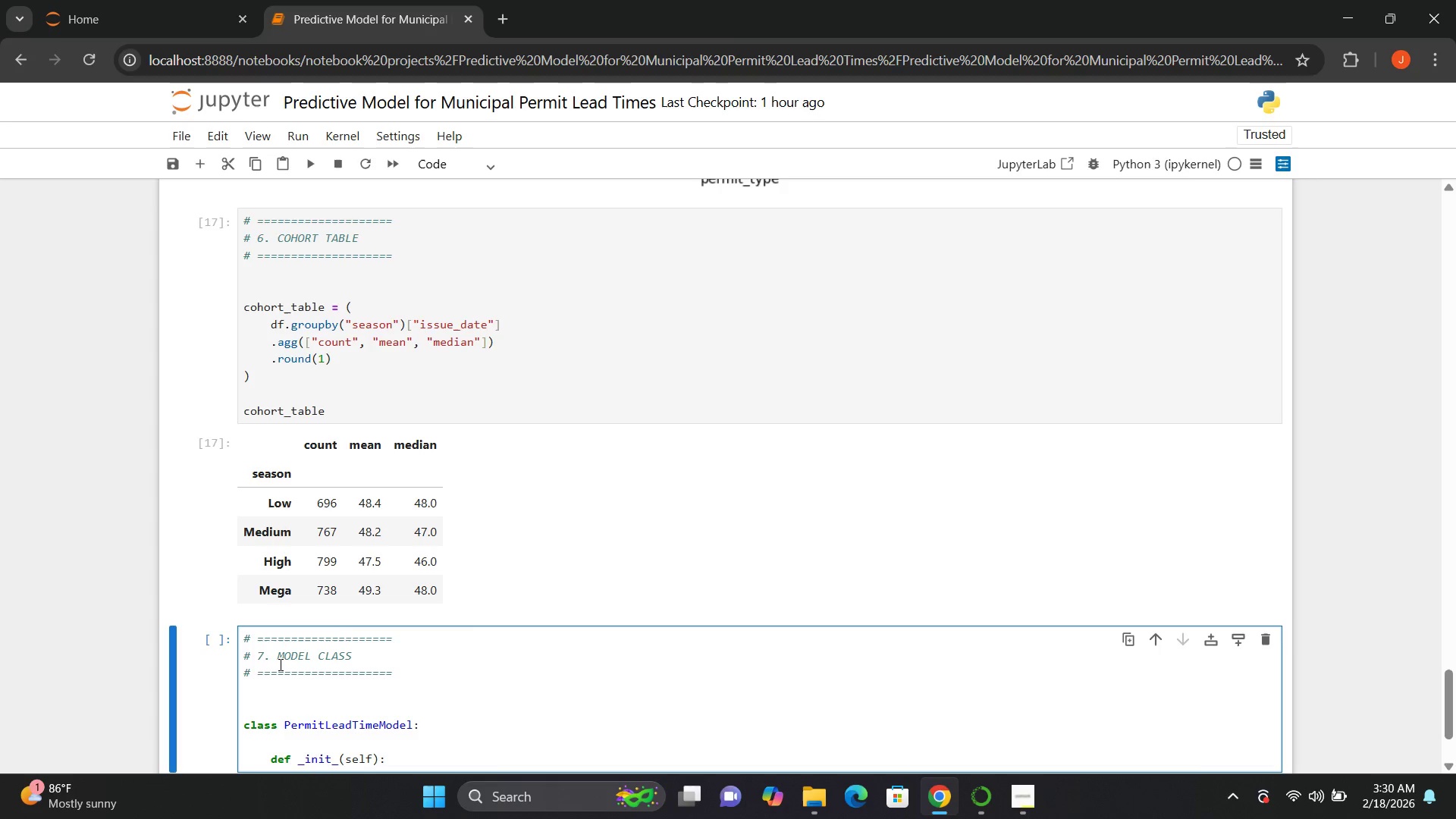 
key(Enter)
 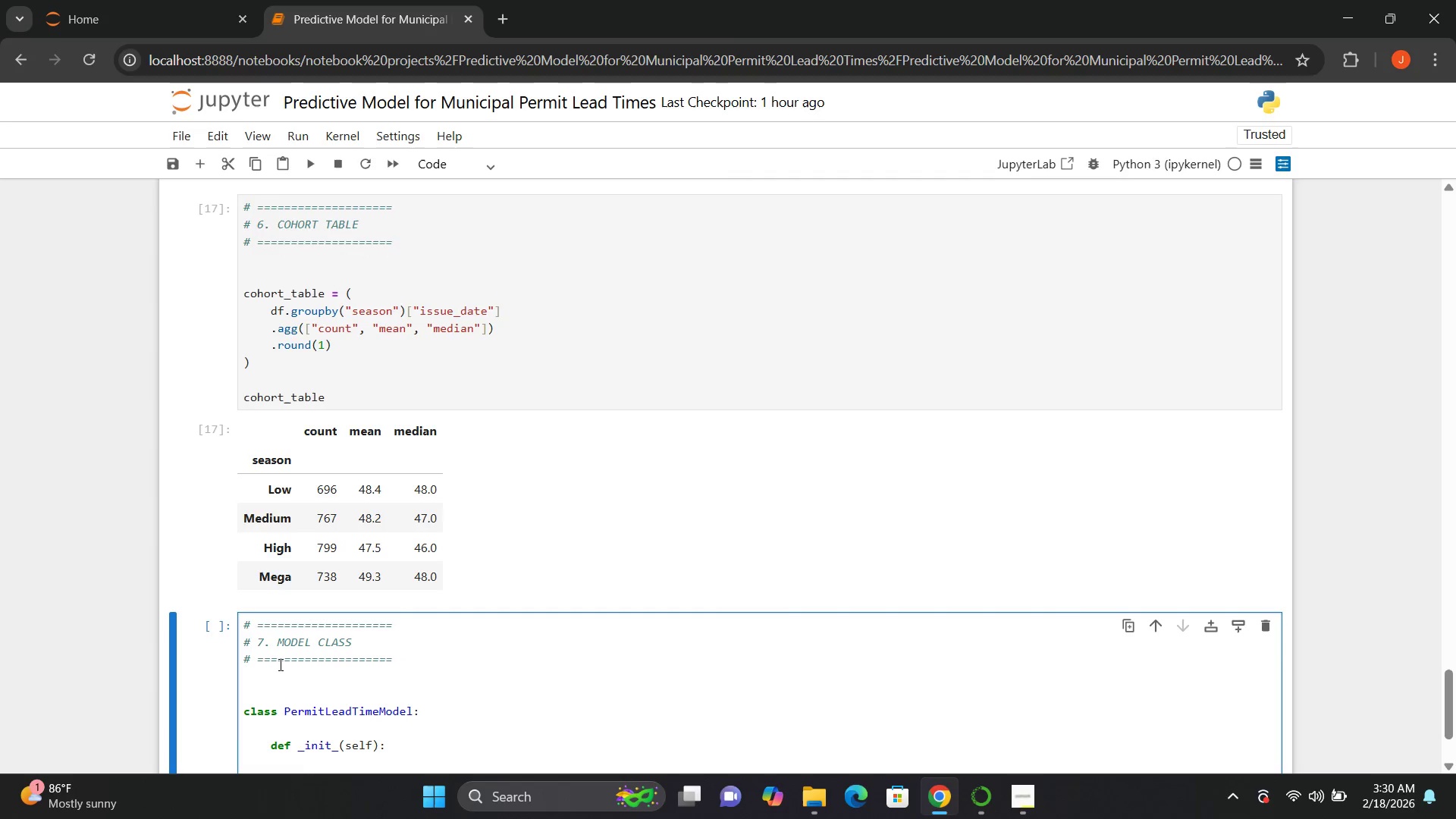 
type(self.model = F)
key(Backspace)
type(RandomForestRegressor())
 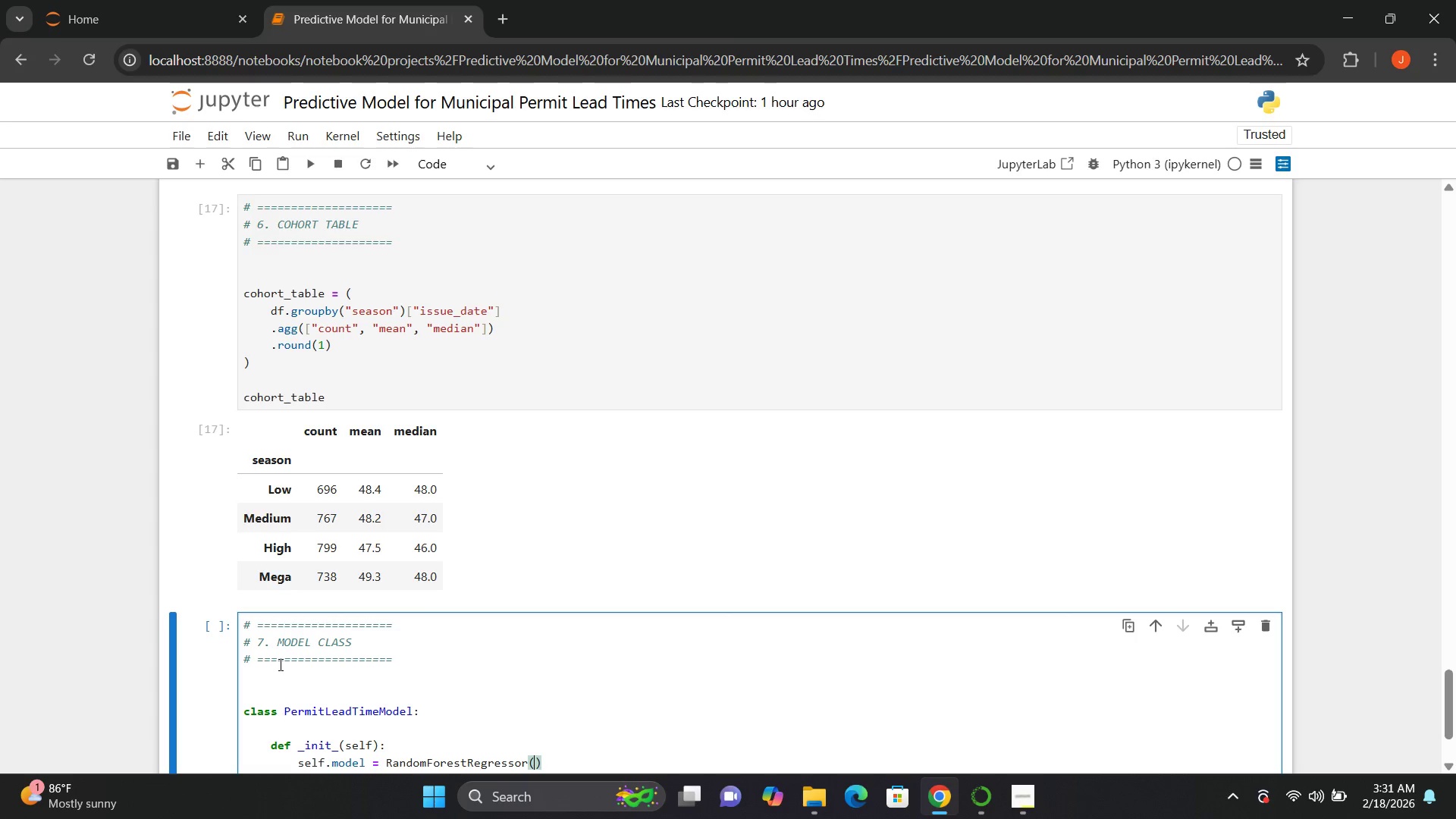 
 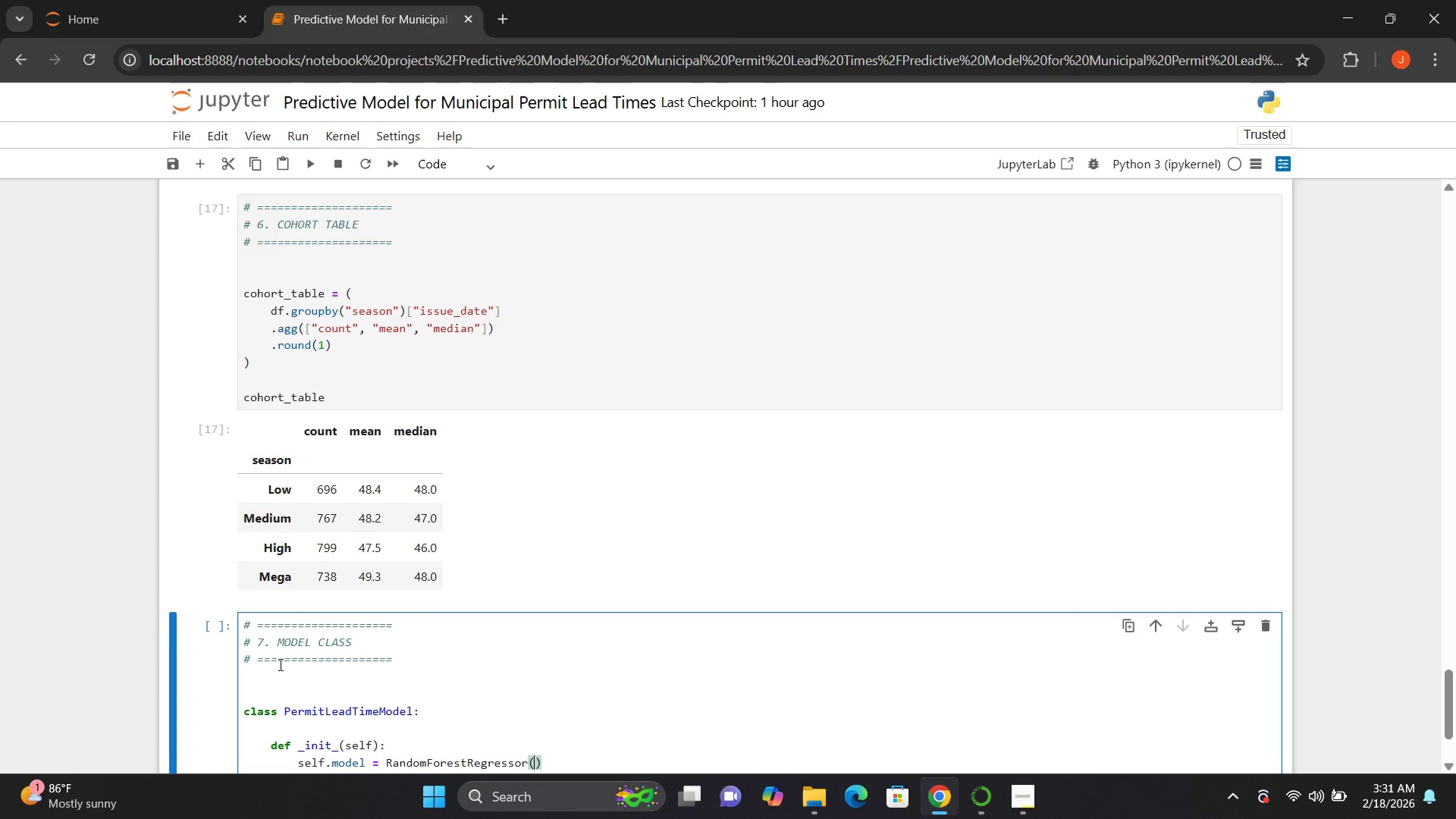 
key(ArrowLeft)
 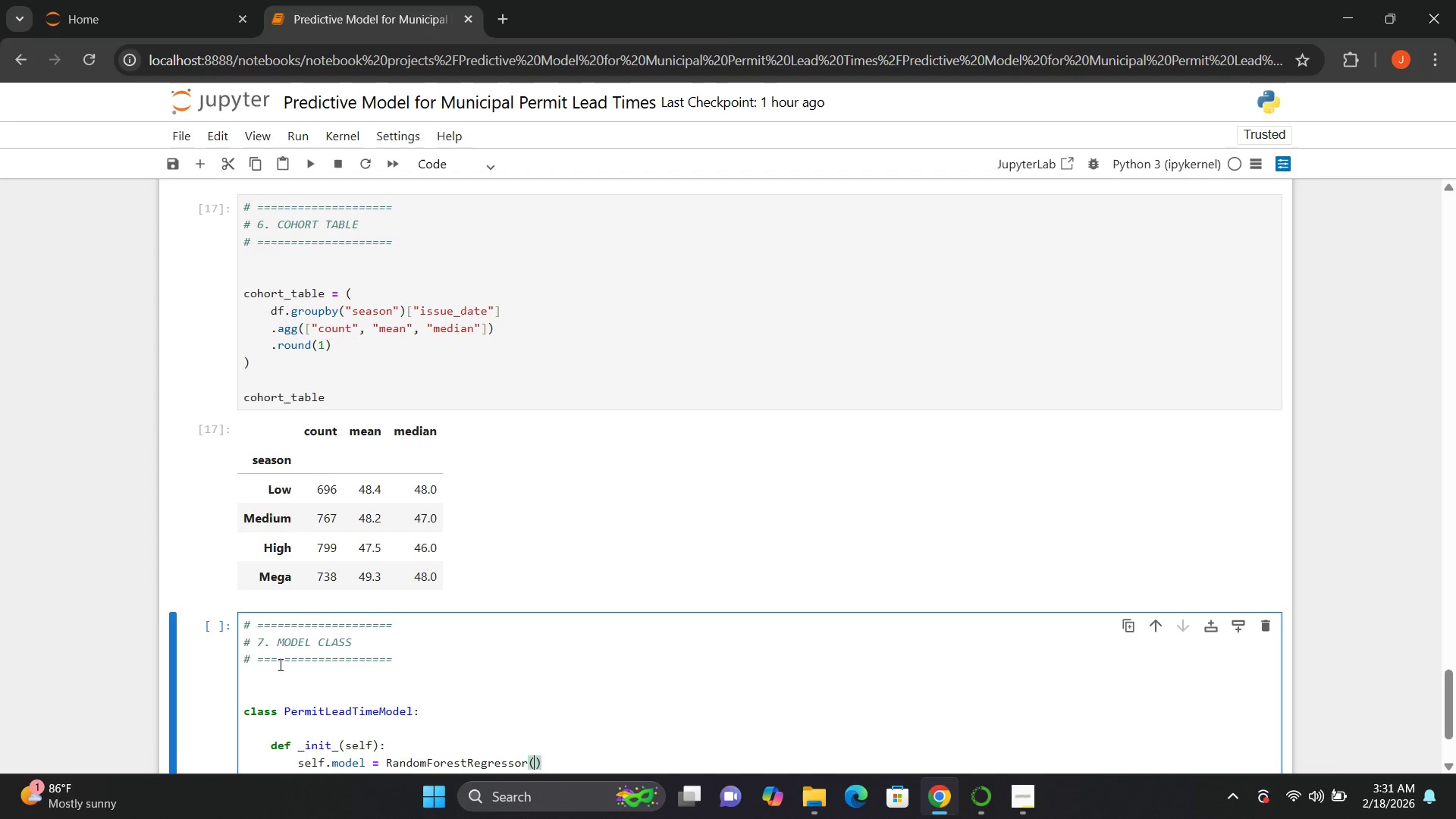 
key(Enter)
 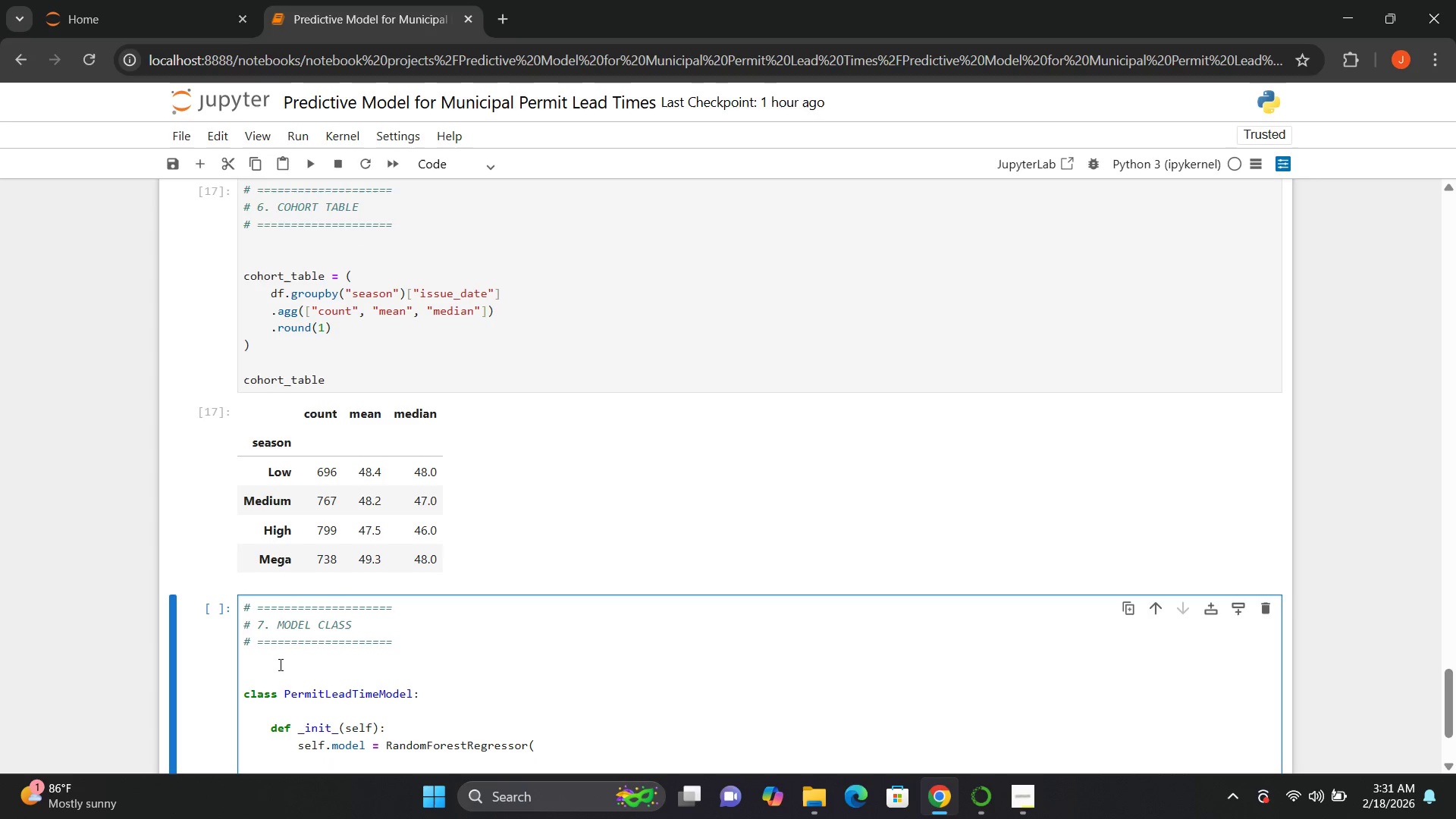 
type(n_estimators=150,)
 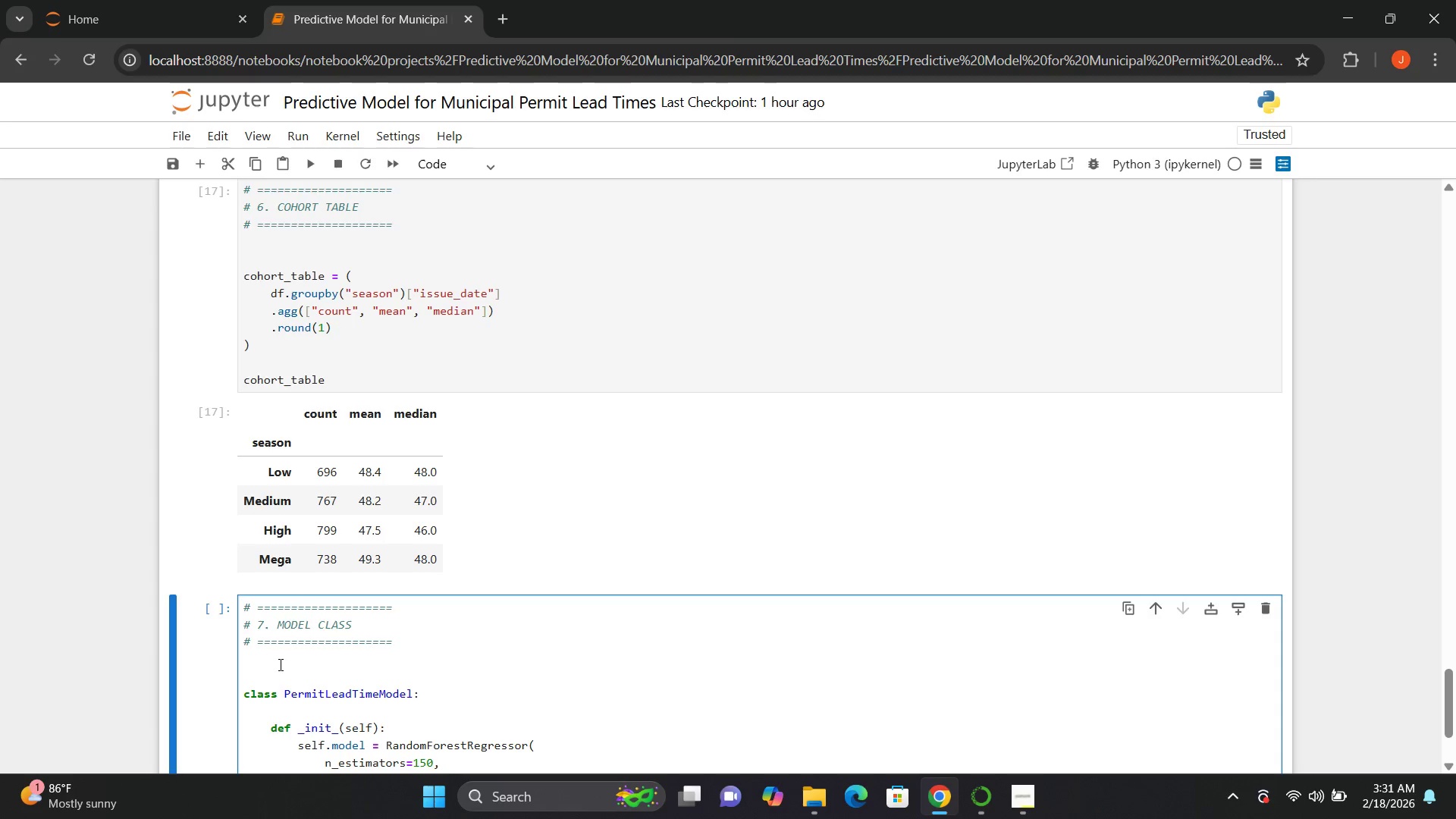 
key(Enter)
 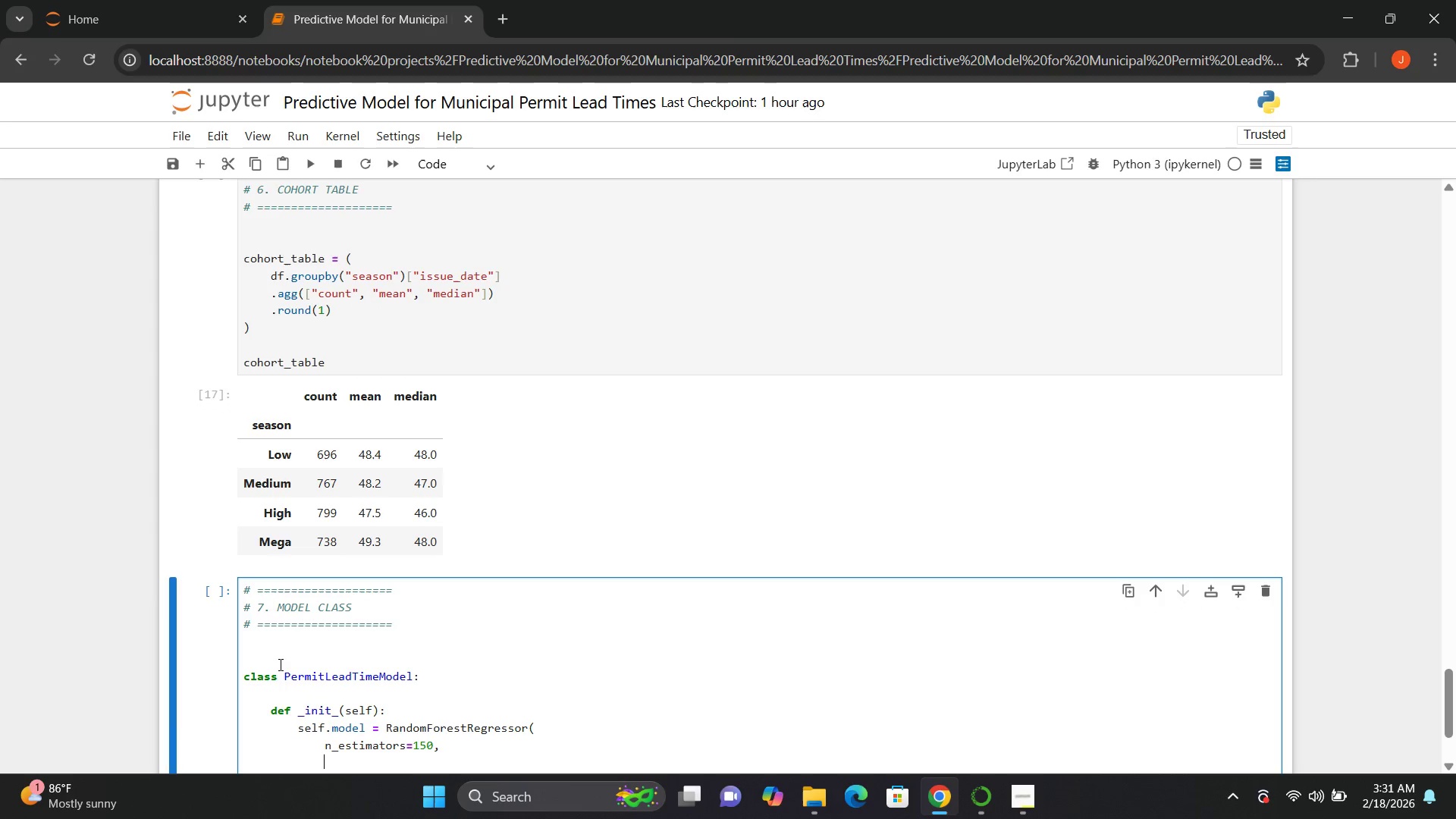 
type(random_stt)
key(Backspace)
type(ate=42)
 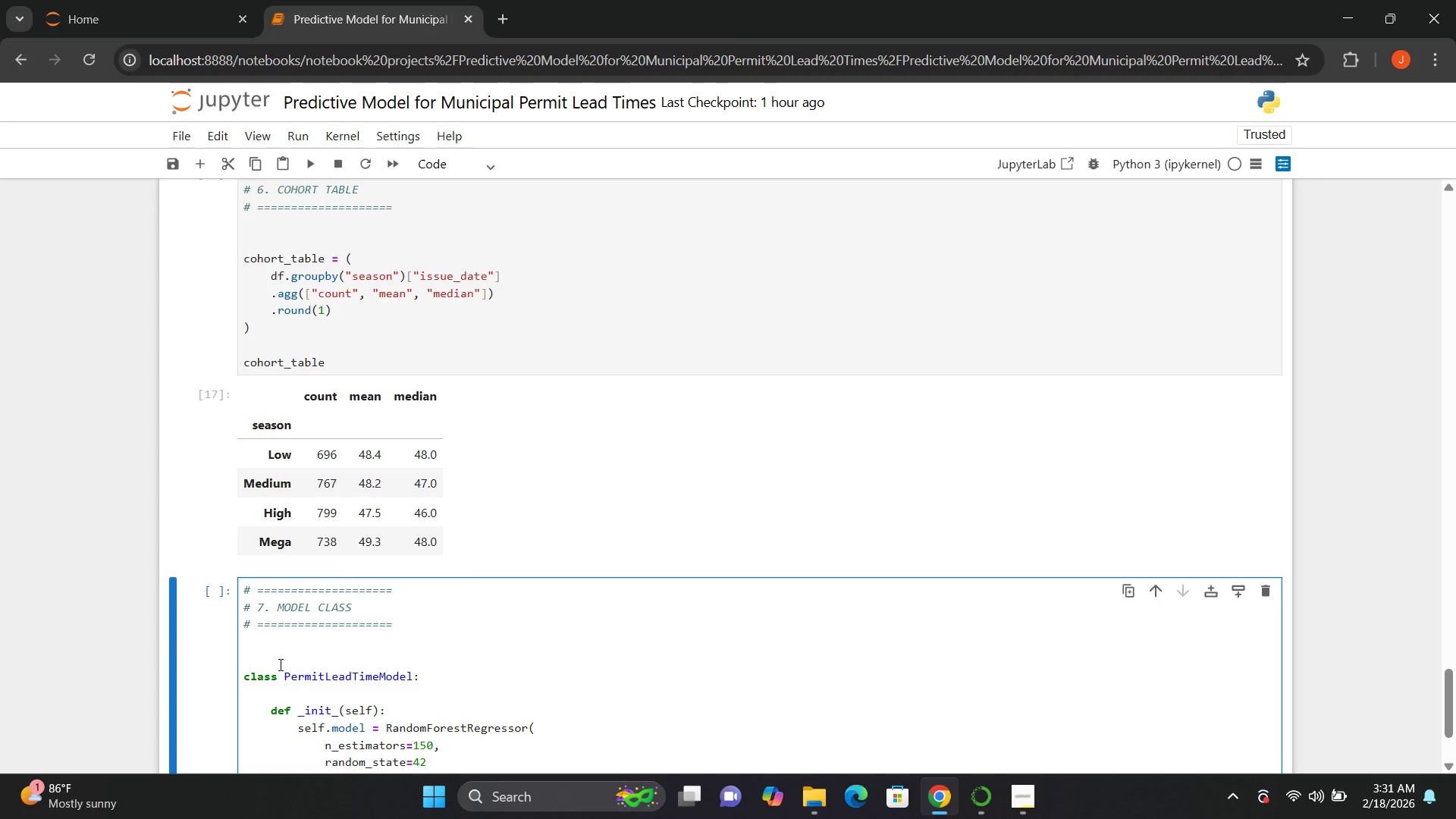 
left_click([316, 730])
 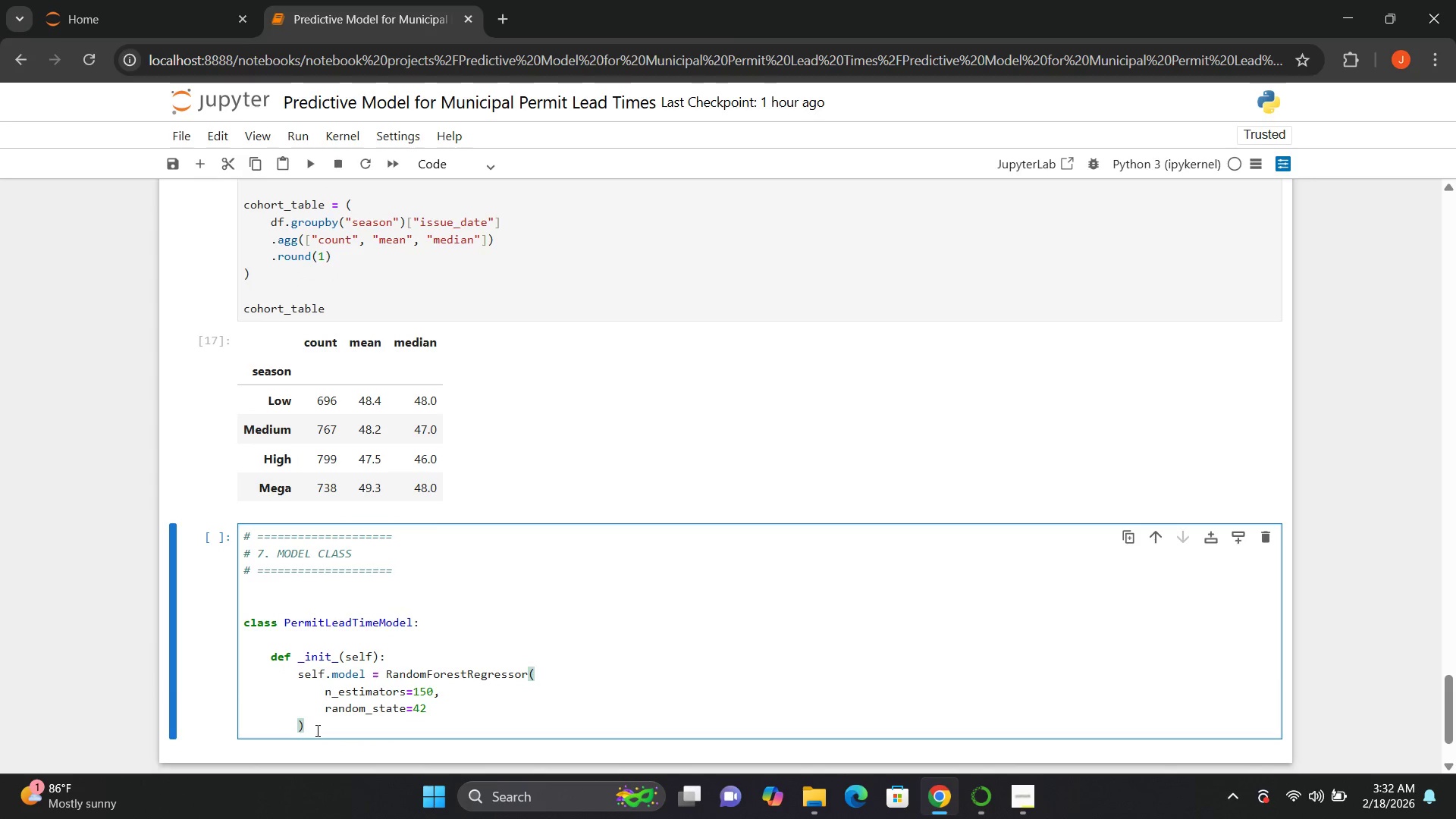 
key(Enter)
 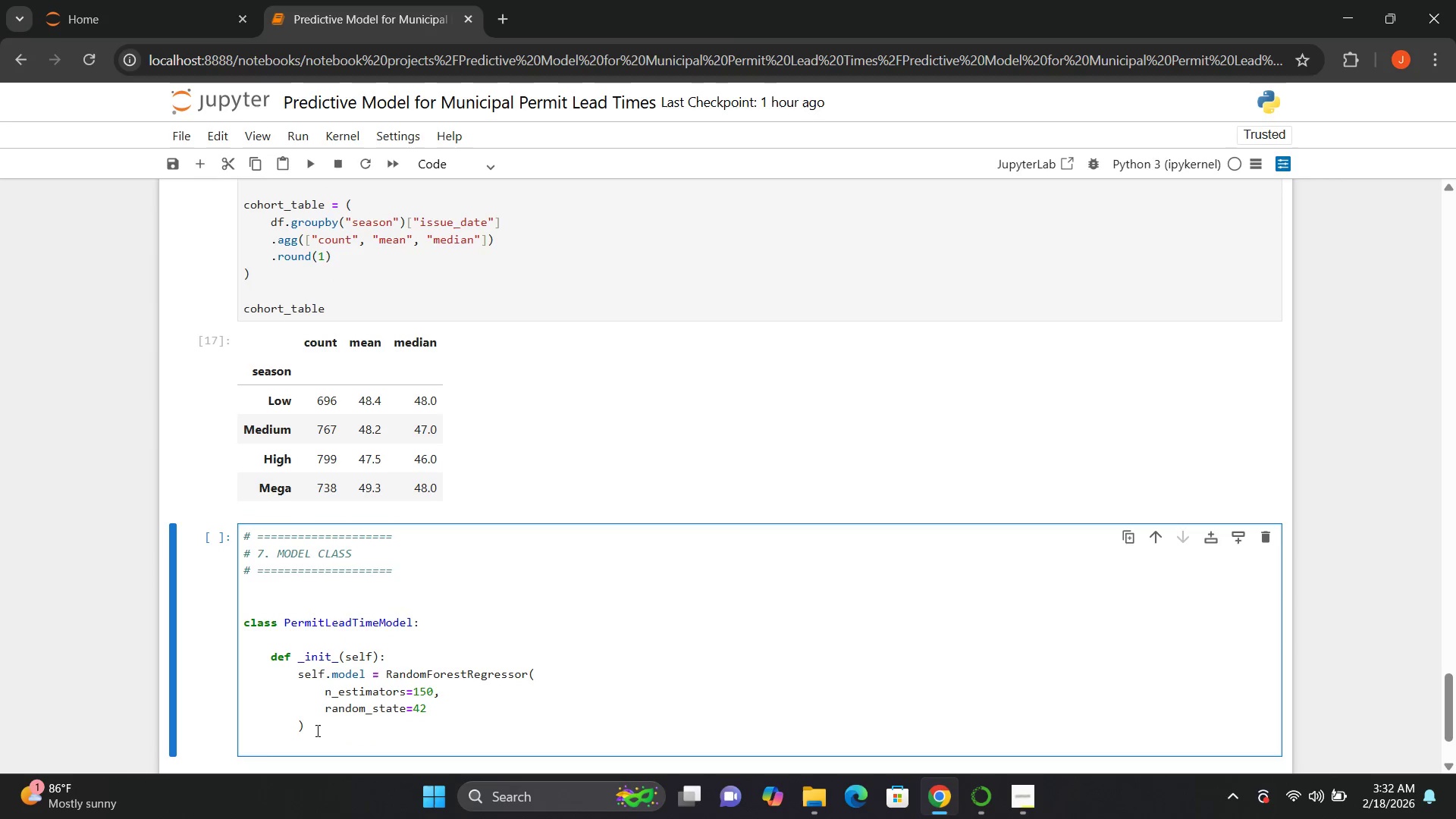 
type(self.pipeline = None)
 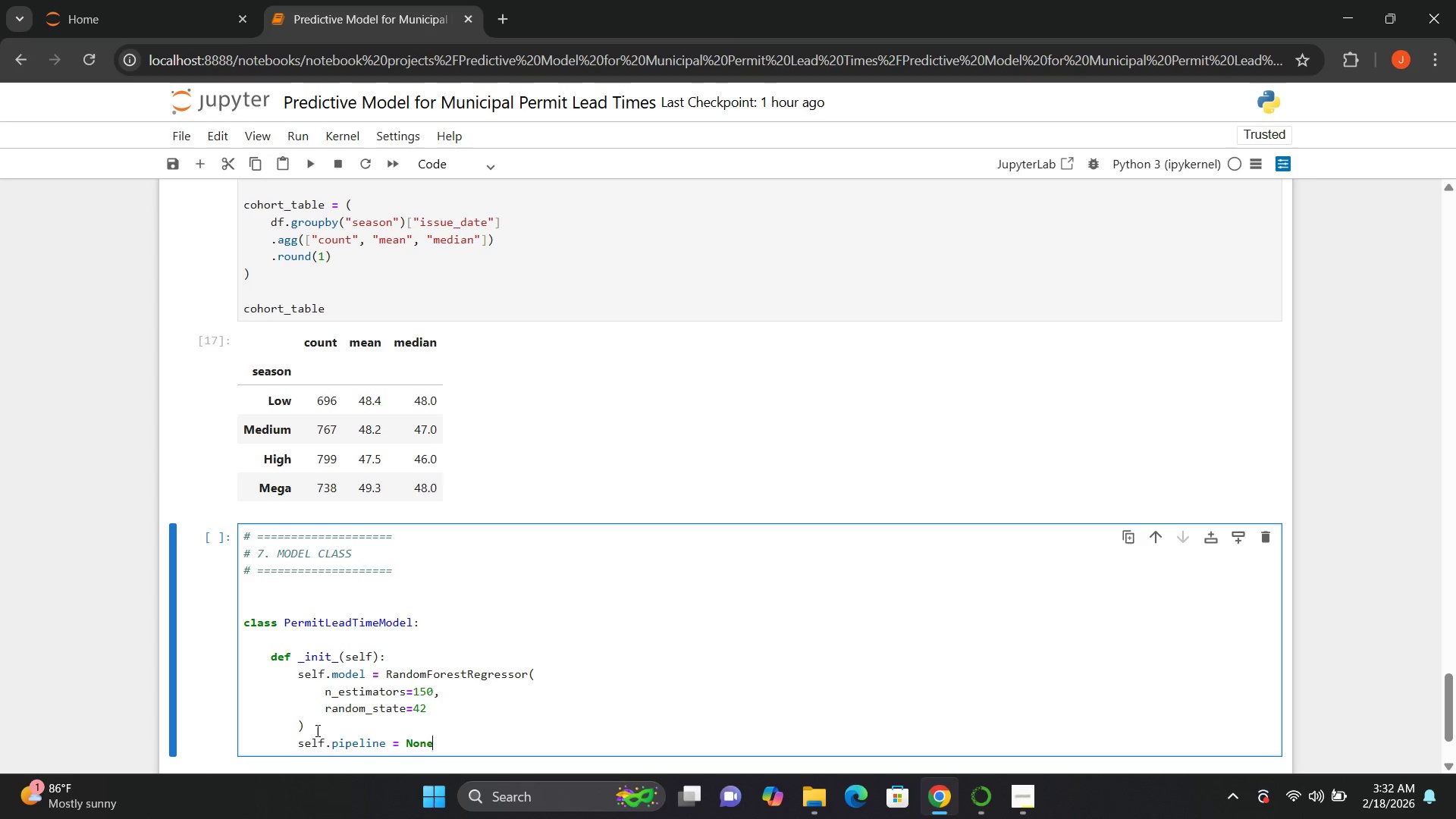 
key(Enter)
 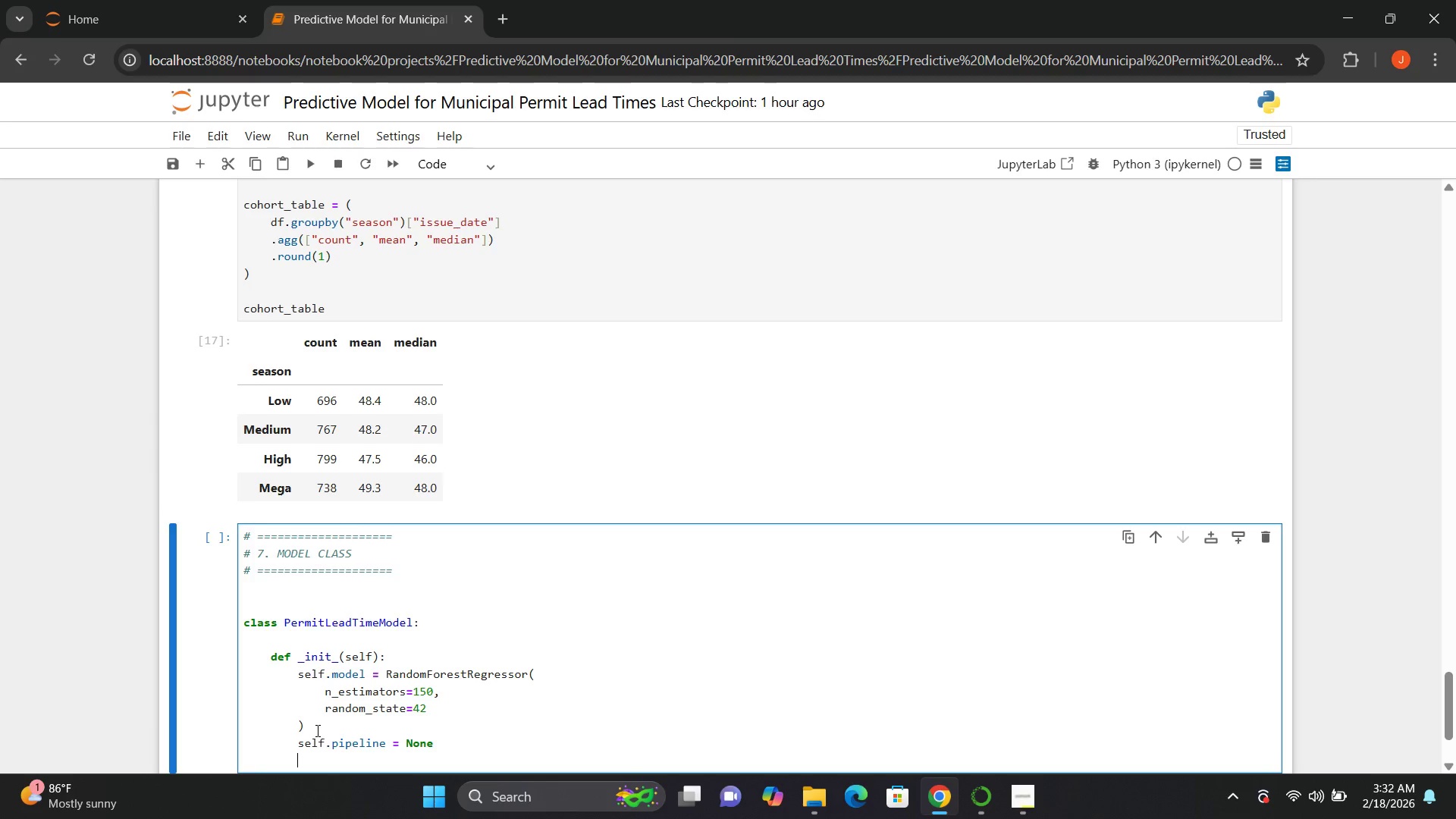 
key(Enter)
 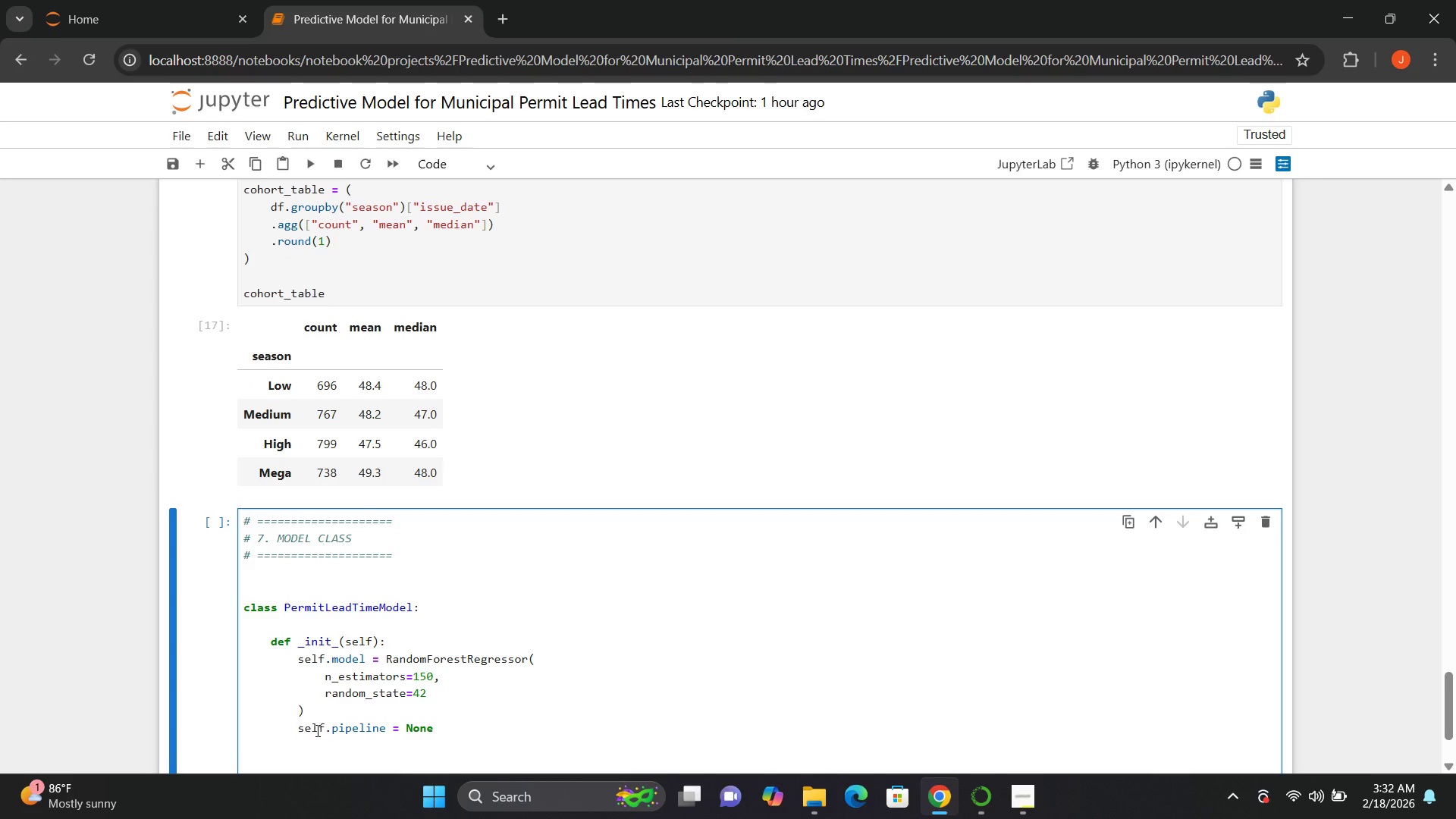 
type(def build_pipeline())
 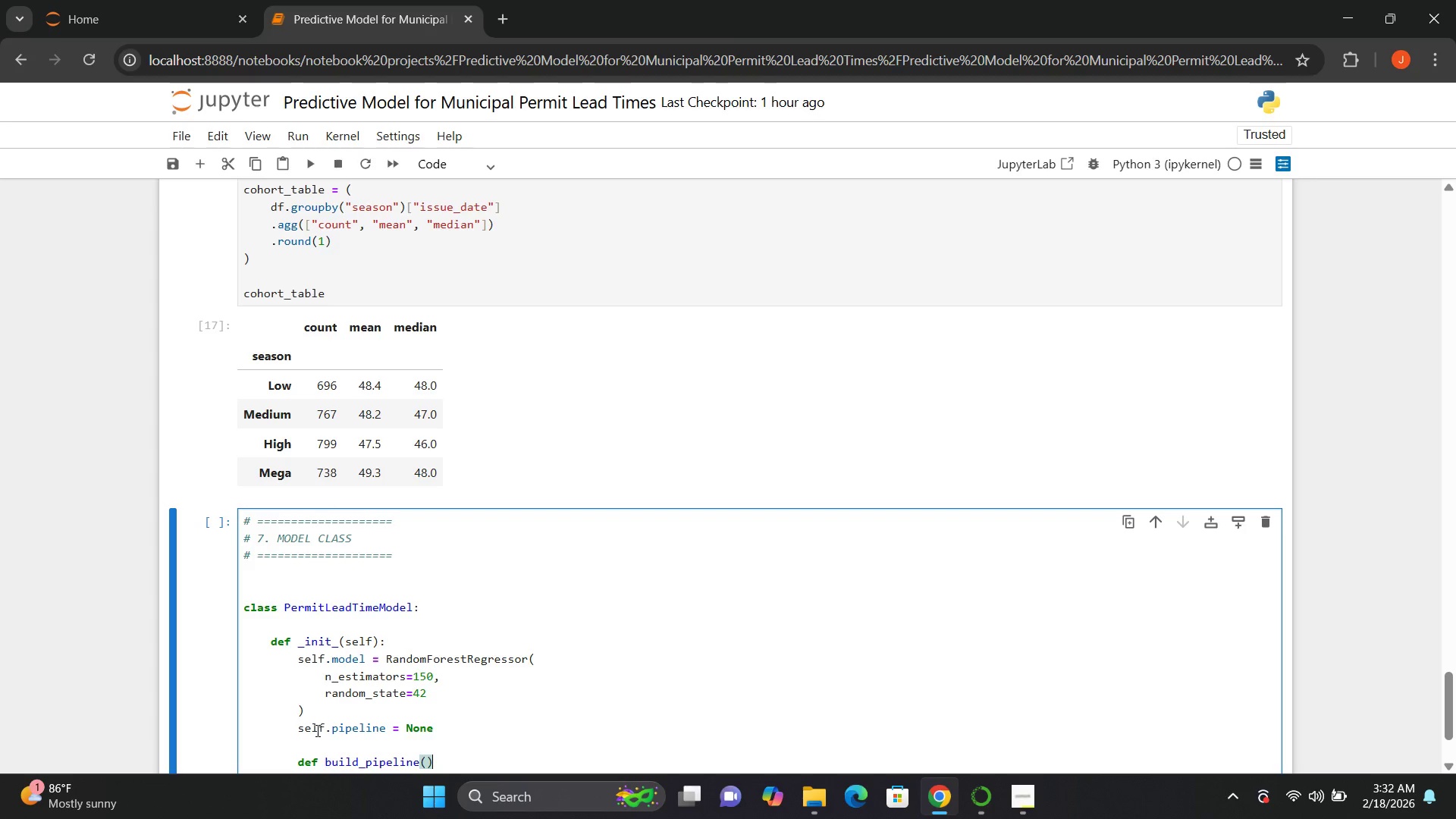 
key(ArrowLeft)
 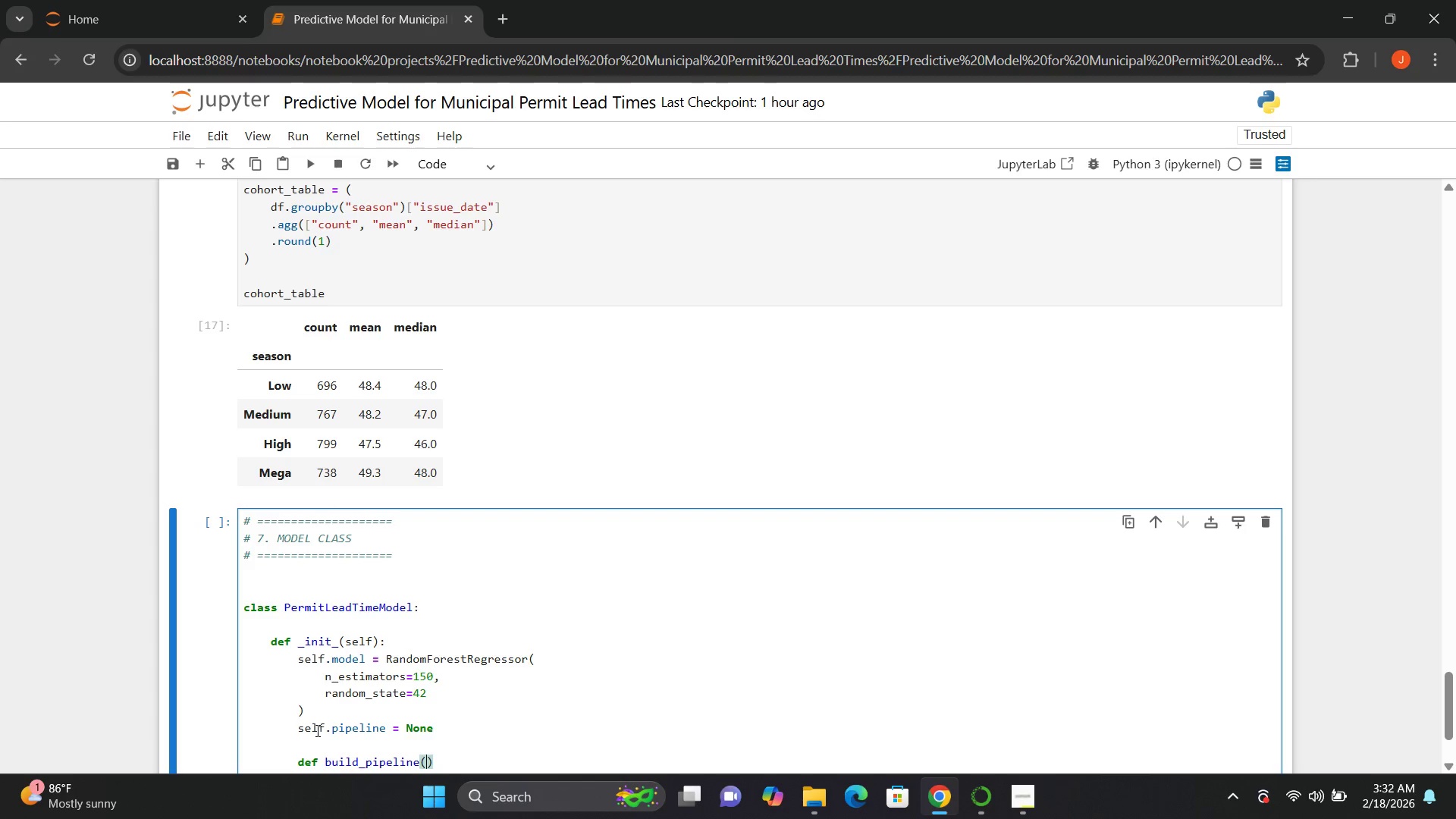 
type(self)
 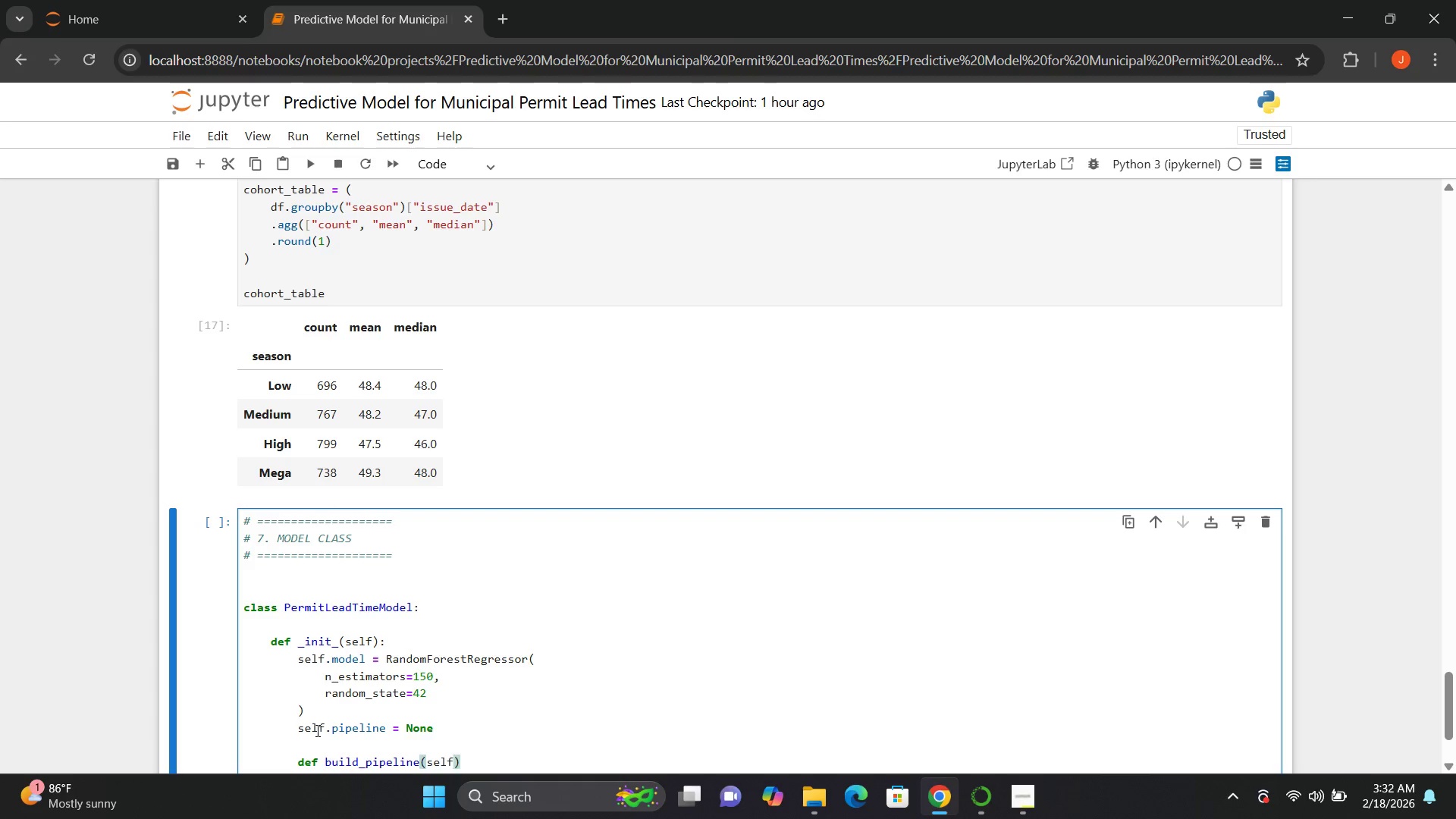 
key(ArrowRight)
 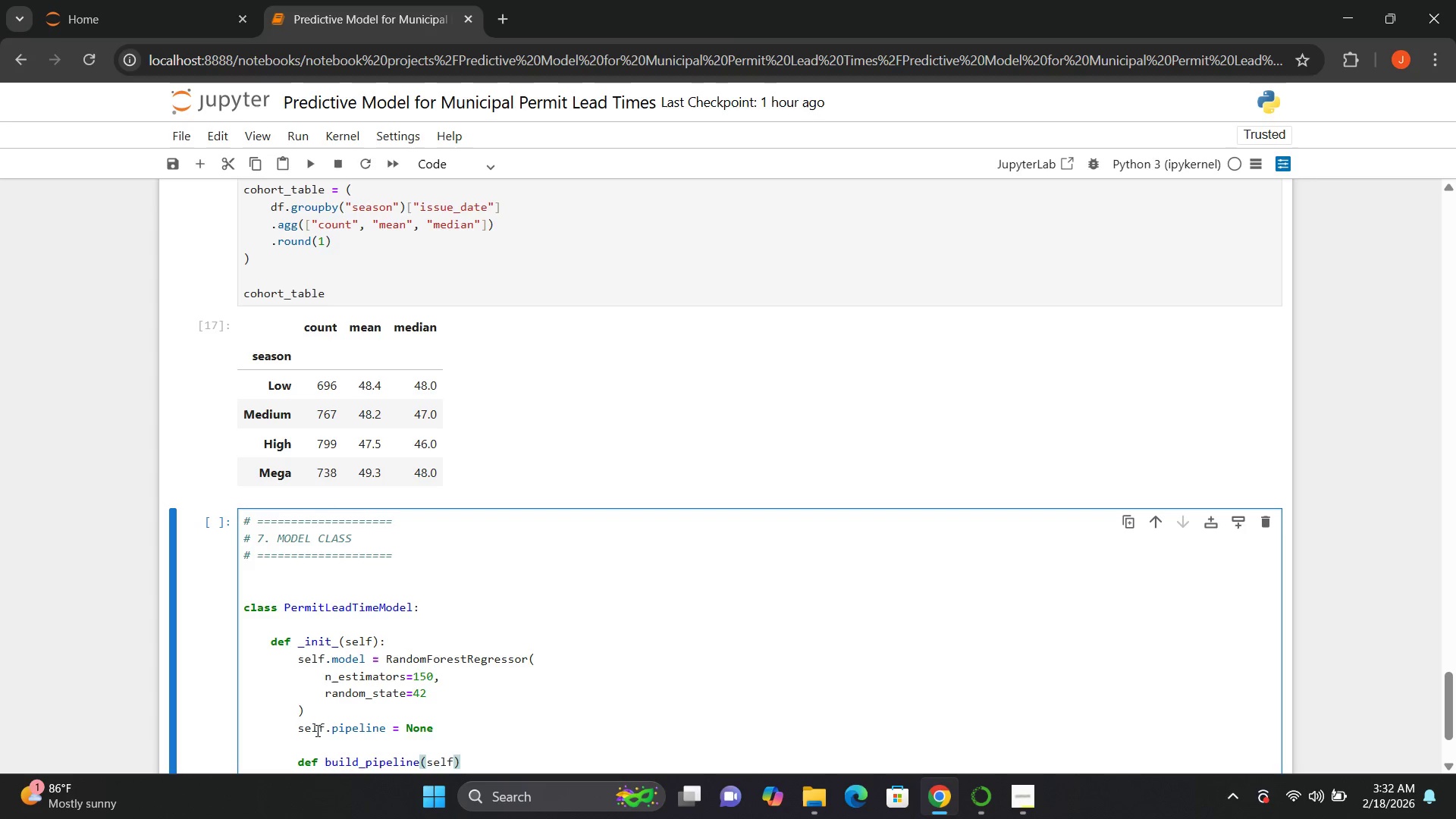 
key(Shift+Semicolon)
 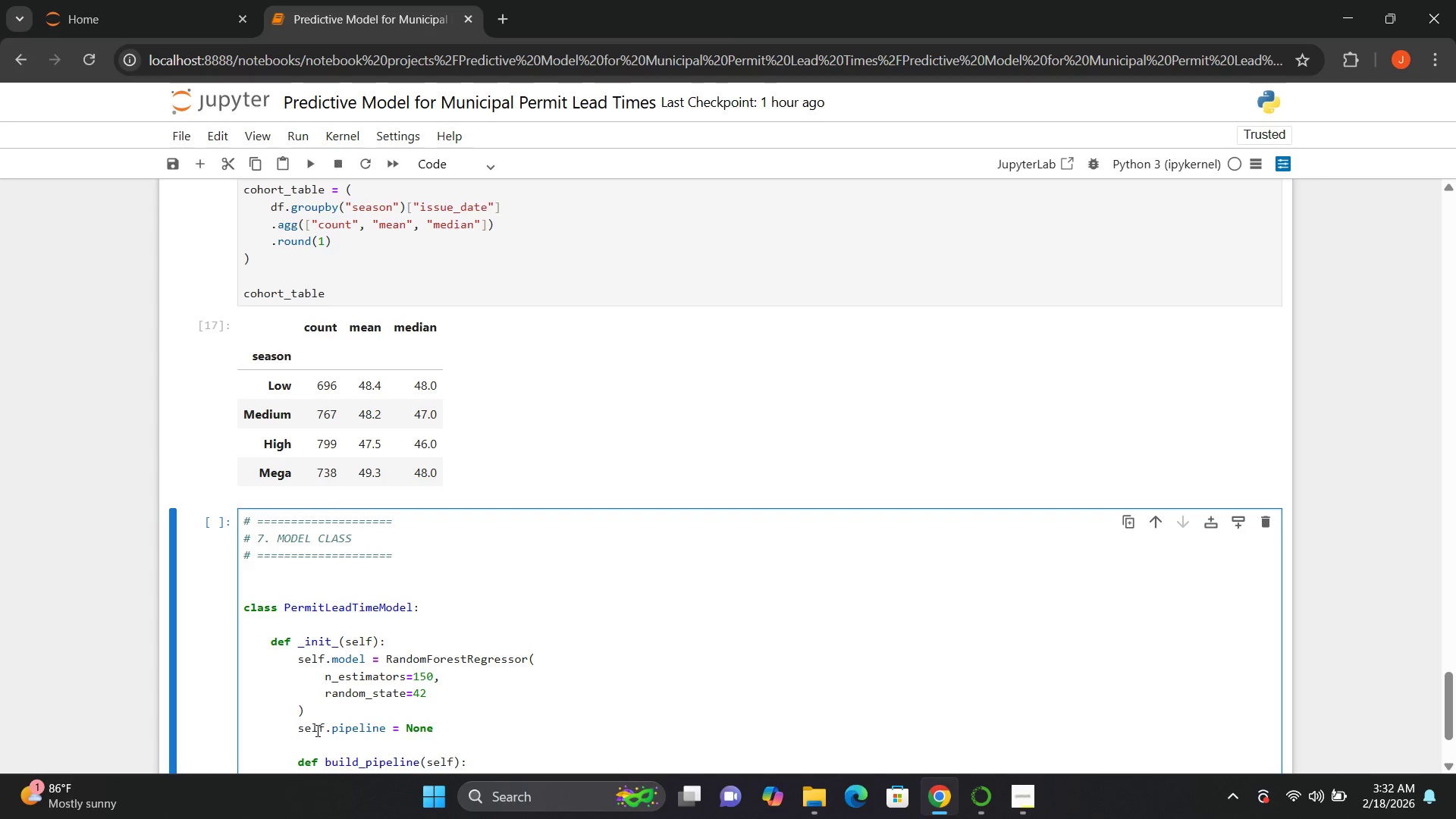 
key(Enter)
 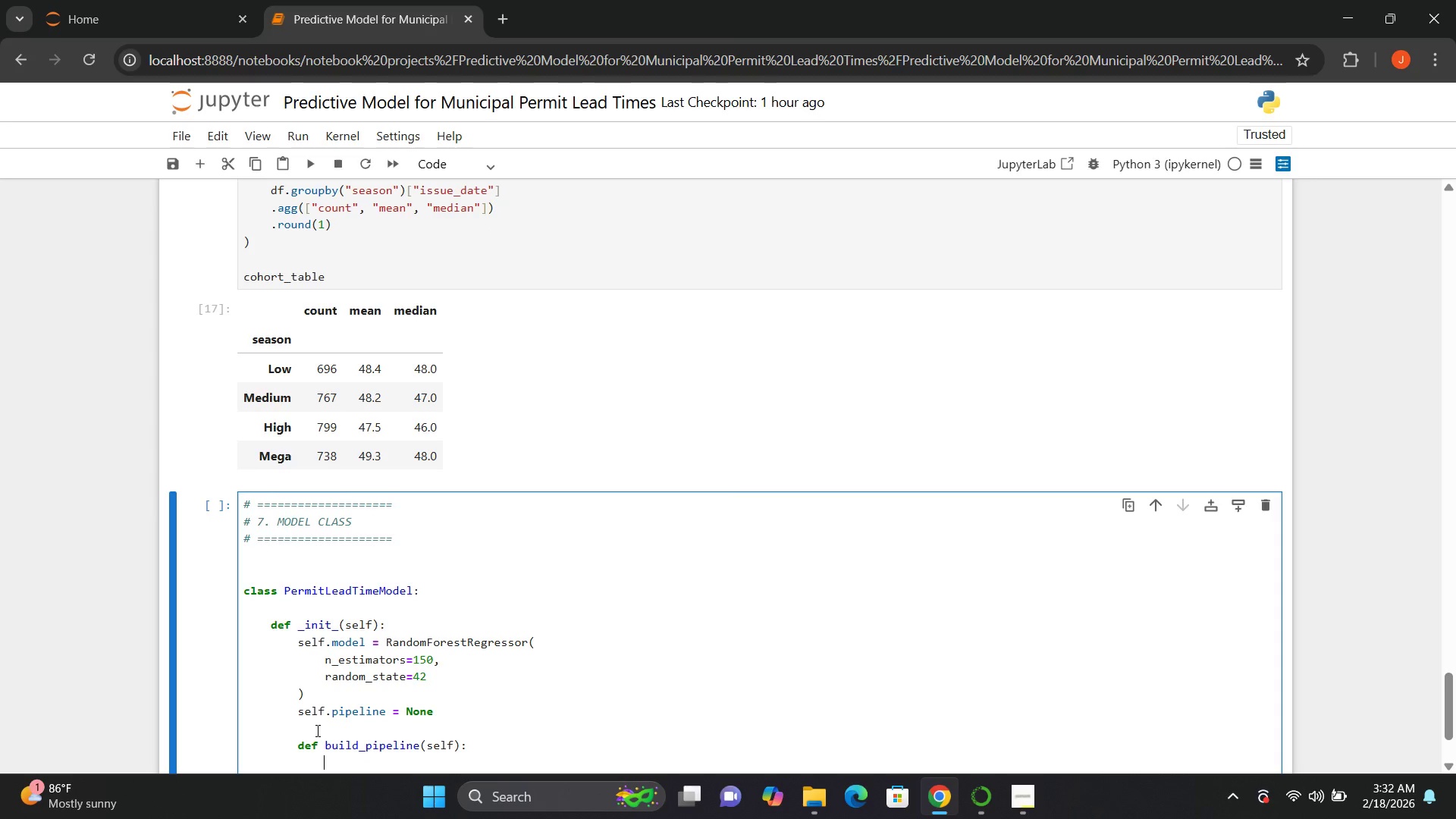 
key(Enter)
 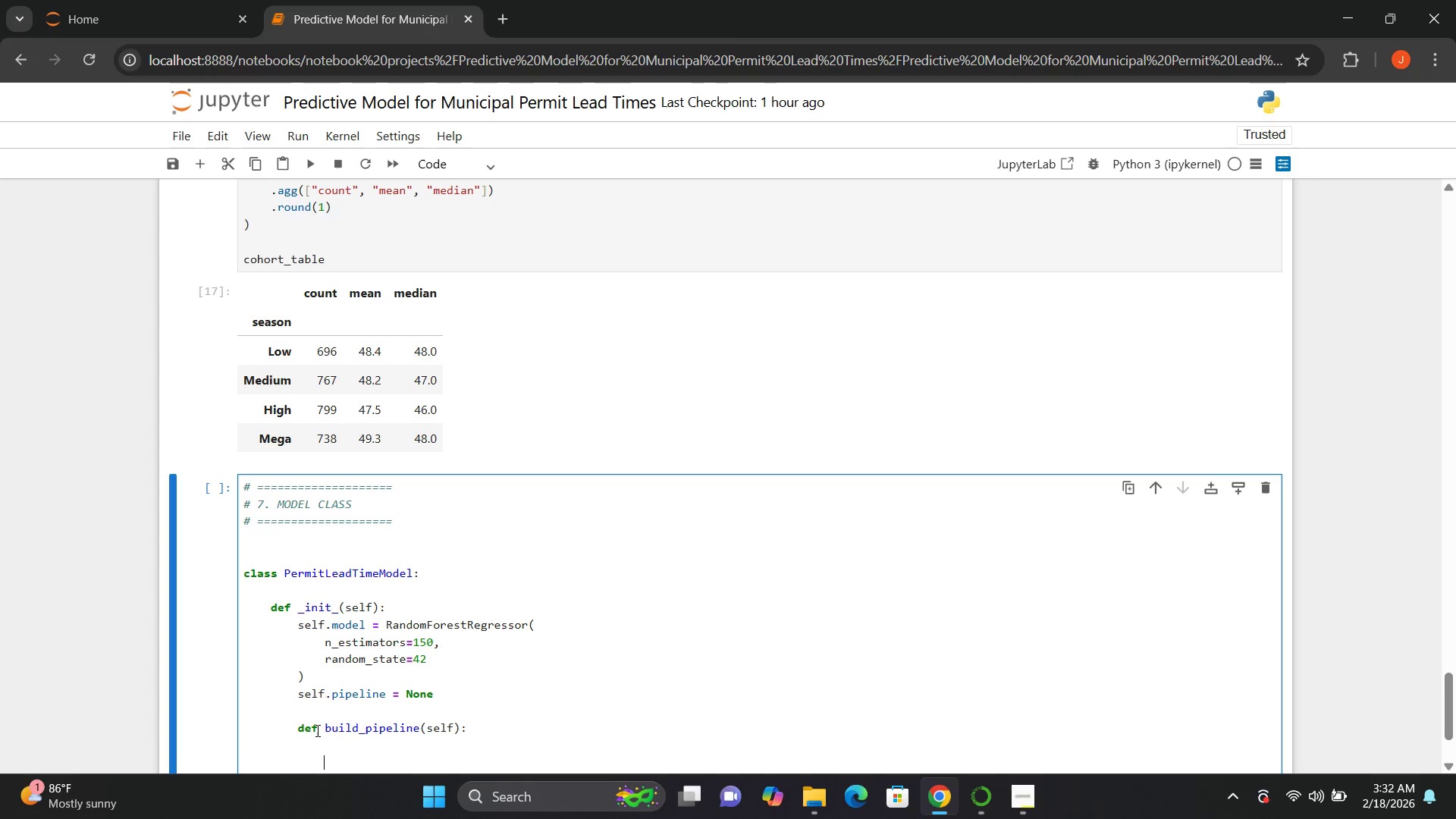 
key(Enter)
 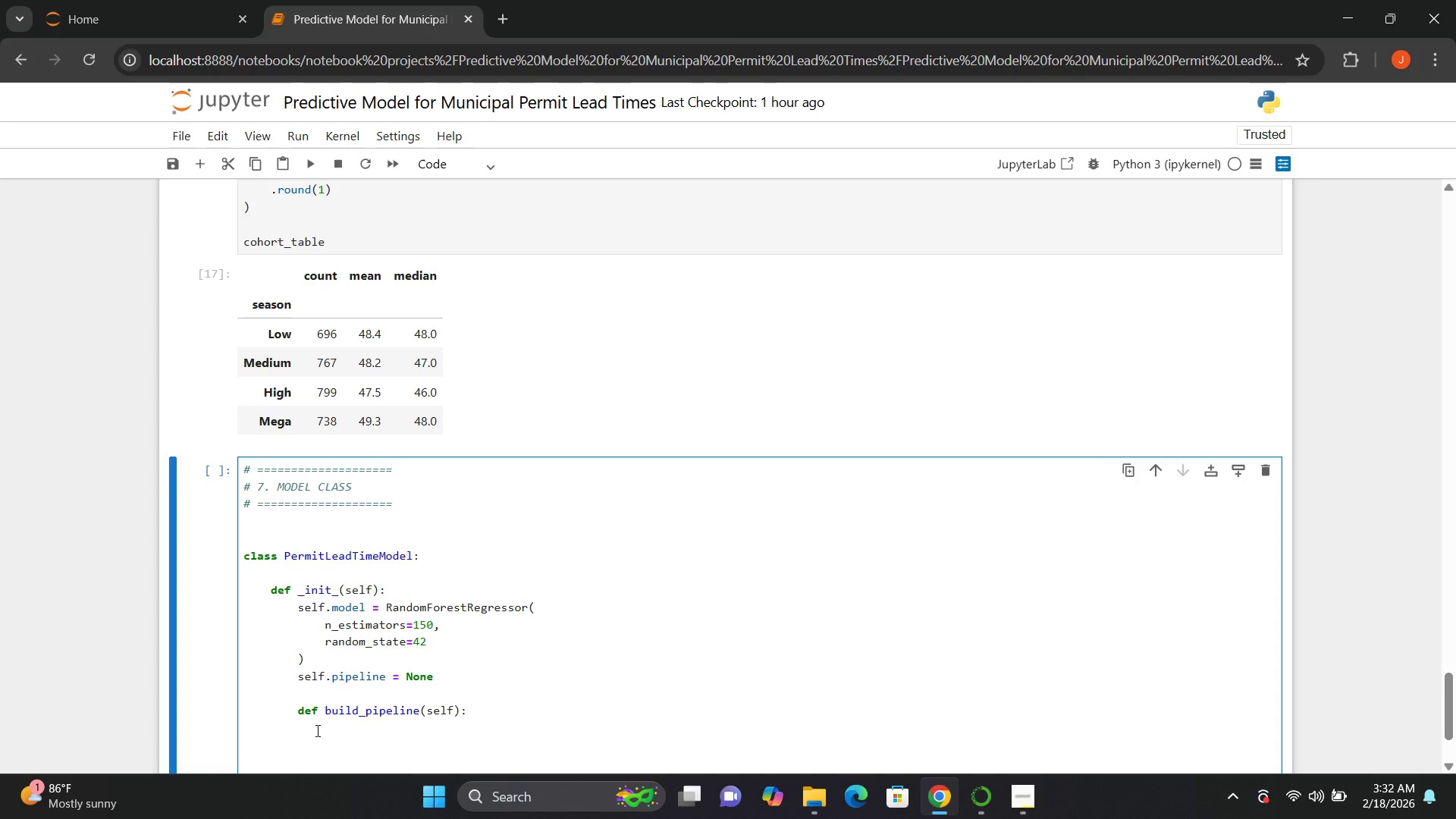 
type(categorai)
key(Backspace)
key(Backspace)
type(ial)
key(Backspace)
key(Backspace)
type(cal = [])
 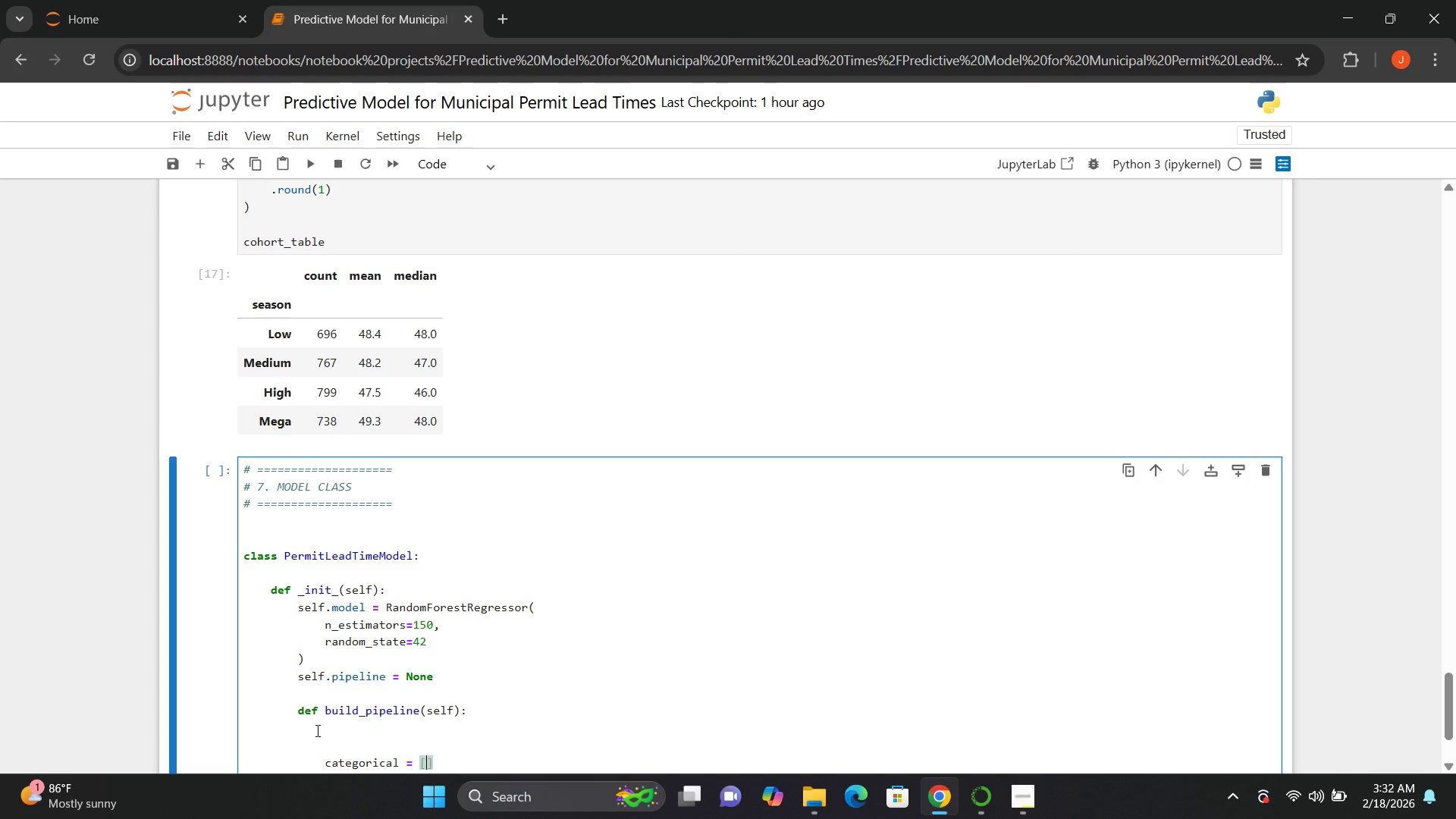 
key(ArrowLeft)
 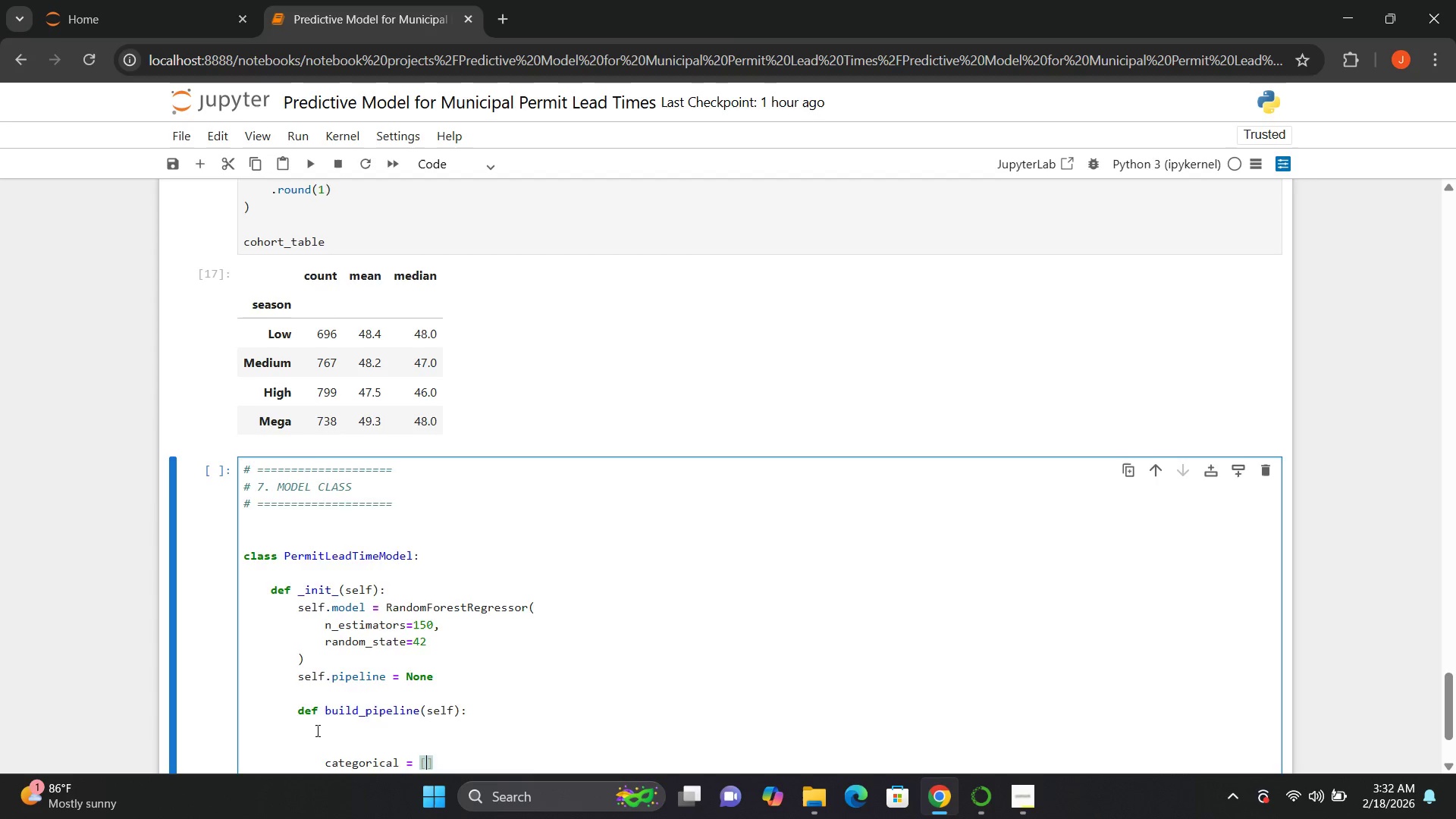 
key(Enter)
 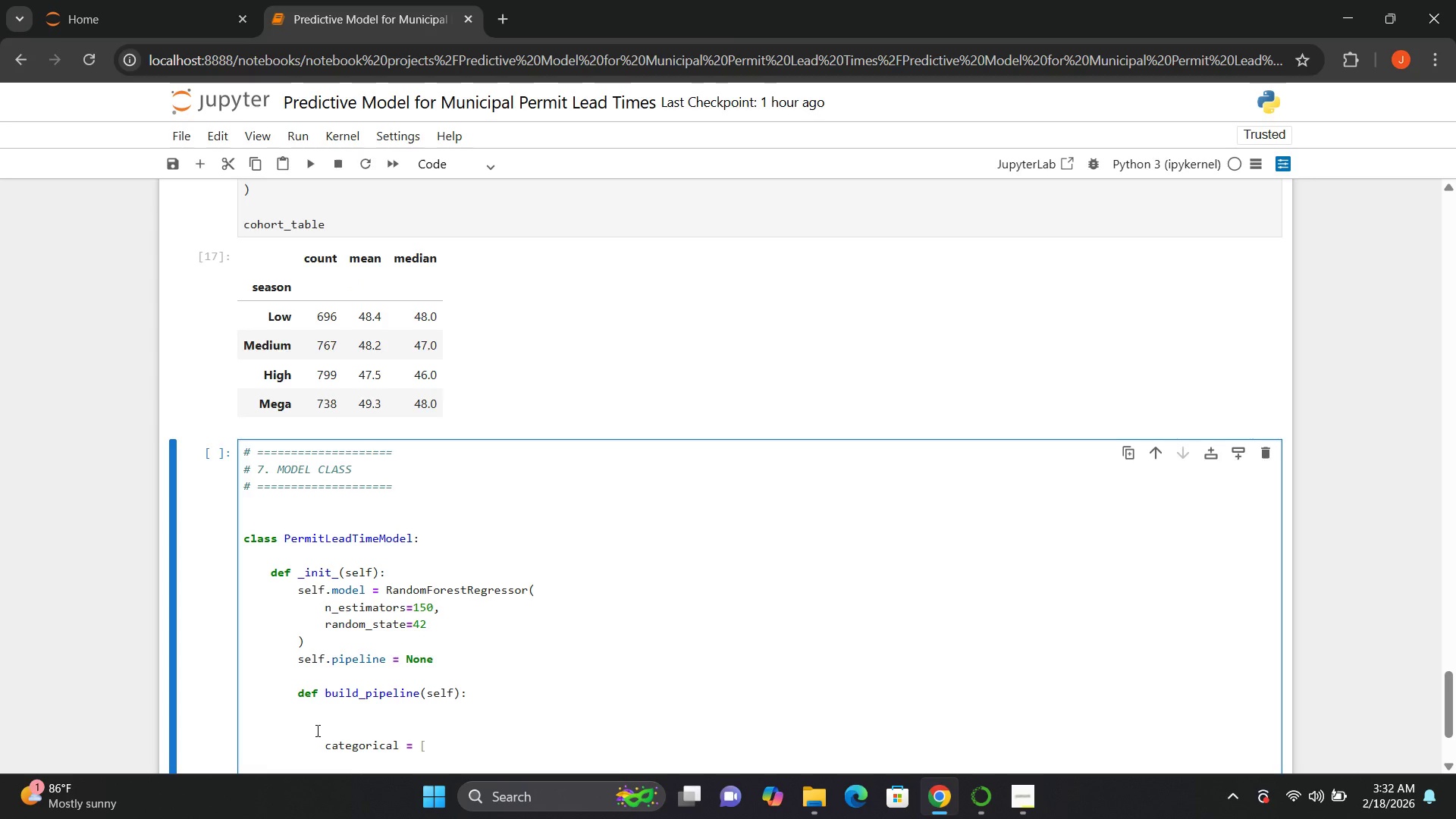 
key(Shift+Quote)
 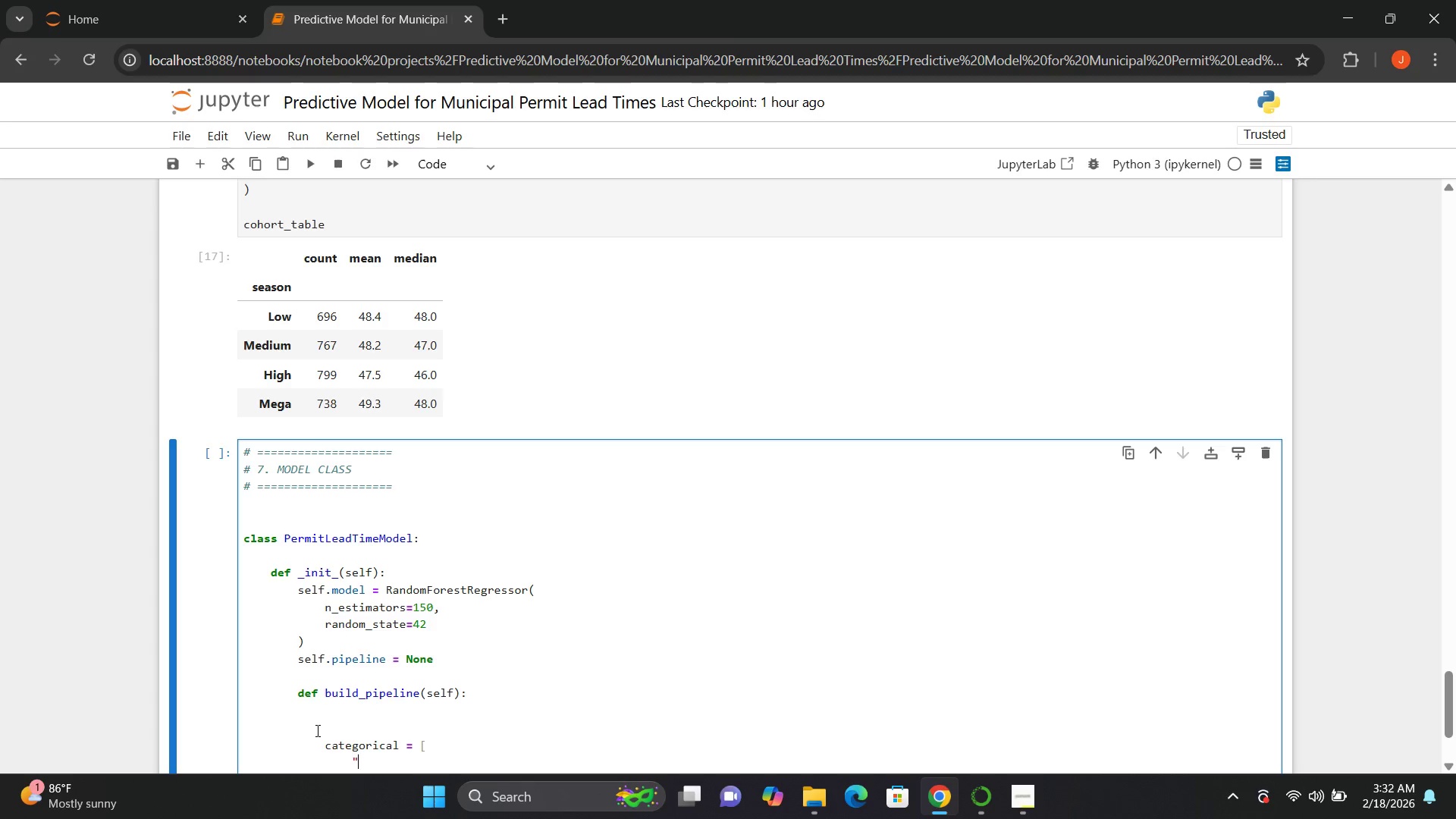 
key(Shift+Quote)
 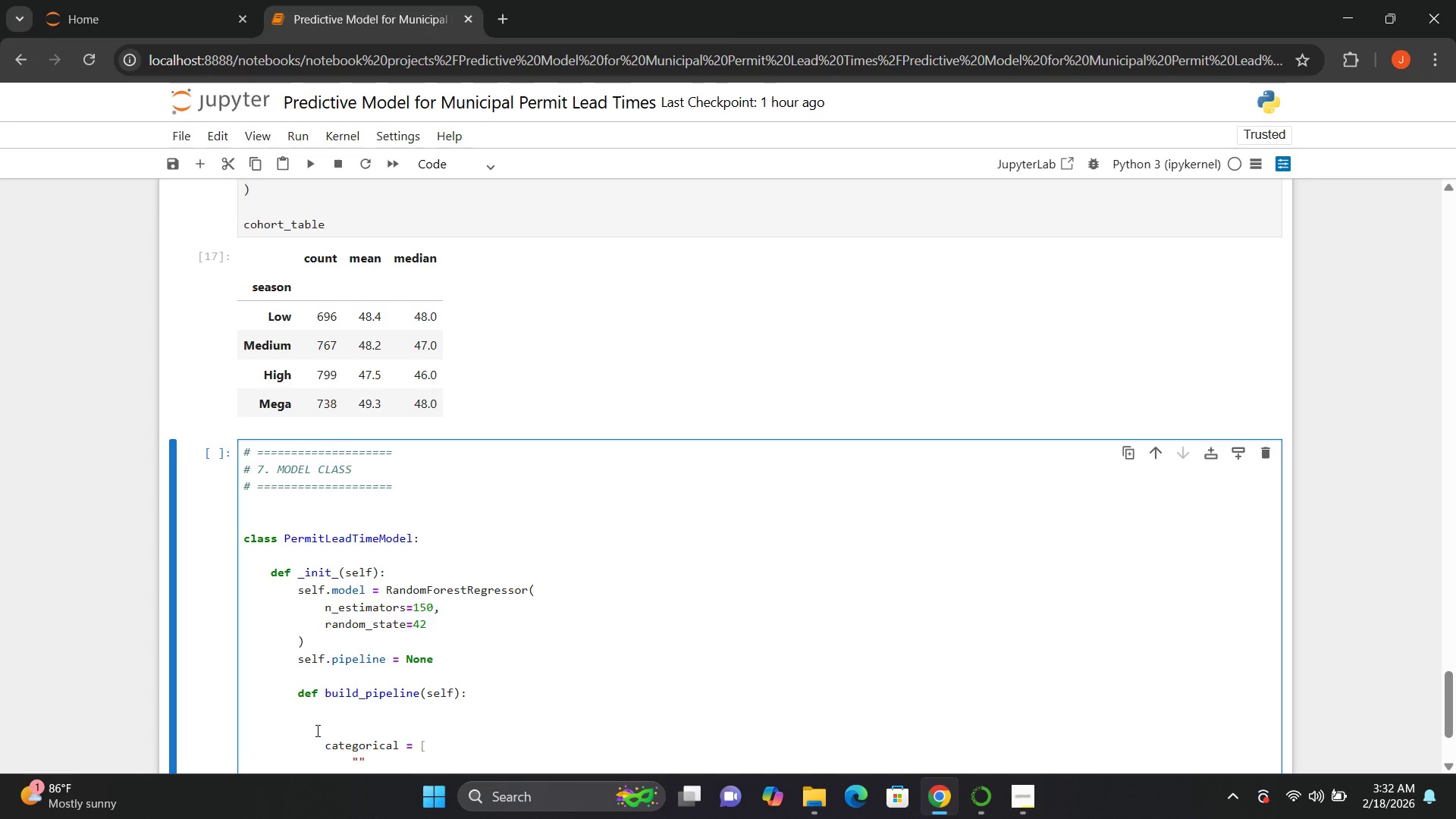 
key(ArrowLeft)
 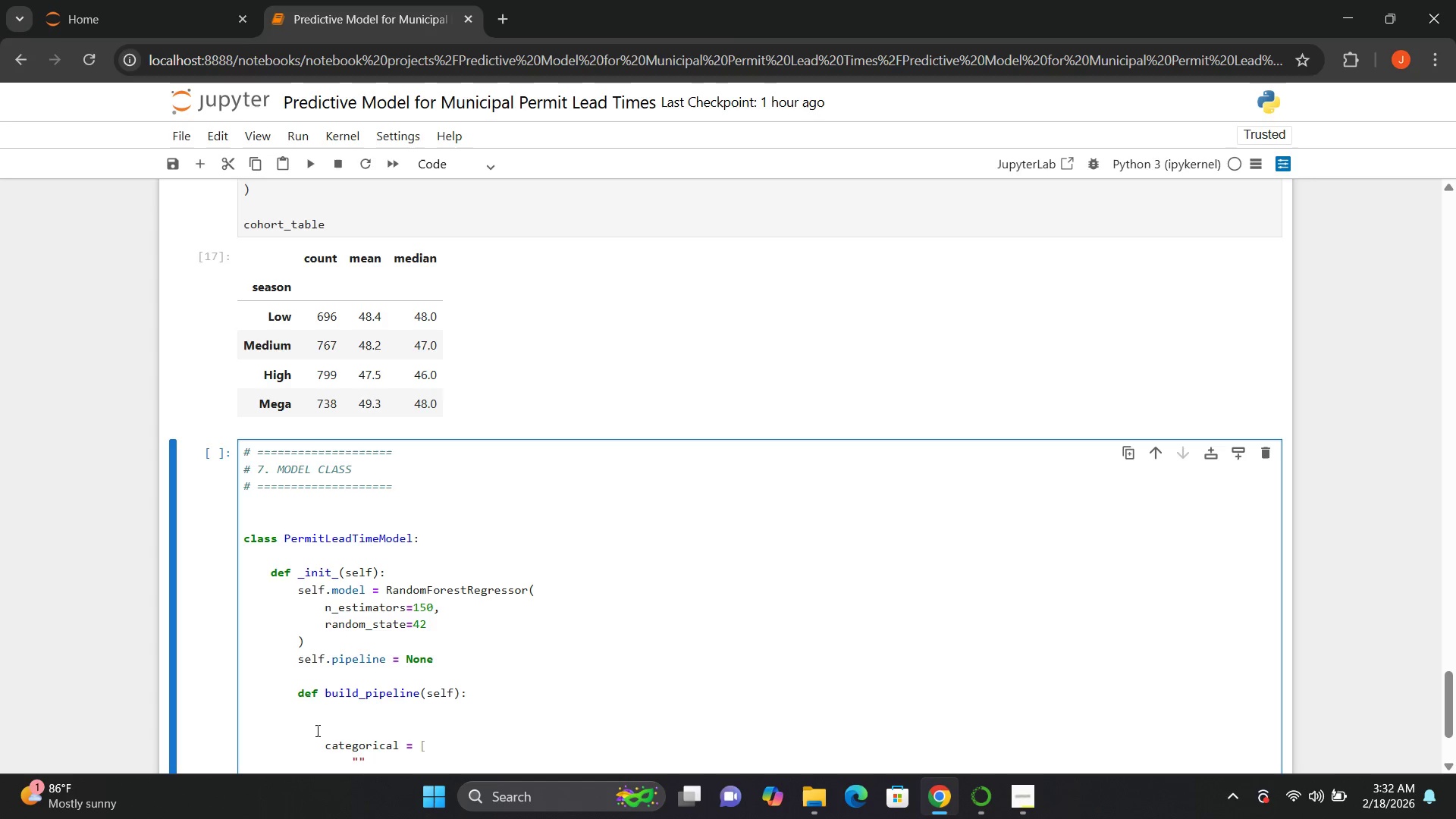 
type(permit_type)
 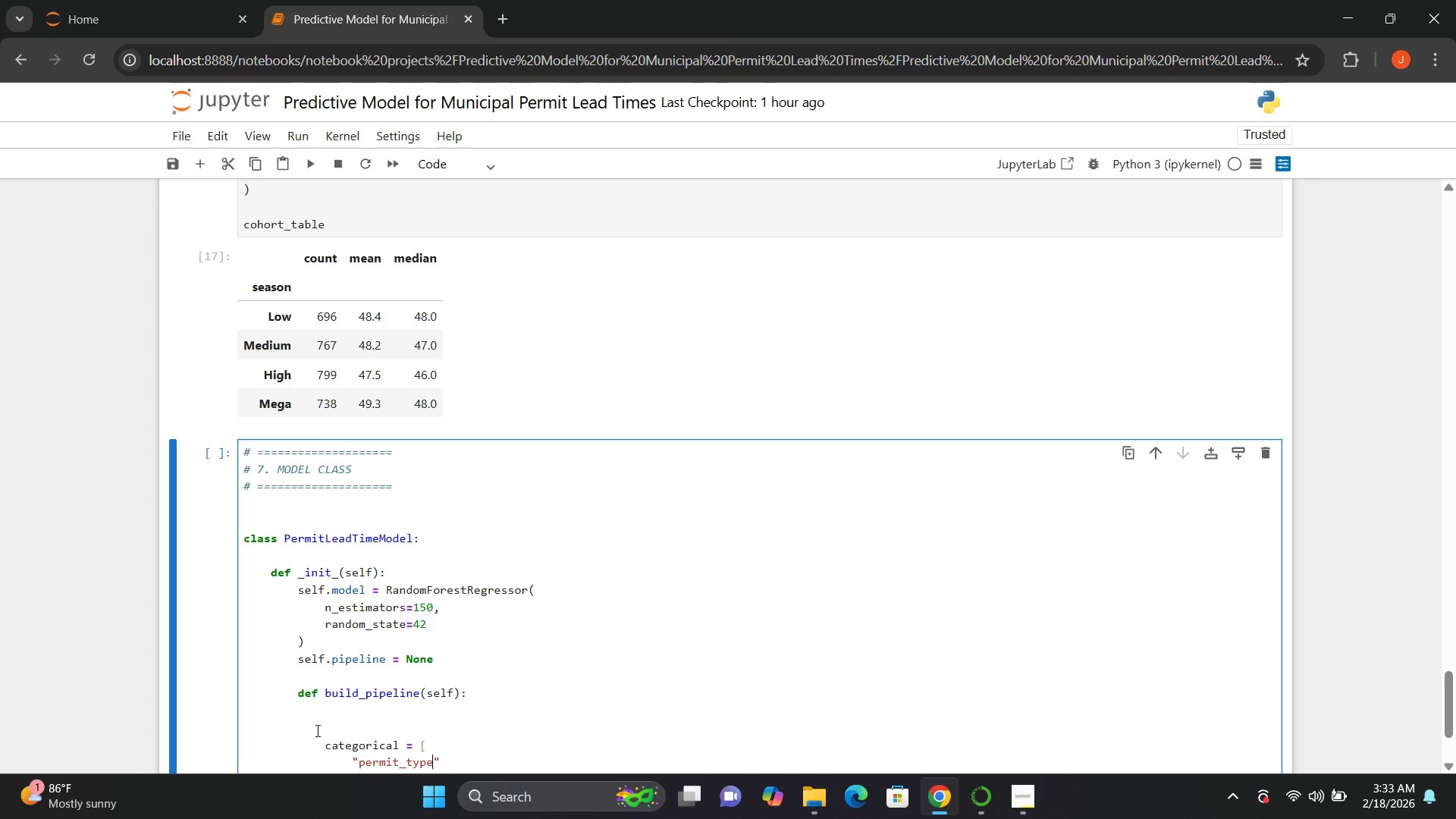 
key(ArrowRight)
 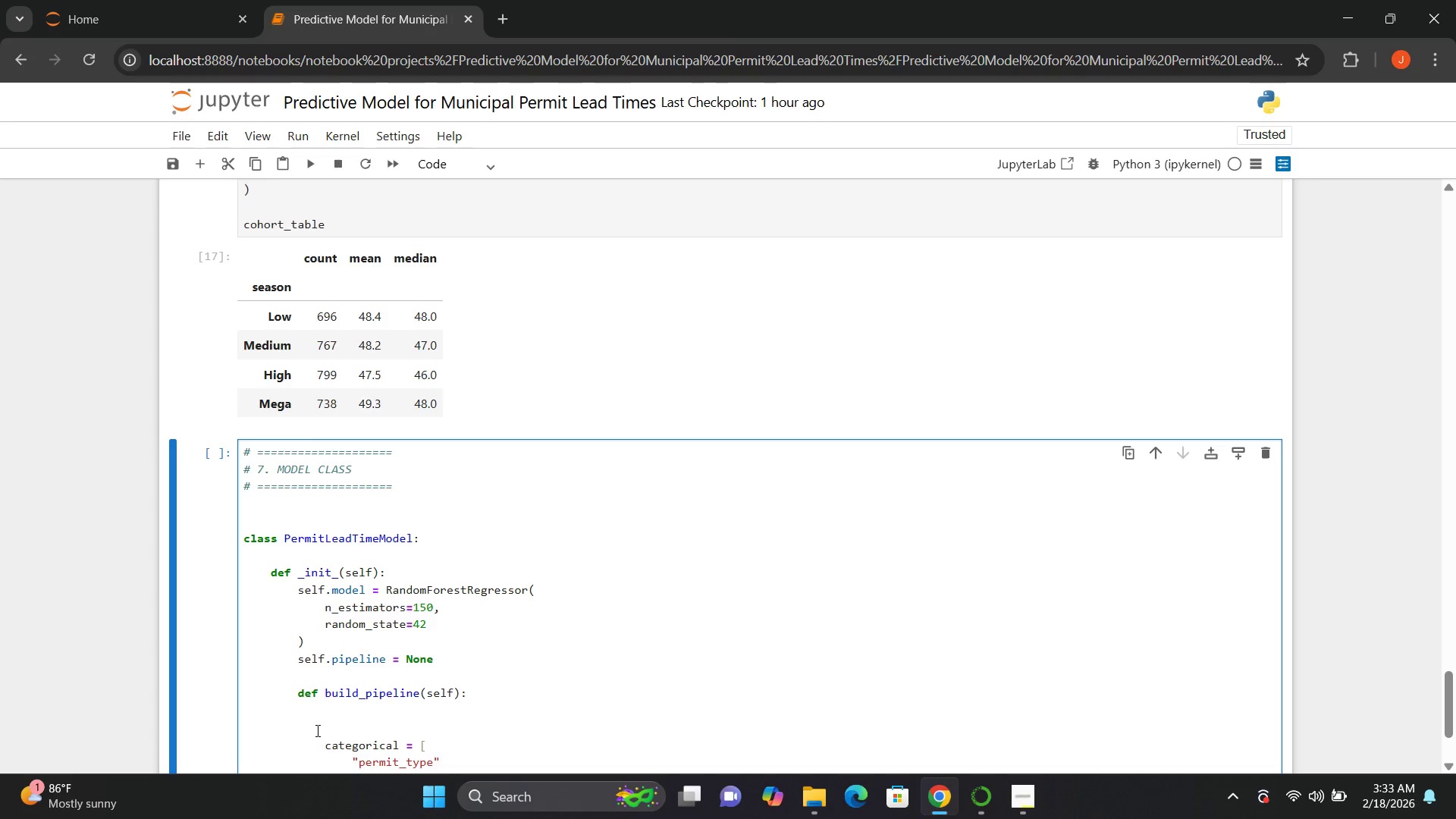 
key(Comma)
 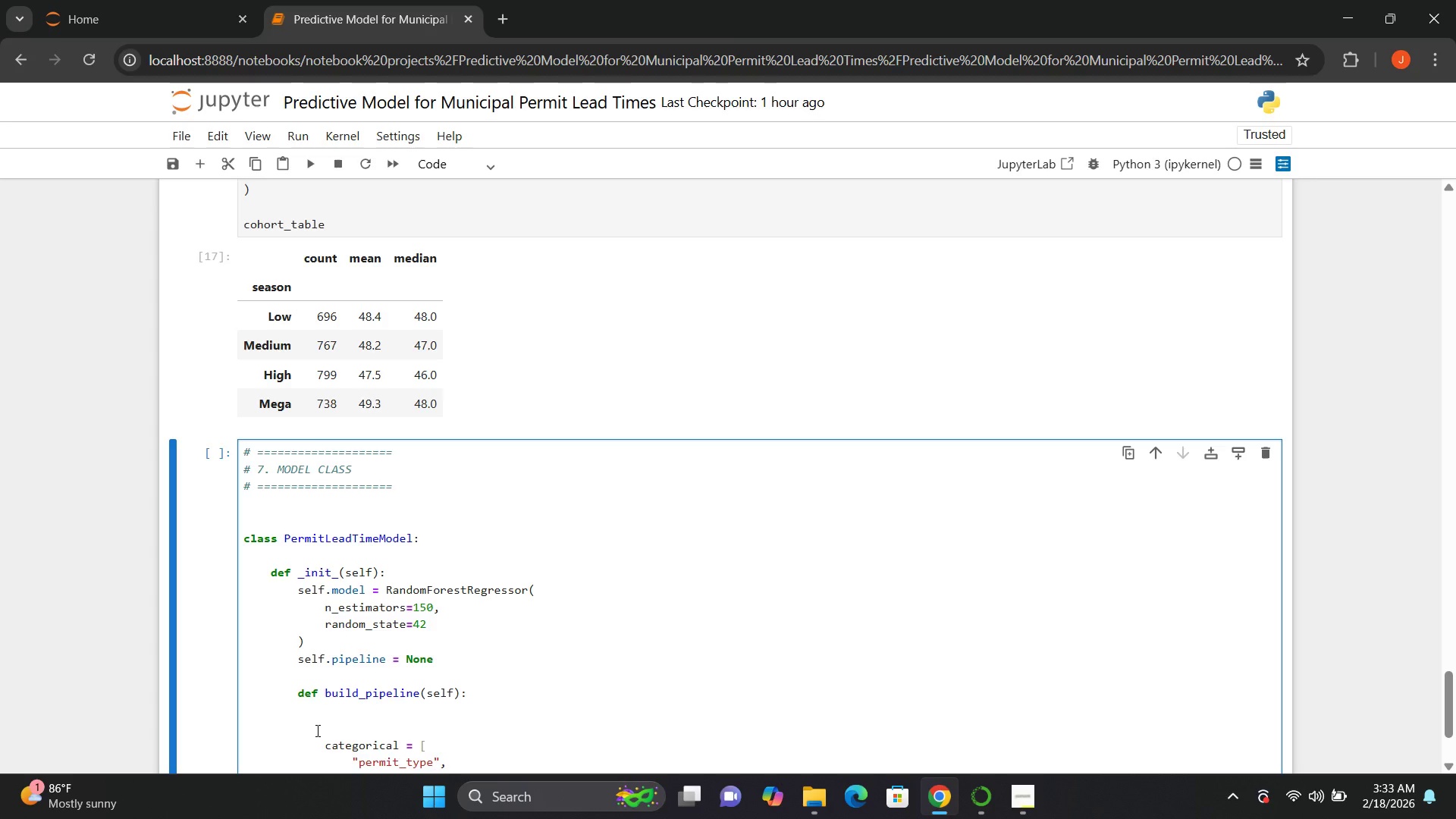 
key(Enter)
 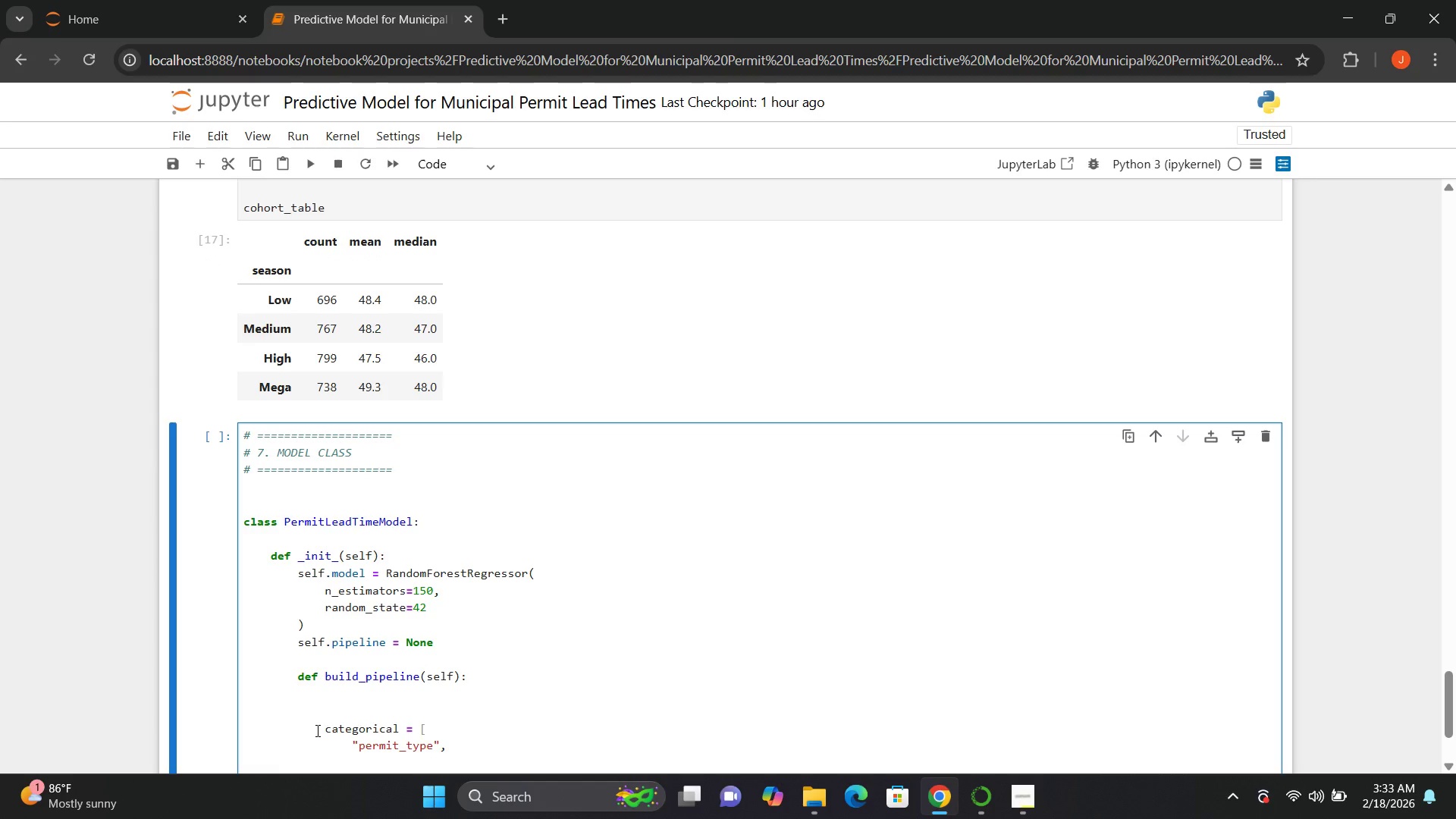 
key(Shift+Quote)
 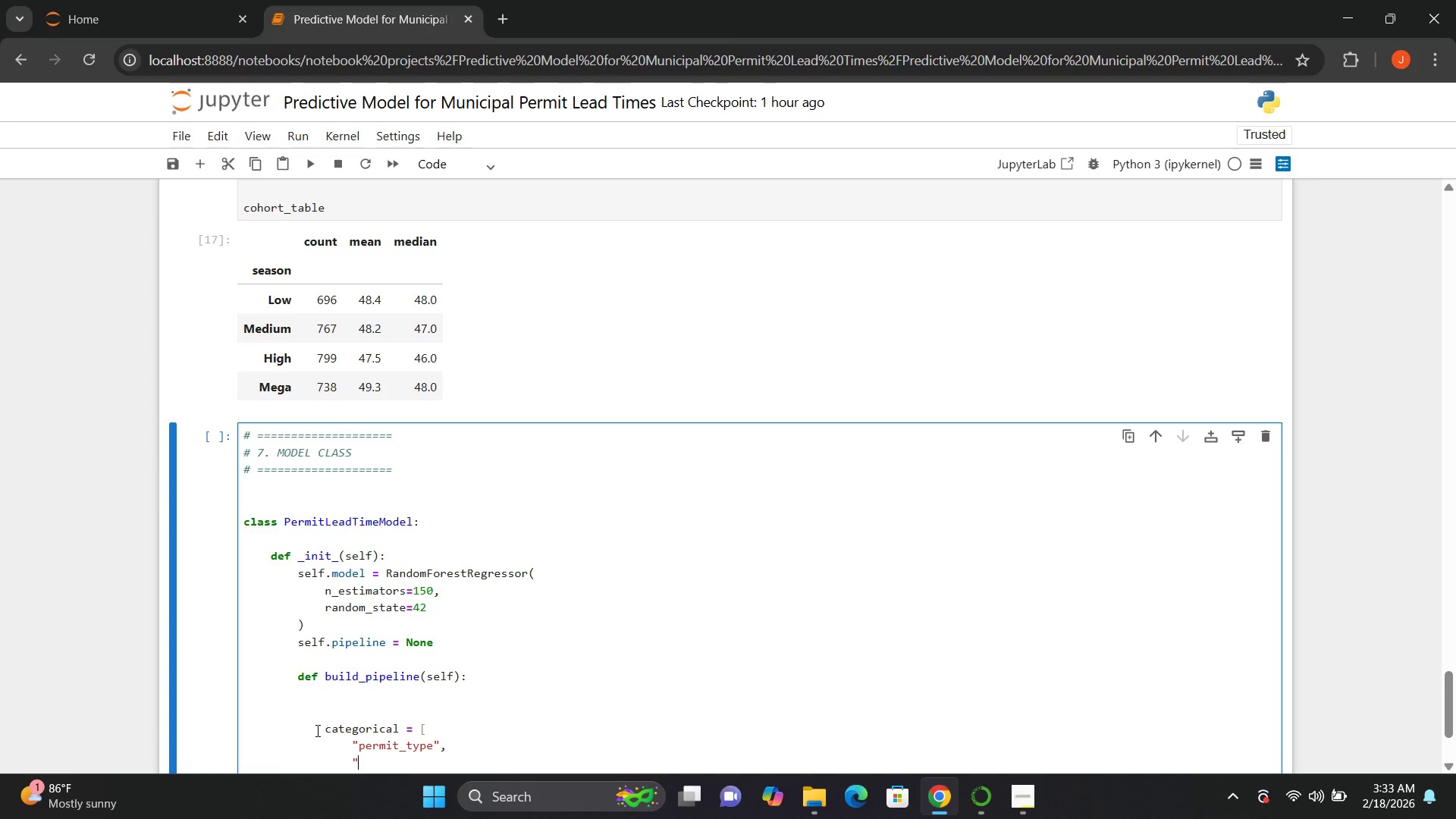 
key(Shift+Quote)
 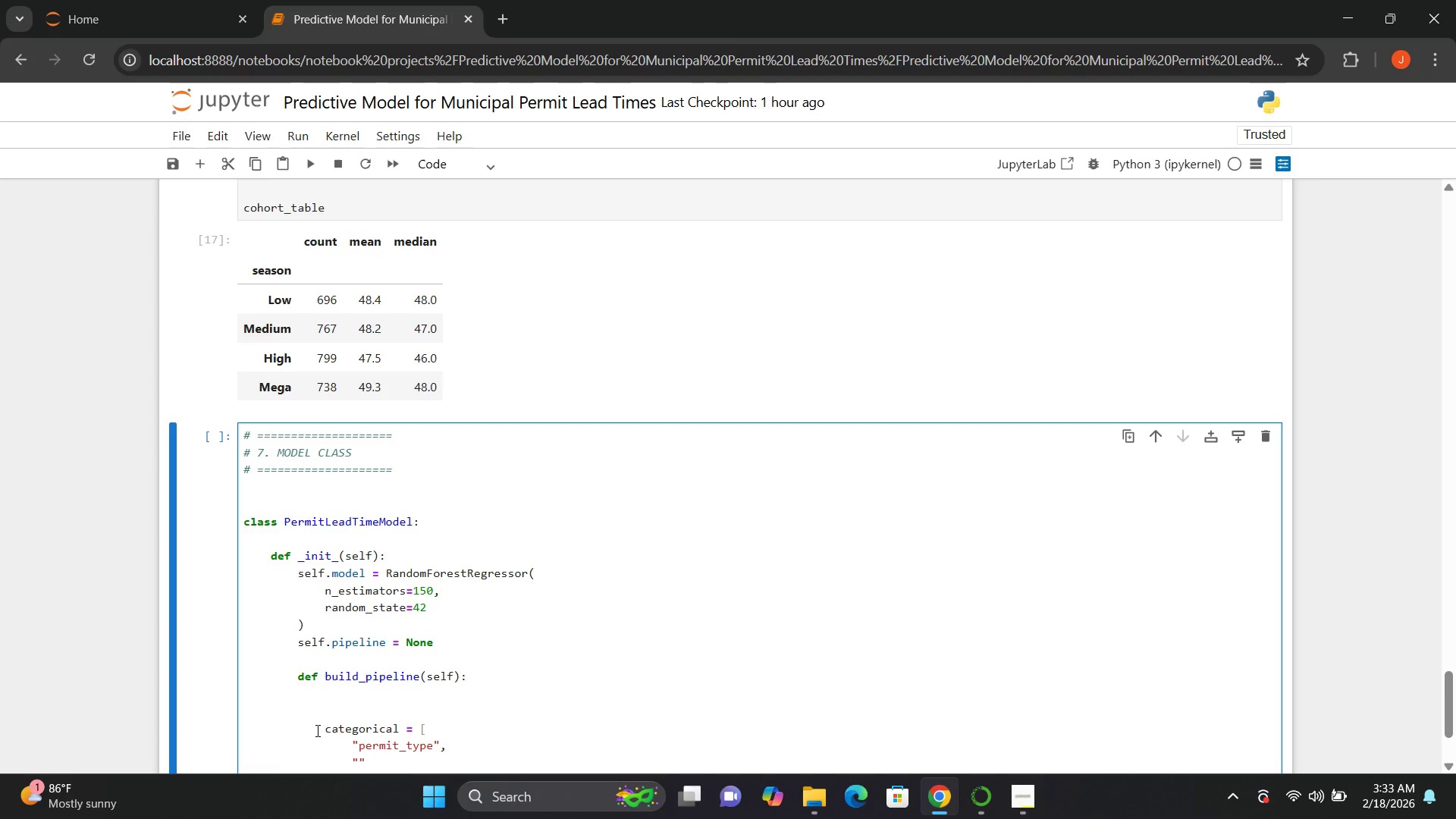 
key(ArrowLeft)
 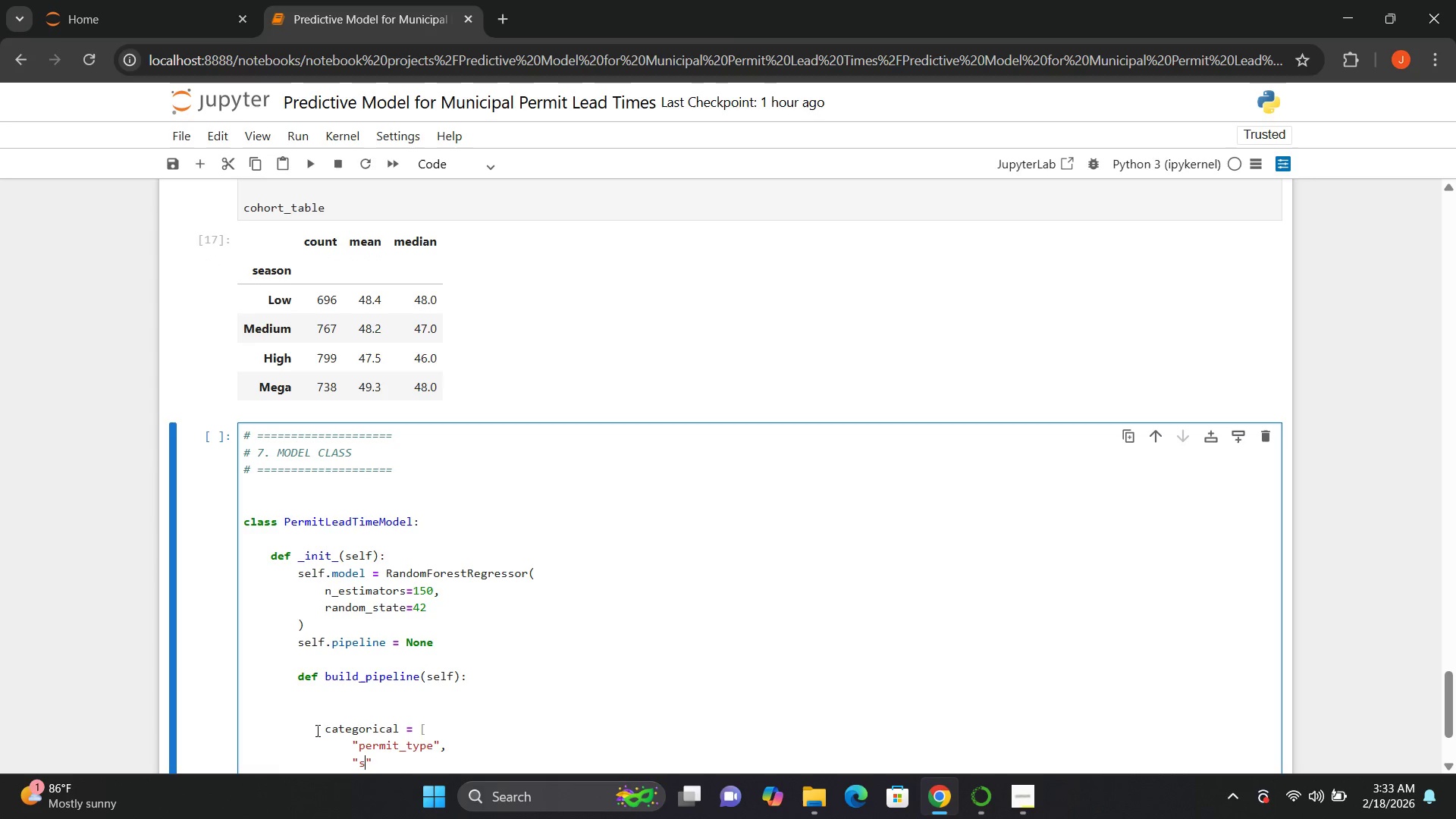 
type(season)
 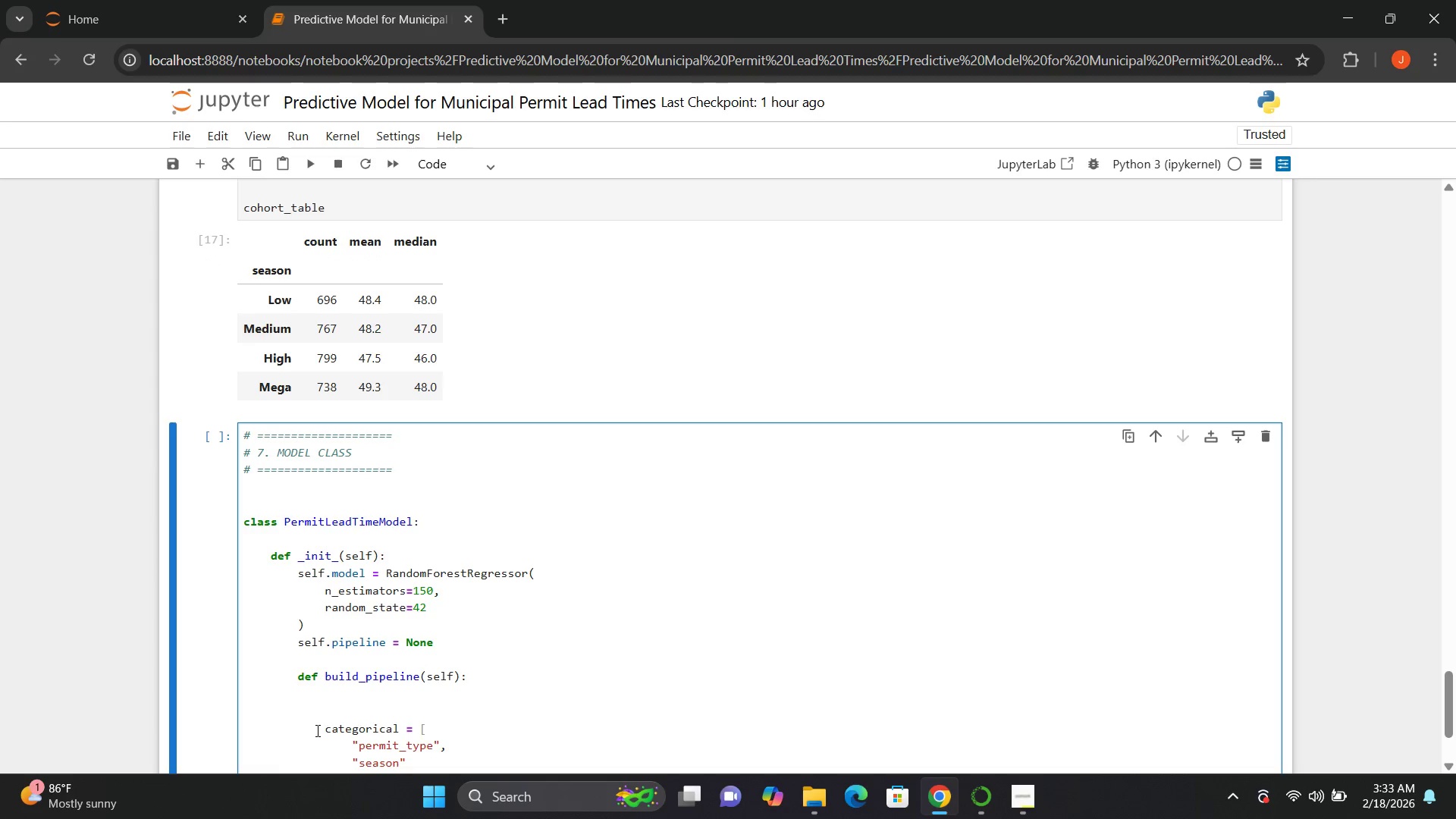 
key(ArrowRight)
 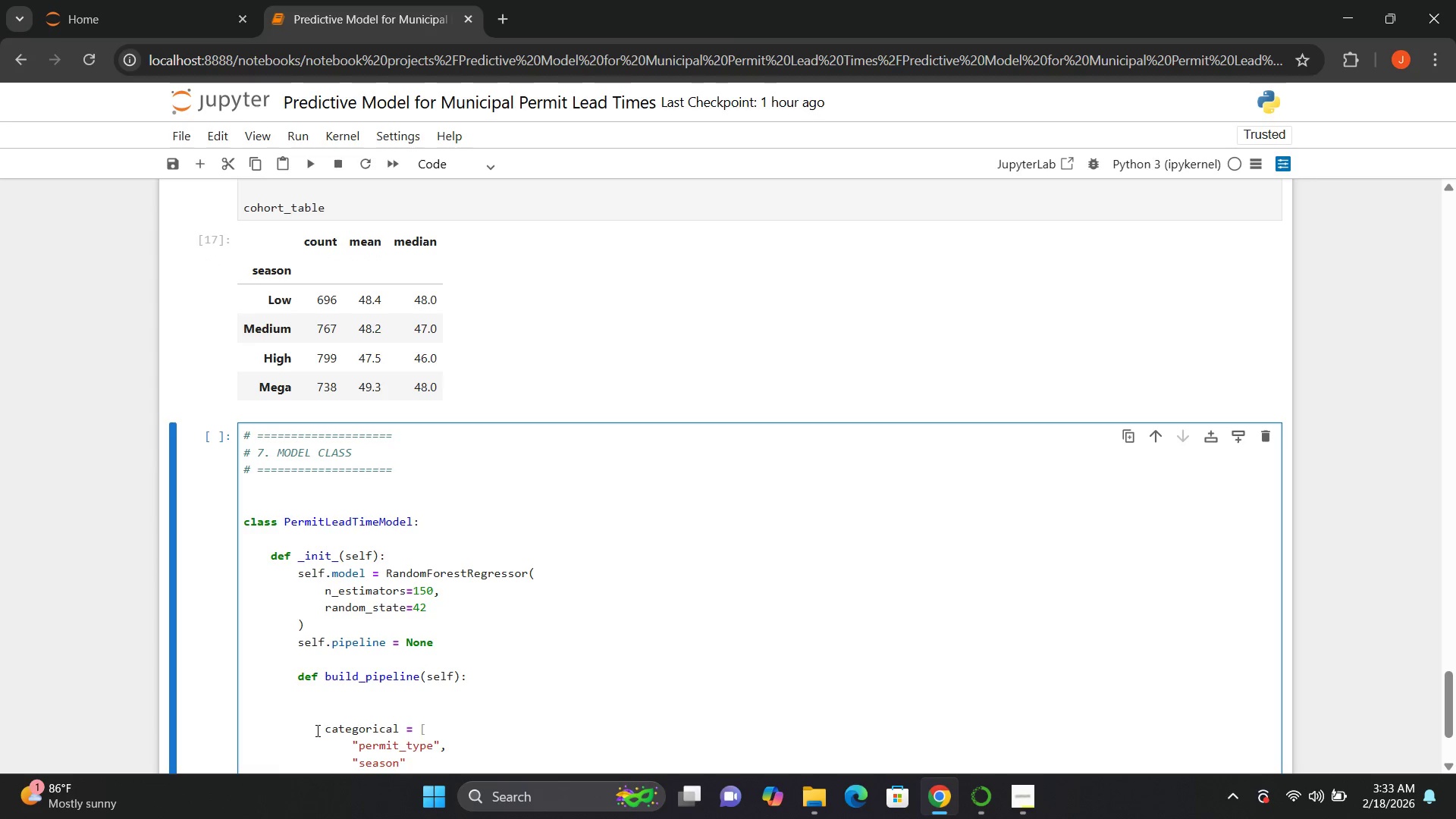 
key(Comma)
 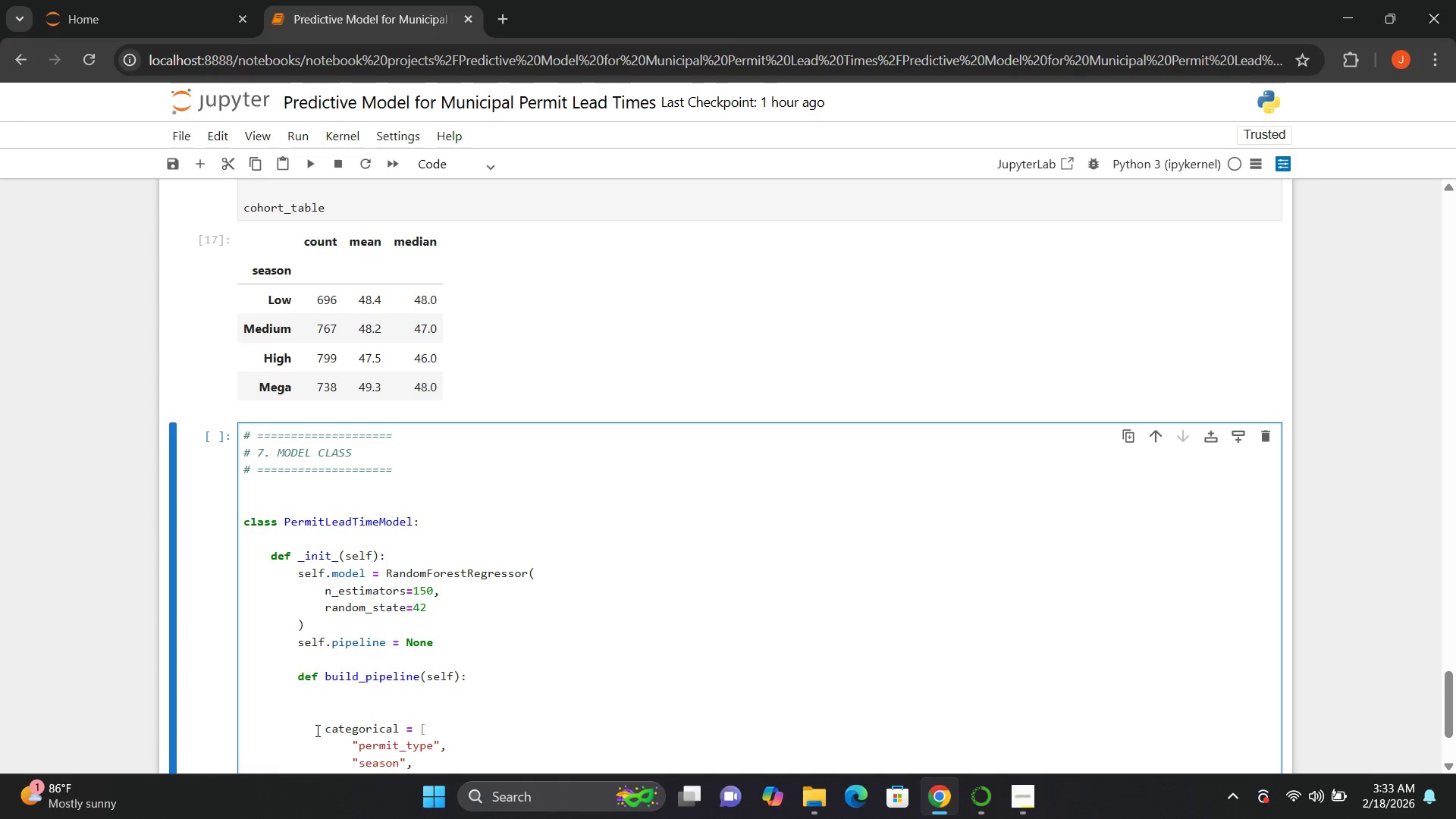 
key(Enter)
 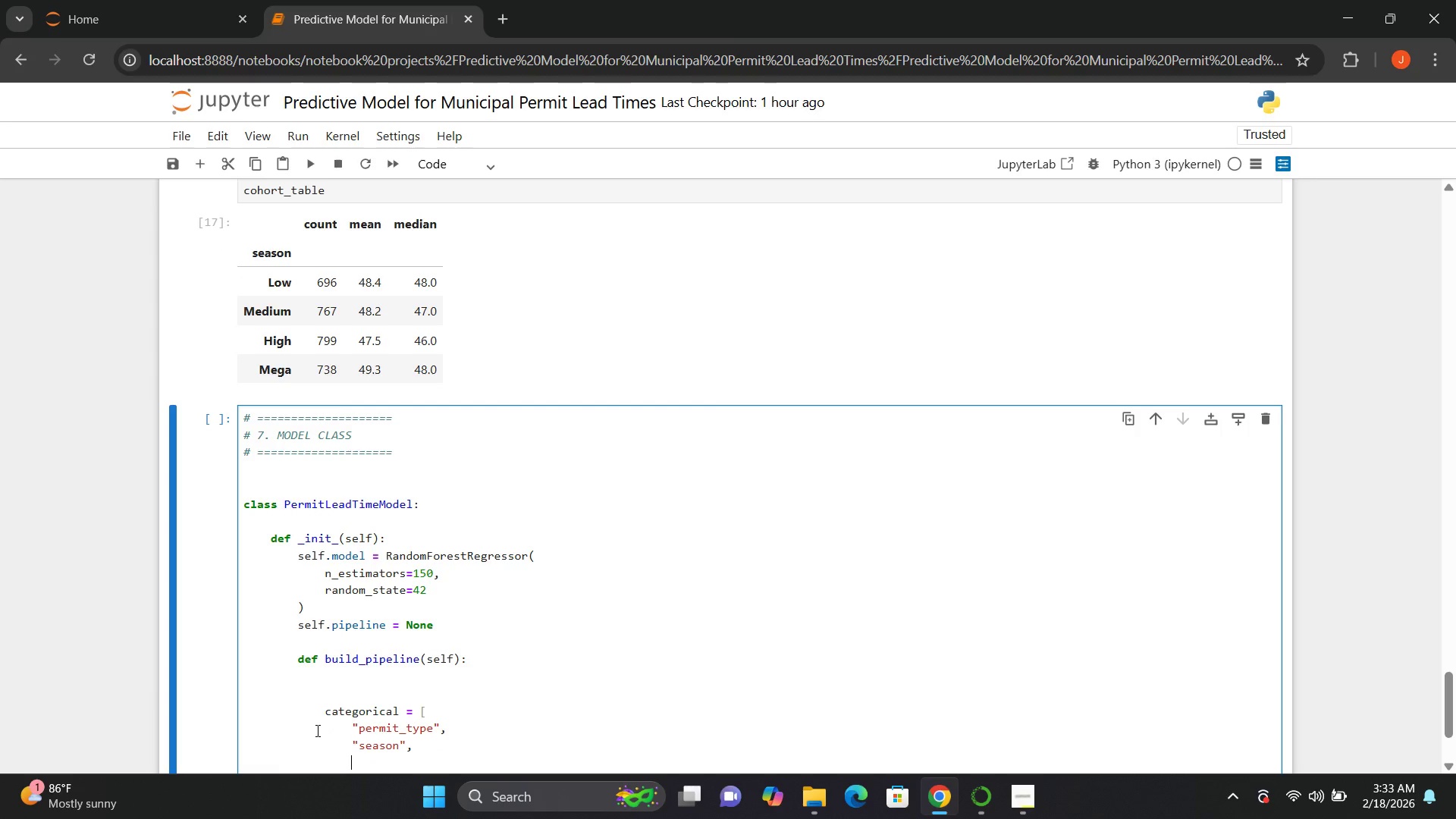 
key(Shift+Quote)
 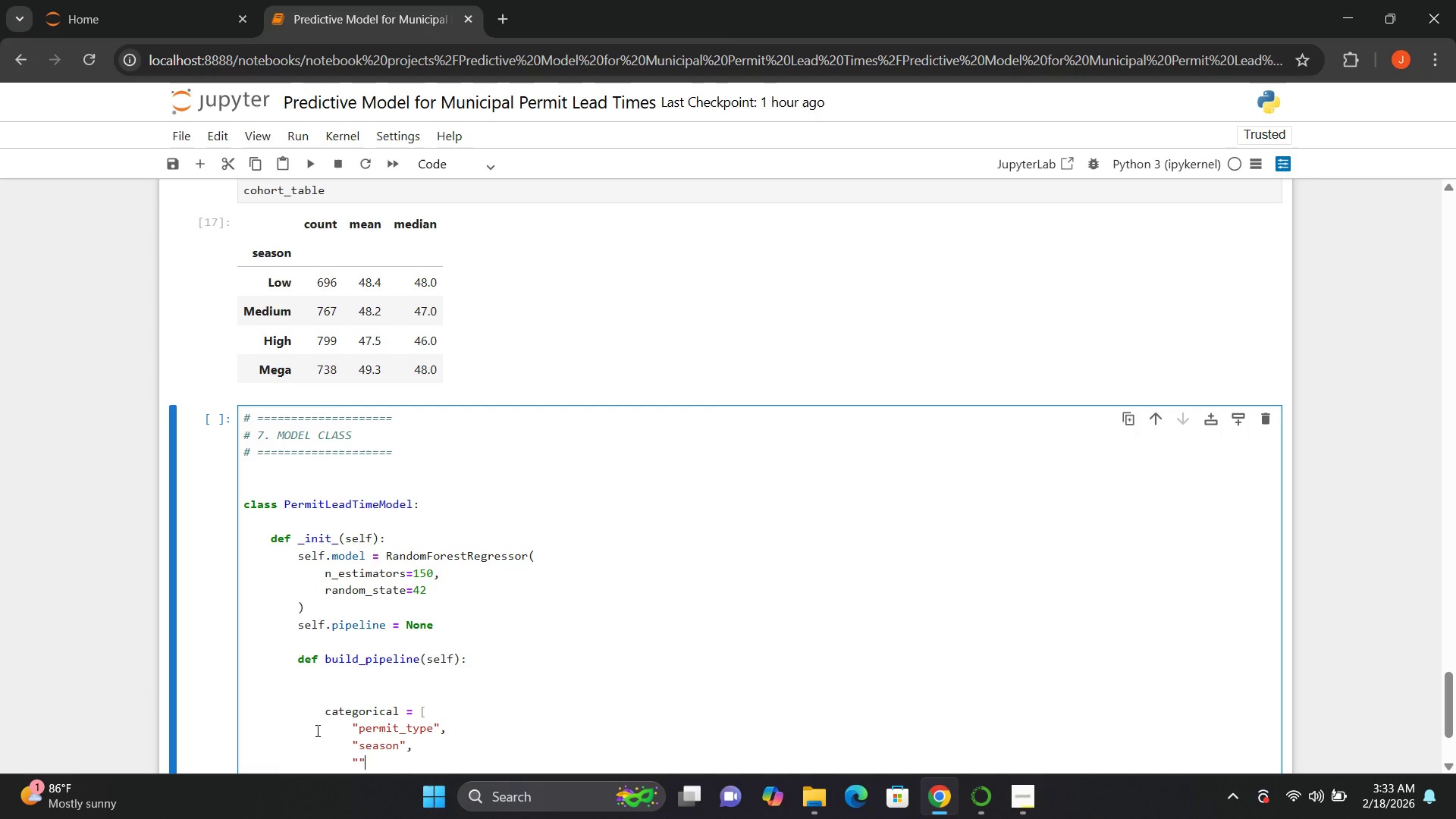 
key(Shift+Quote)
 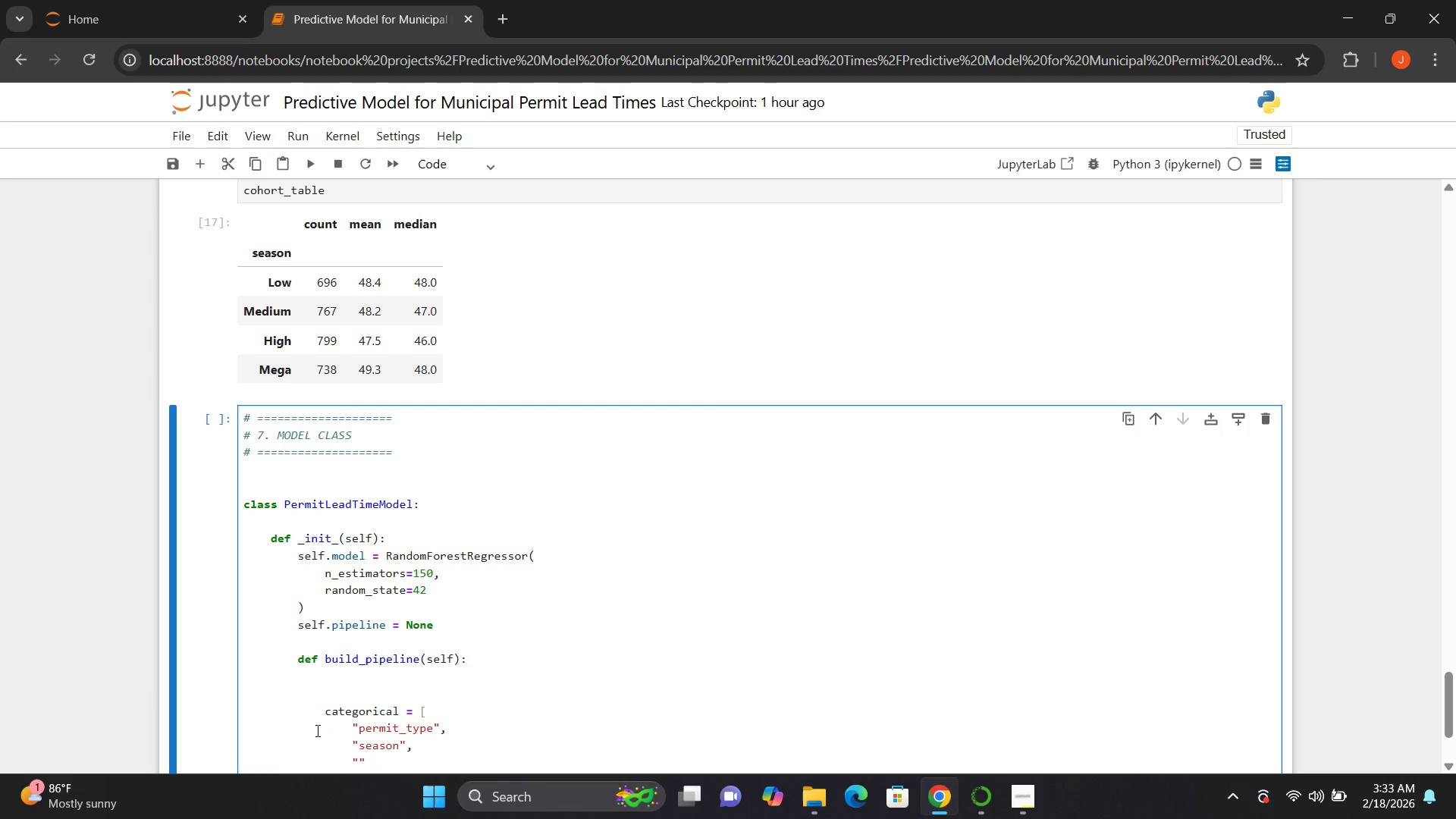 
key(ArrowLeft)
 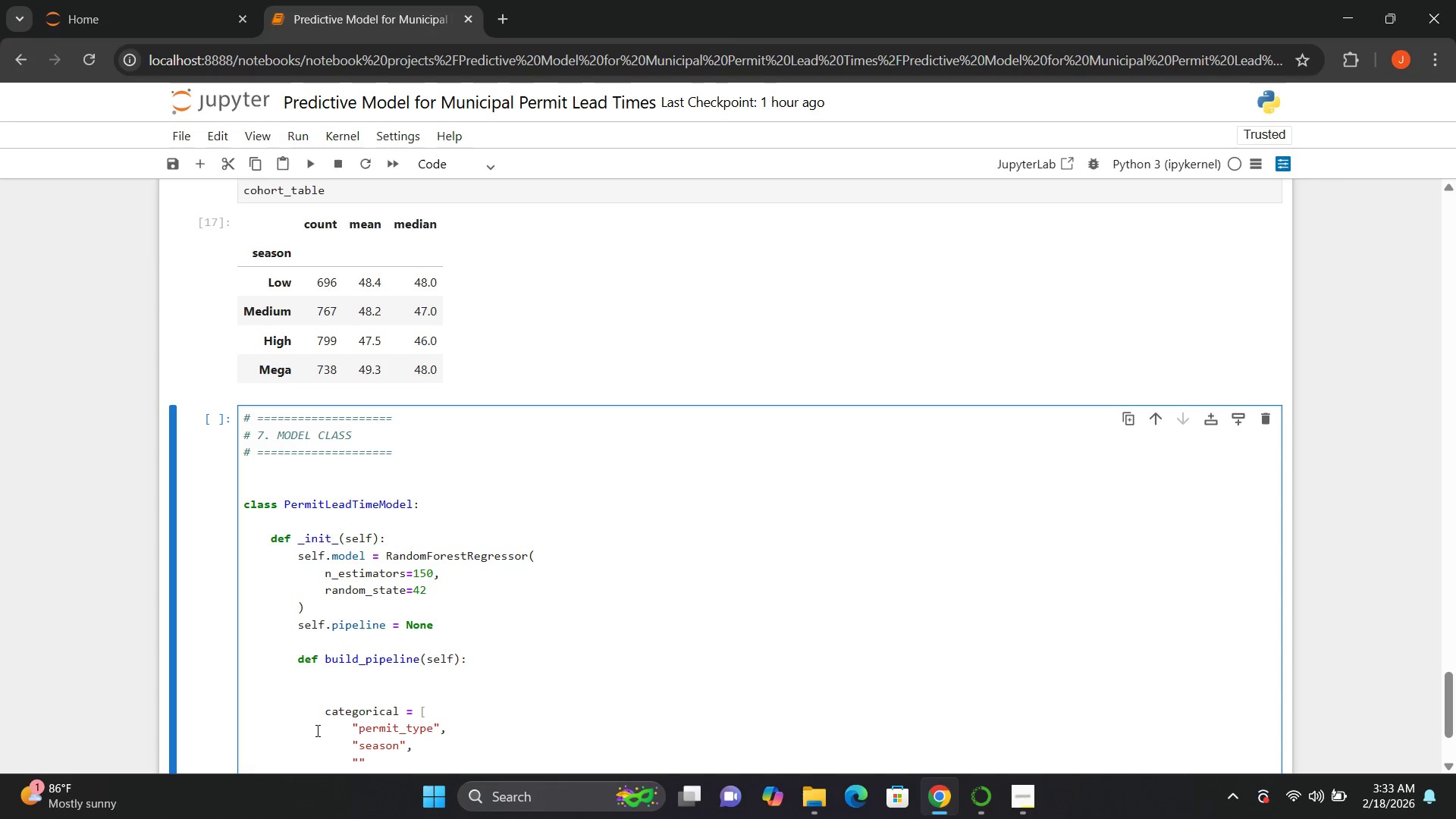 
type(cpmplexity)
 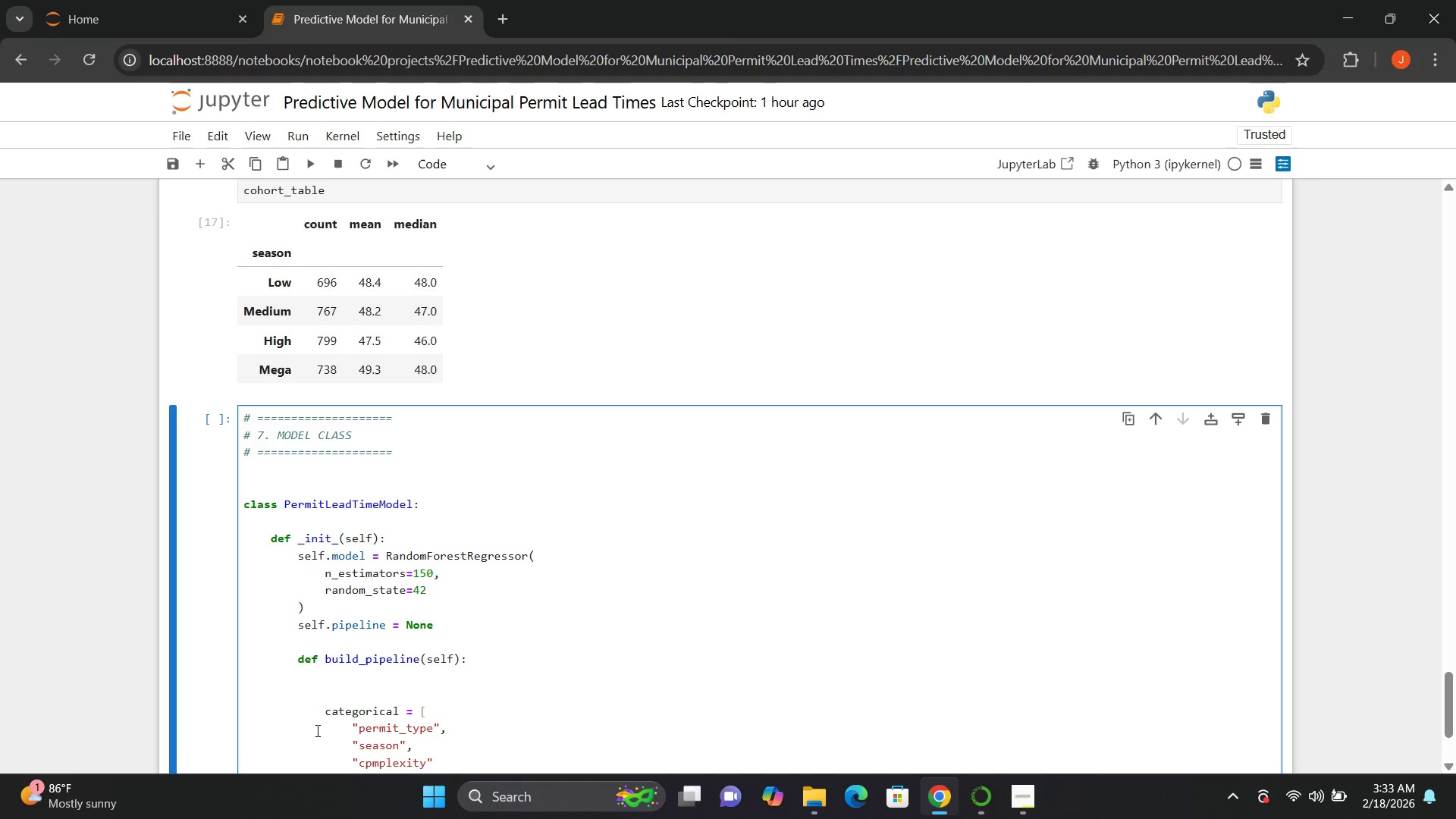 
key(ArrowLeft)
 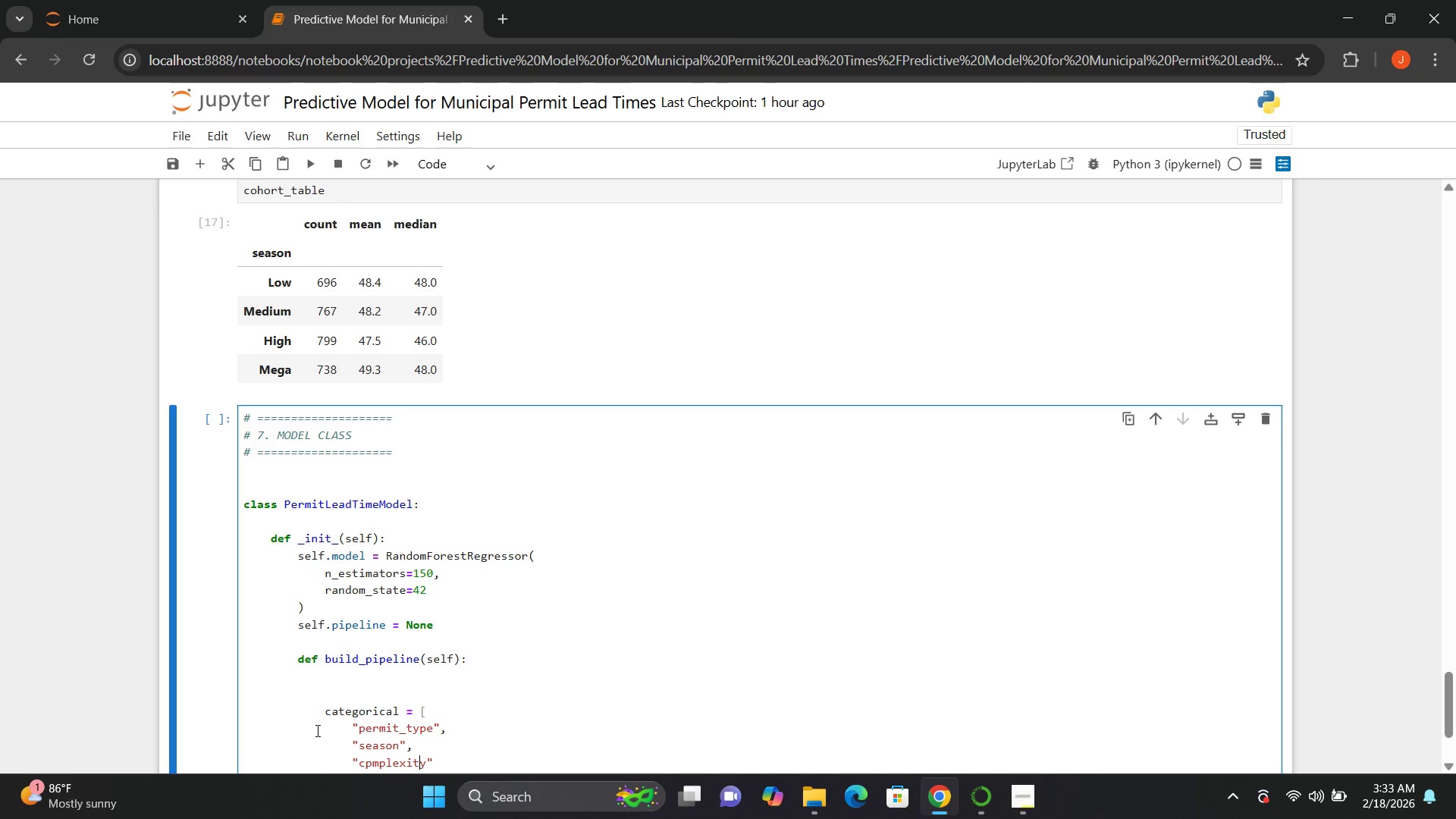 
key(ArrowLeft)
 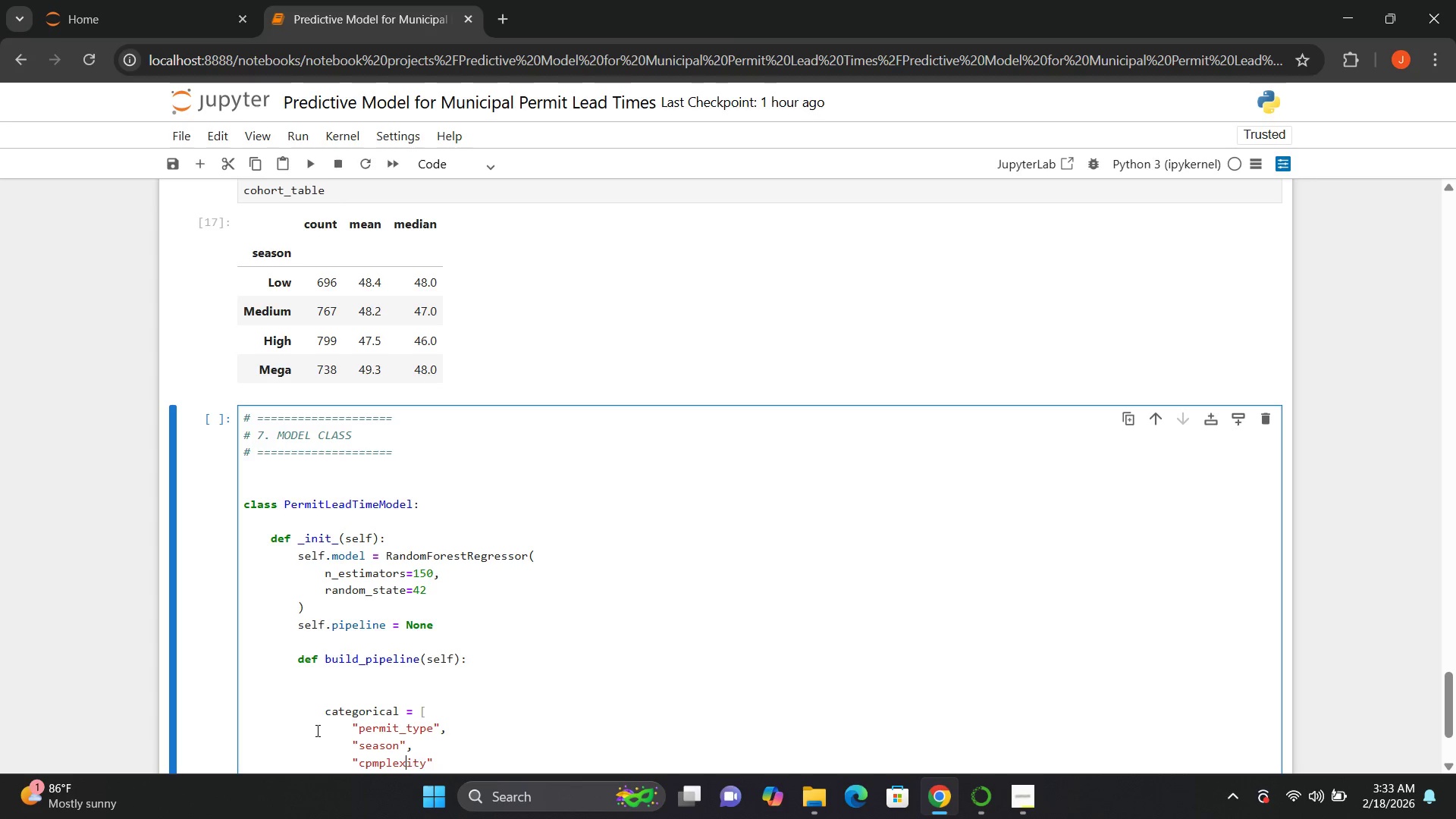 
key(ArrowLeft)
 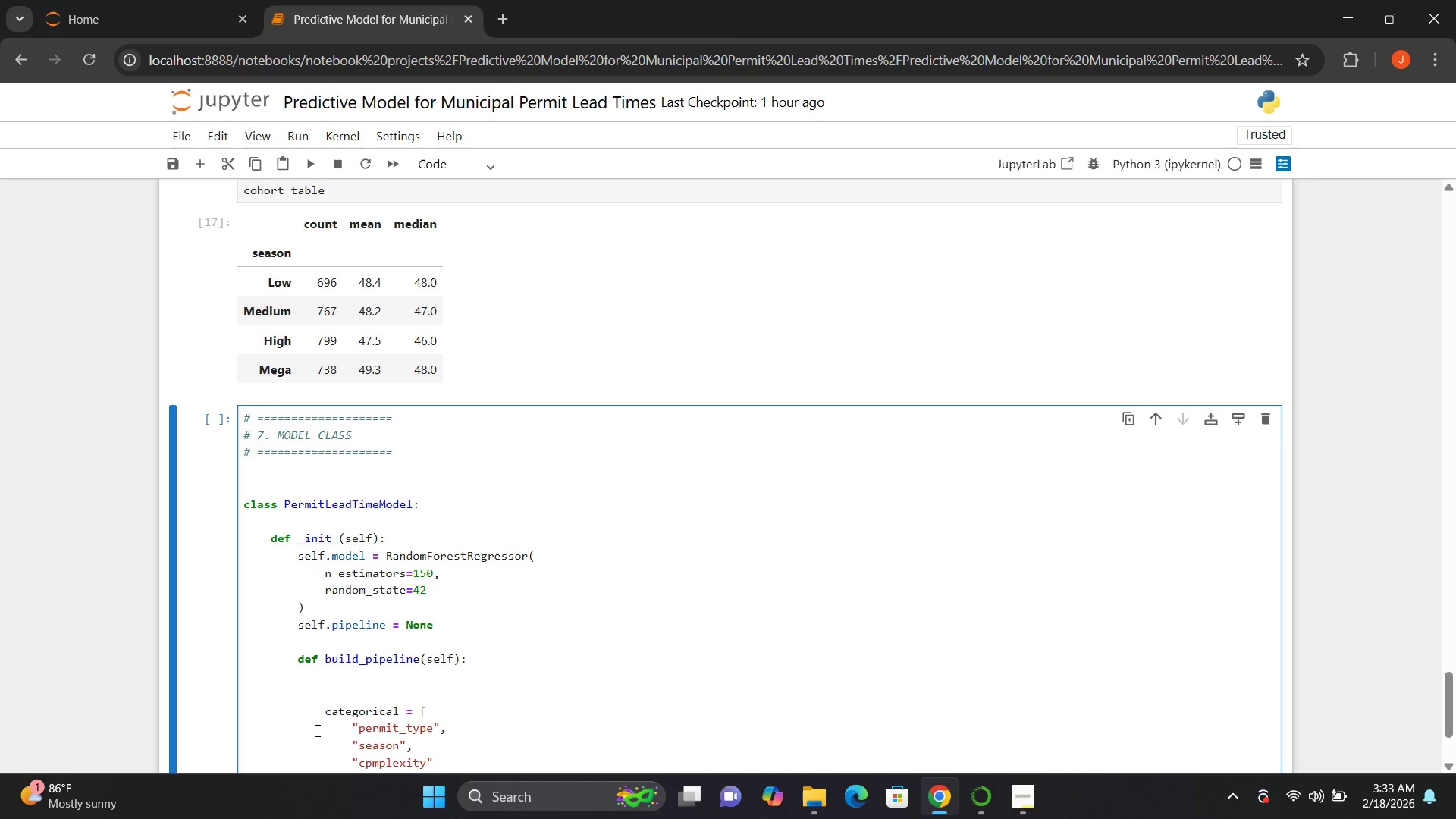 
key(ArrowLeft)
 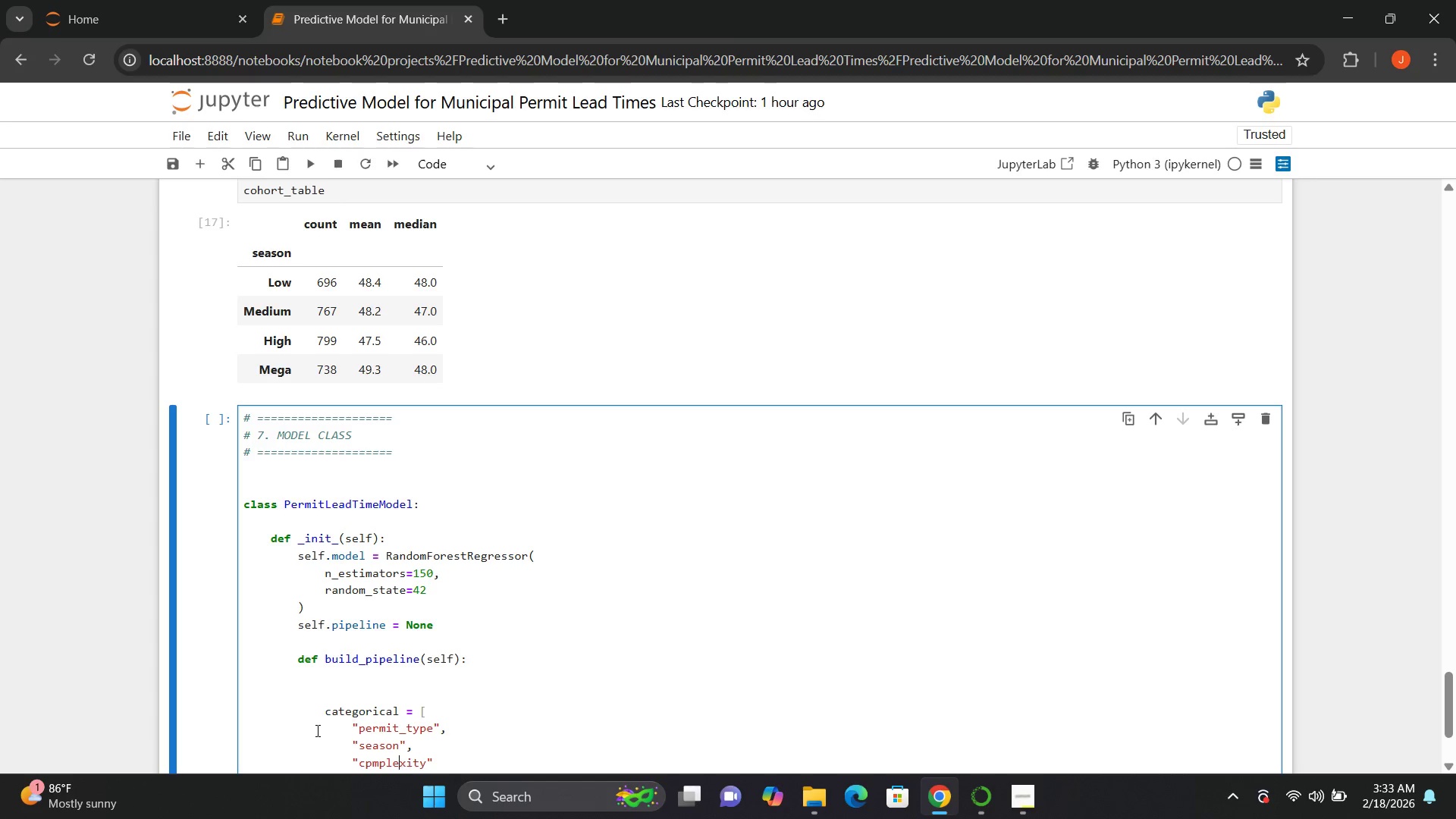 
key(ArrowLeft)
 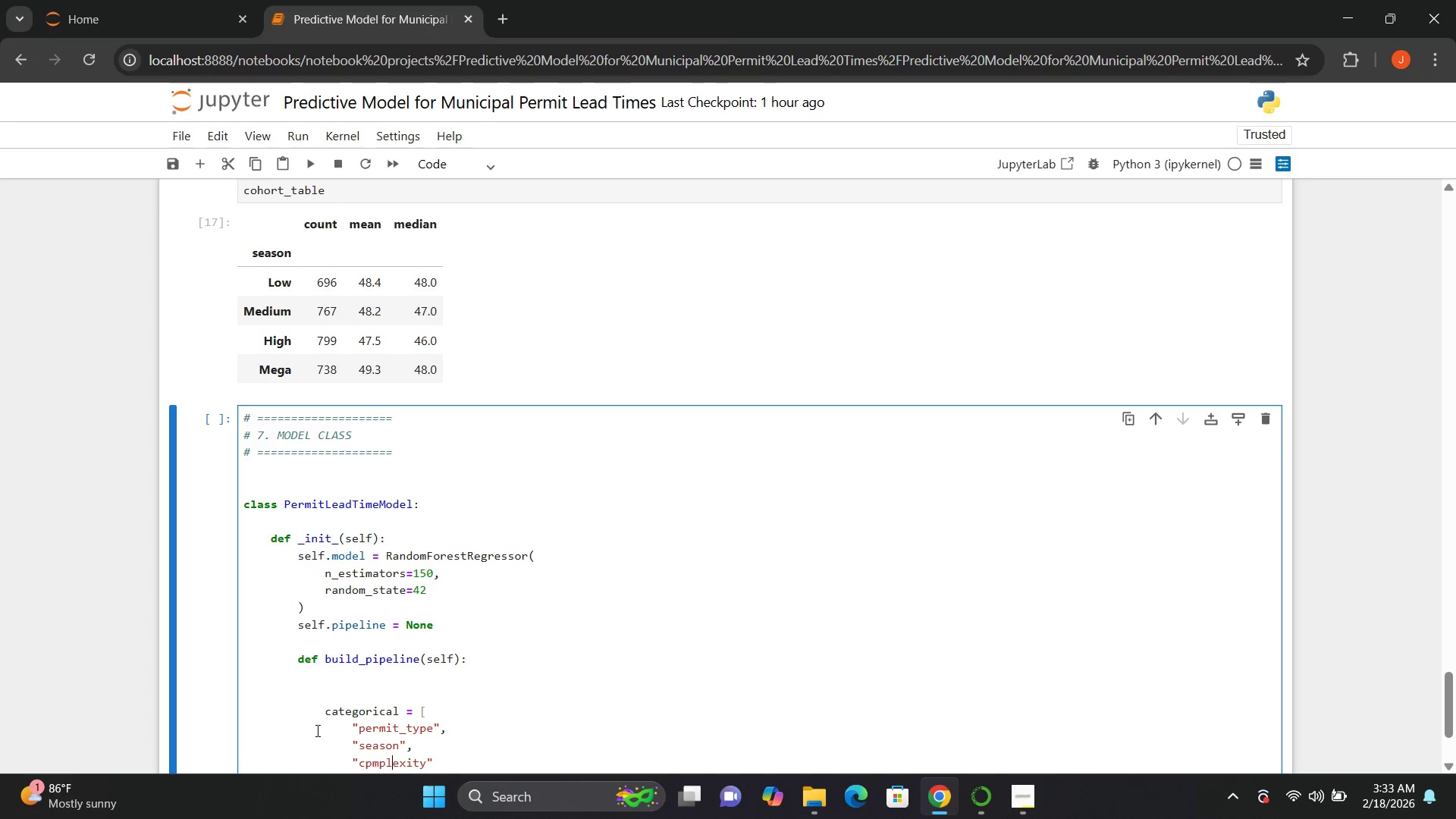 
key(ArrowLeft)
 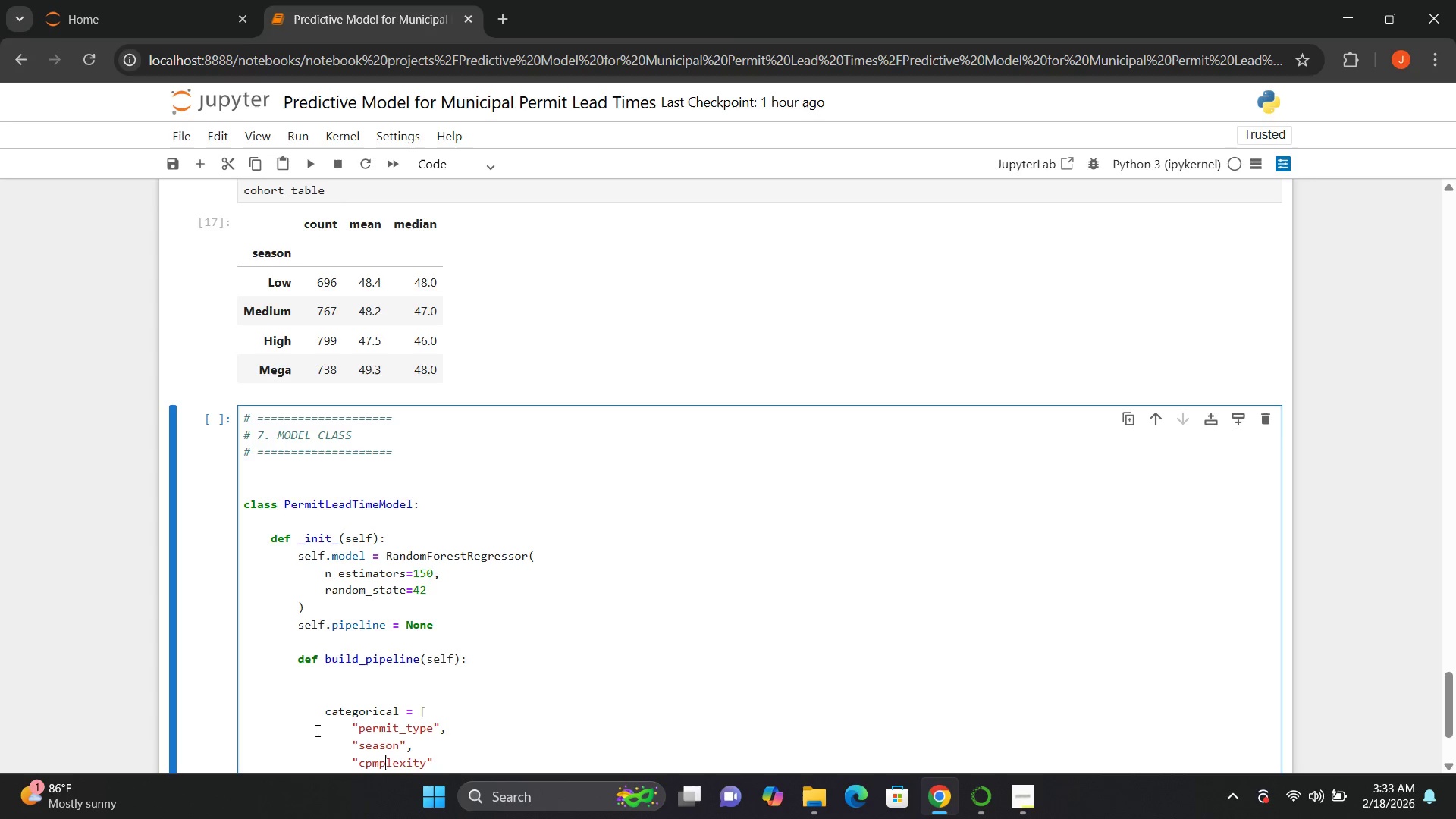 
key(ArrowLeft)
 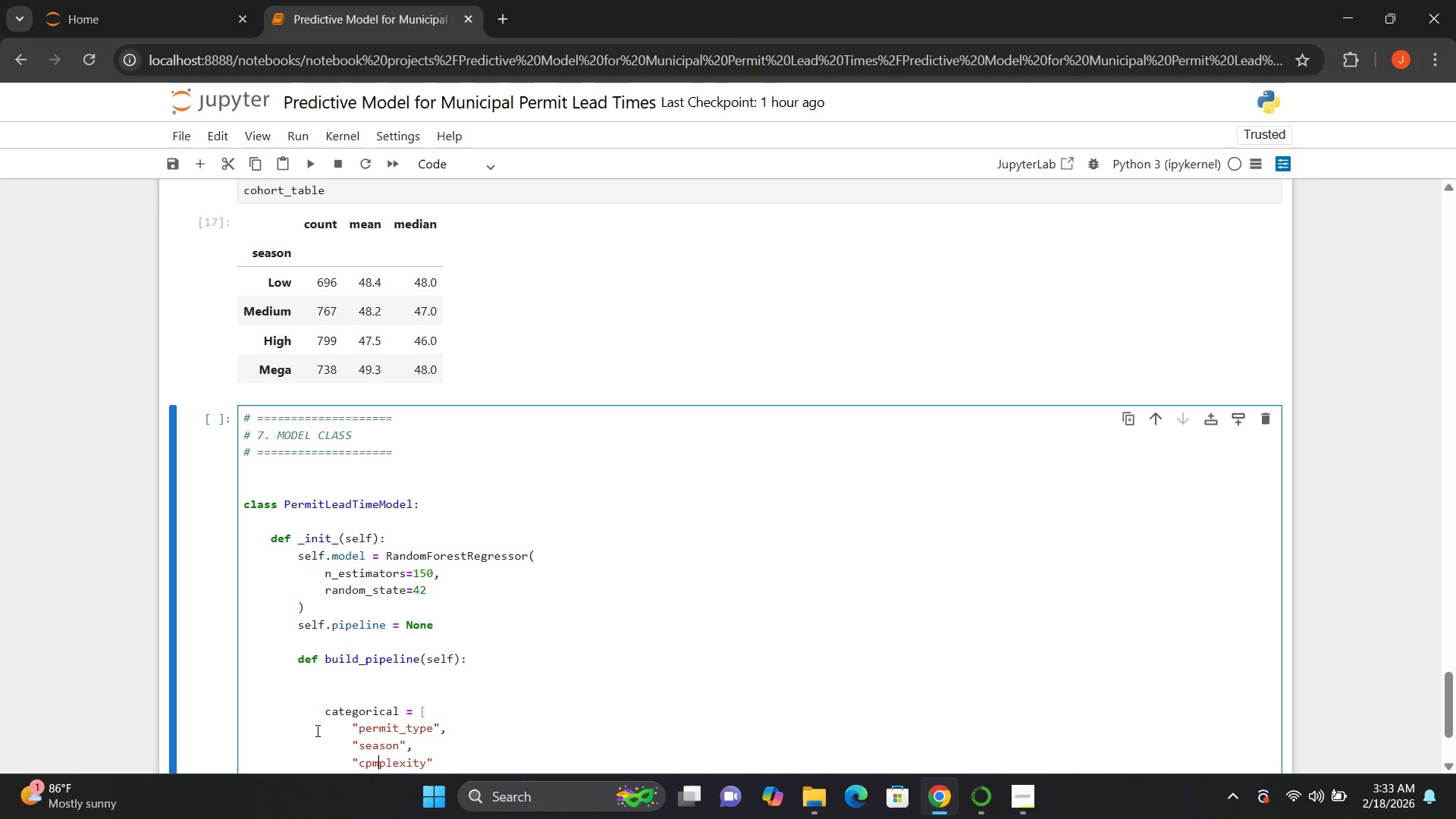 
key(ArrowLeft)
 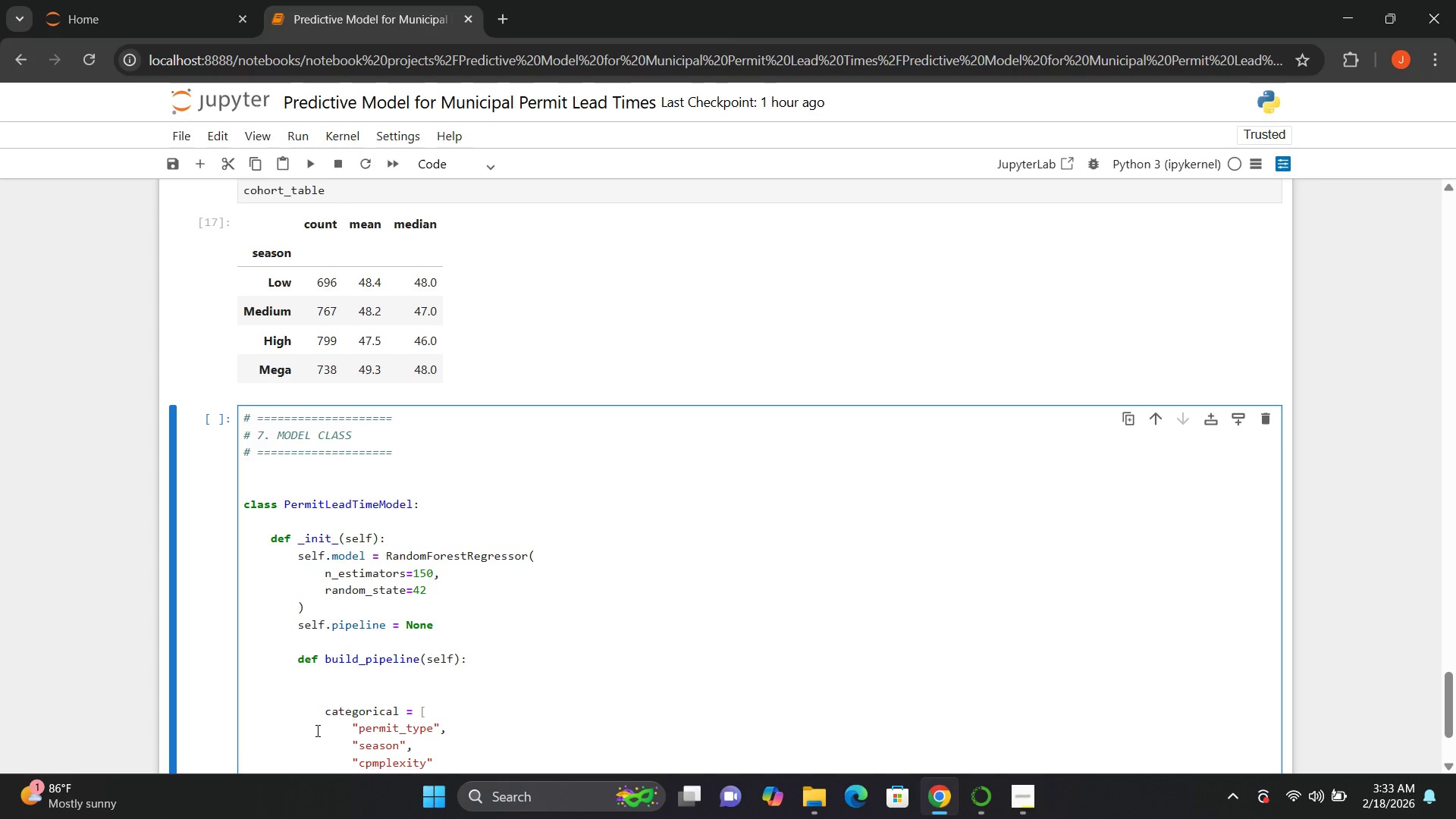 
key(Backspace)
 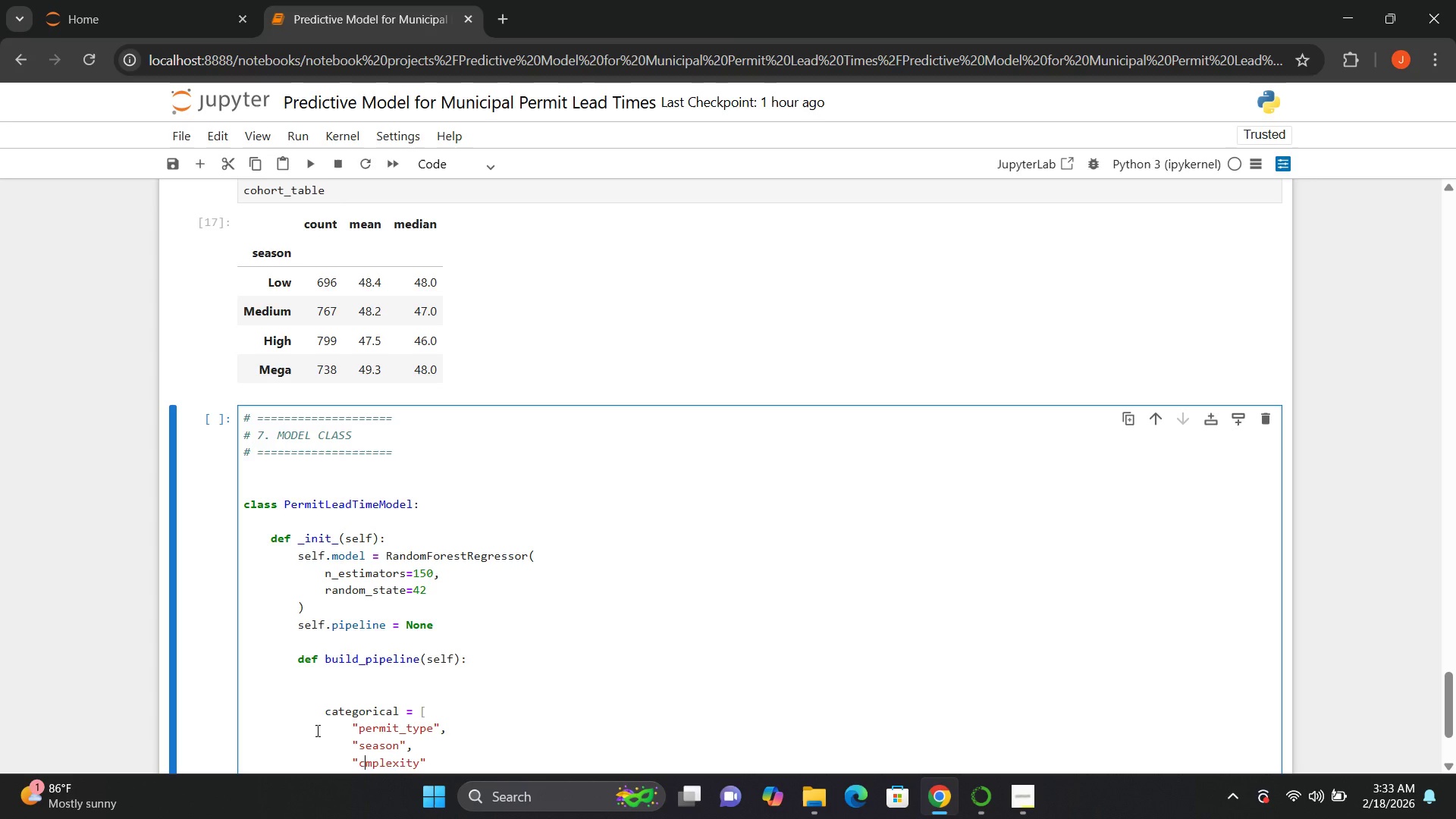 
key(O)
 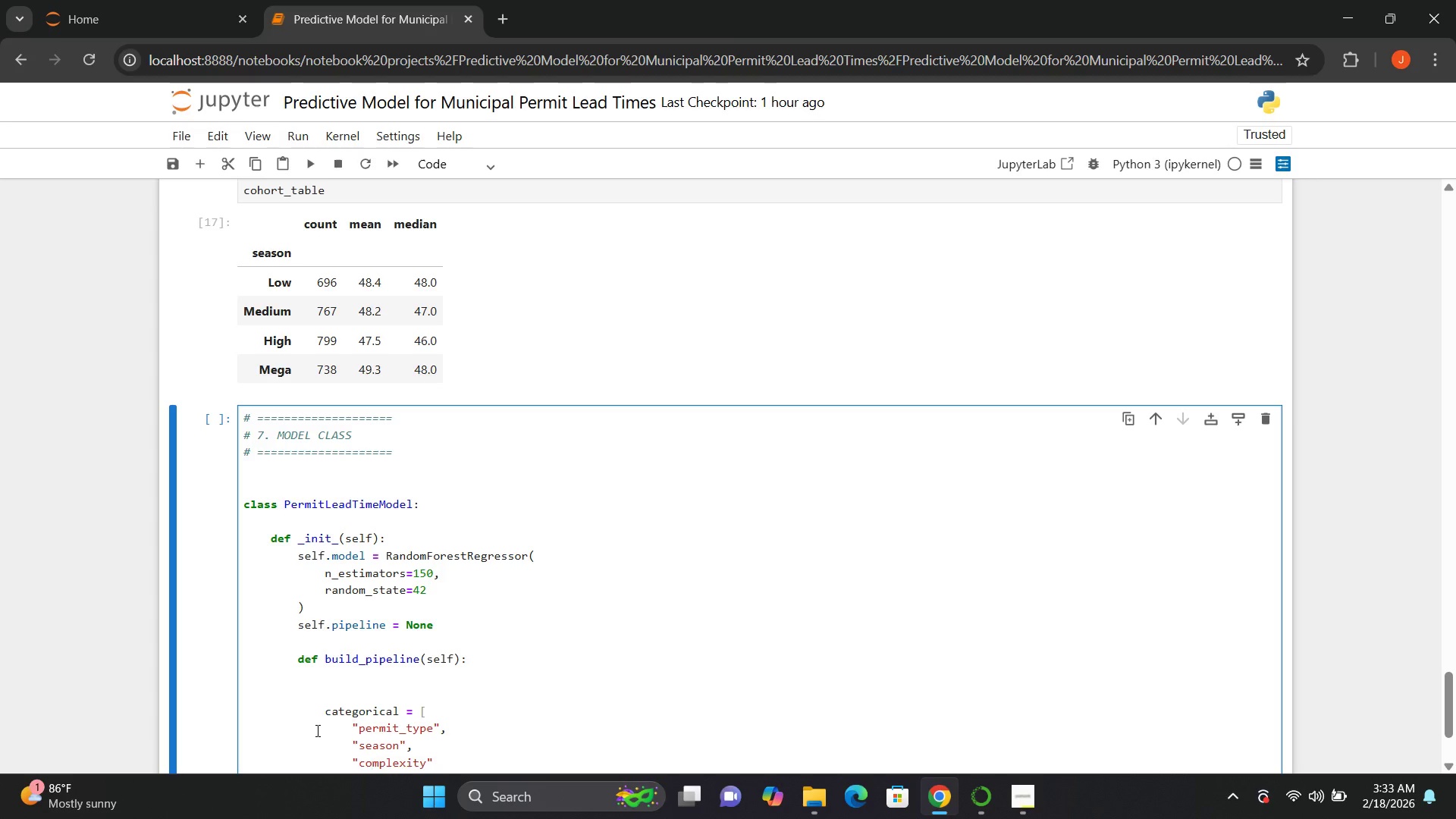 
key(ArrowRight)
 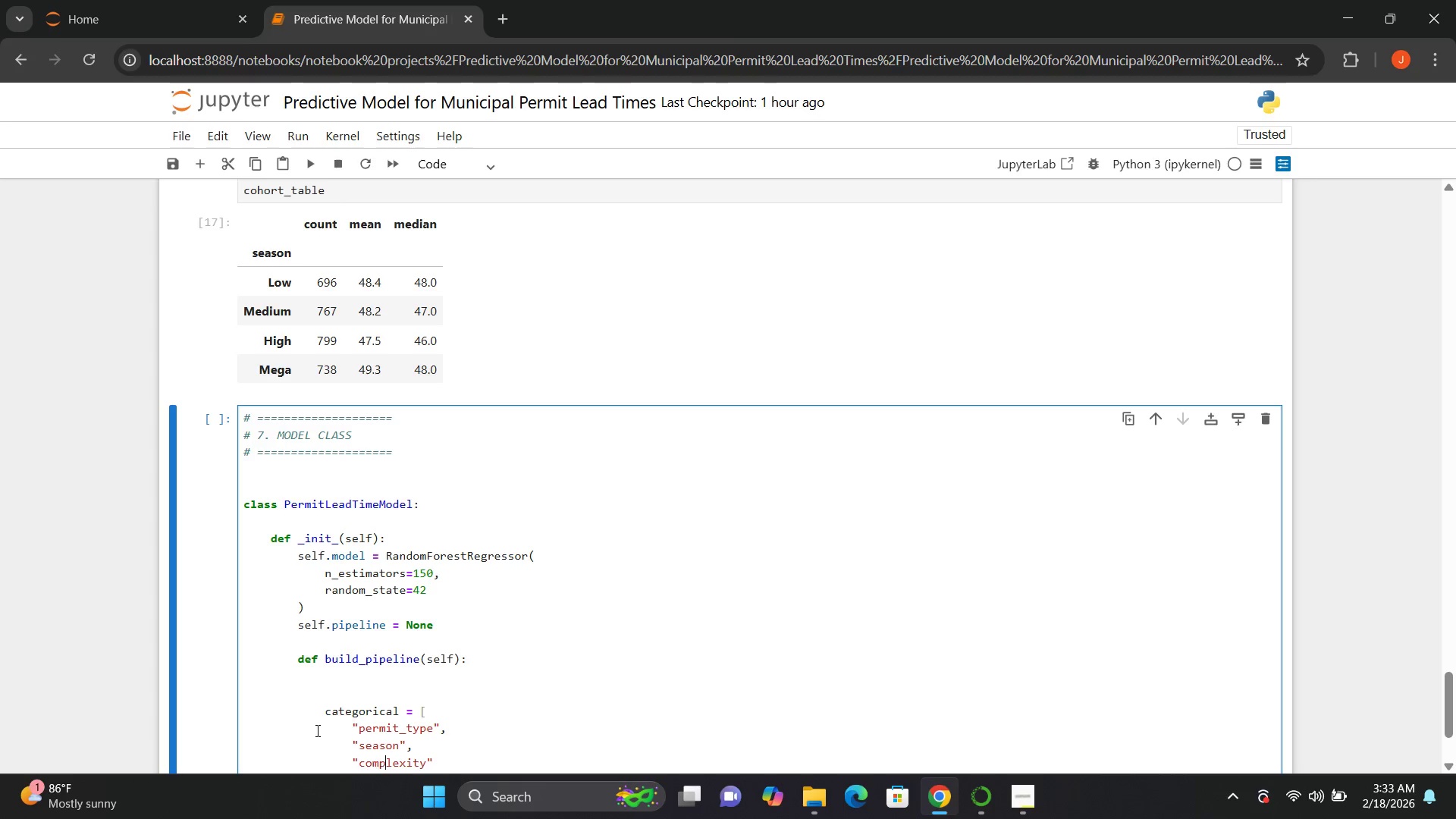 
key(ArrowRight)
 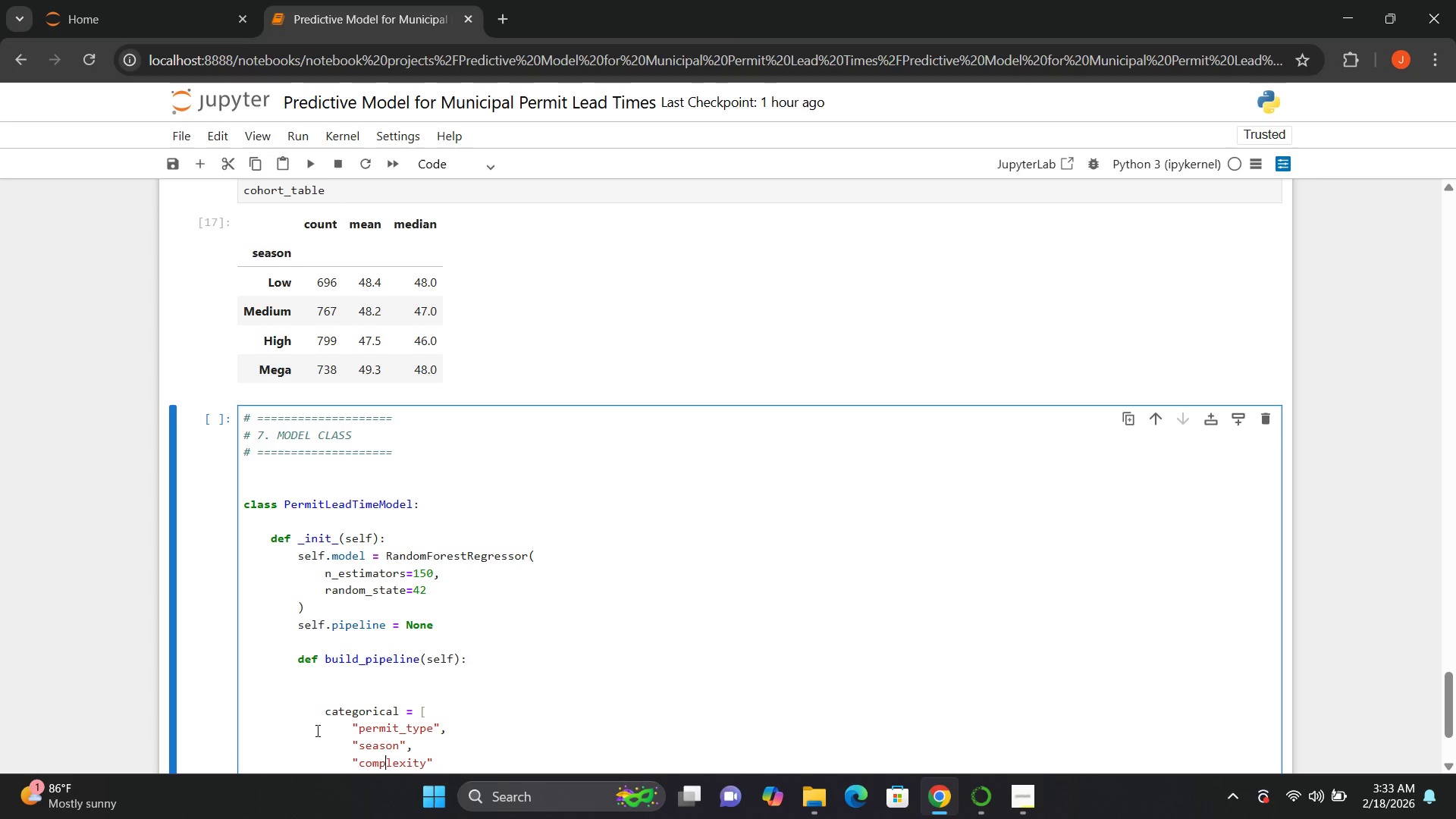 
key(ArrowRight)
 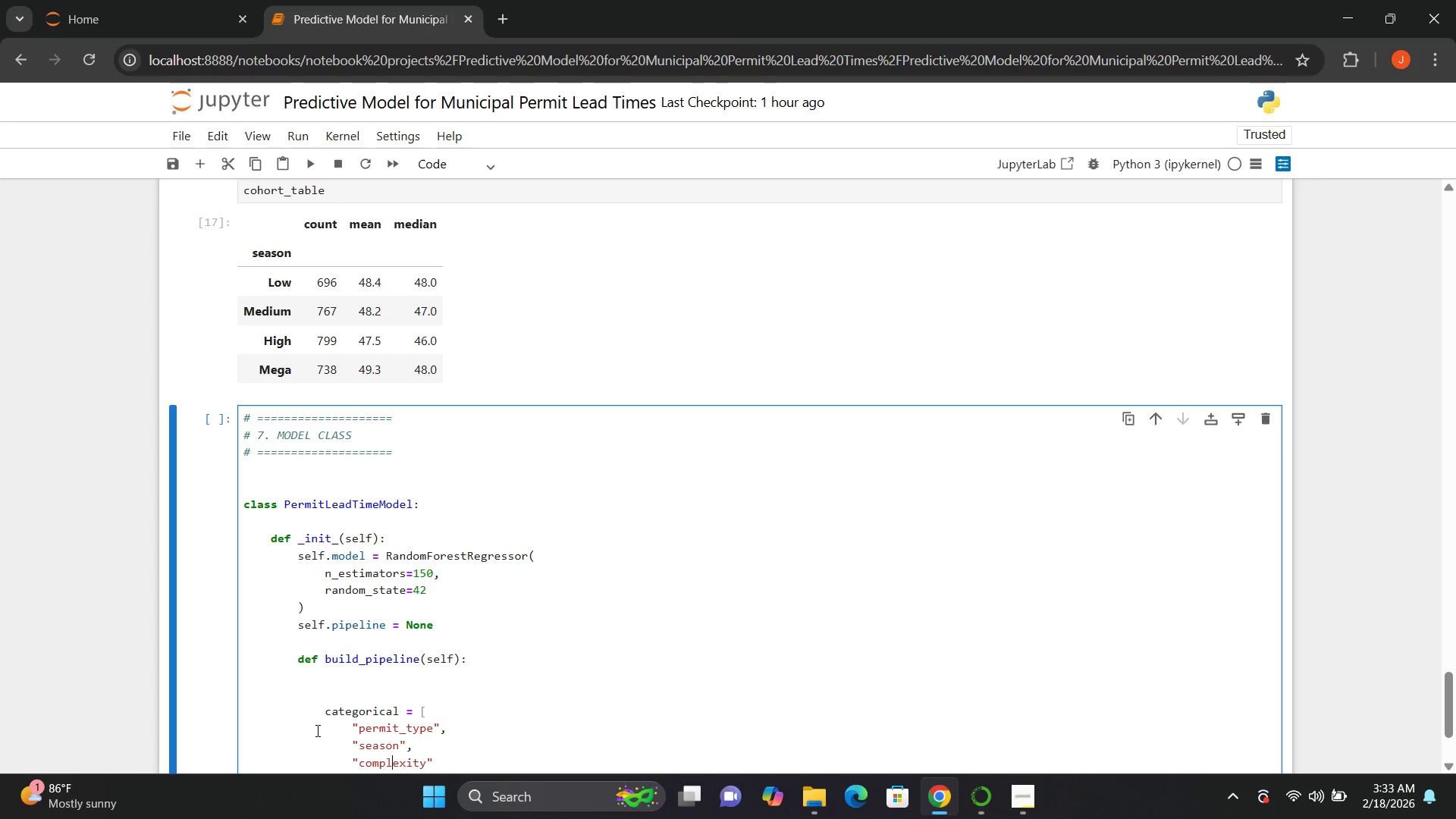 
key(ArrowRight)
 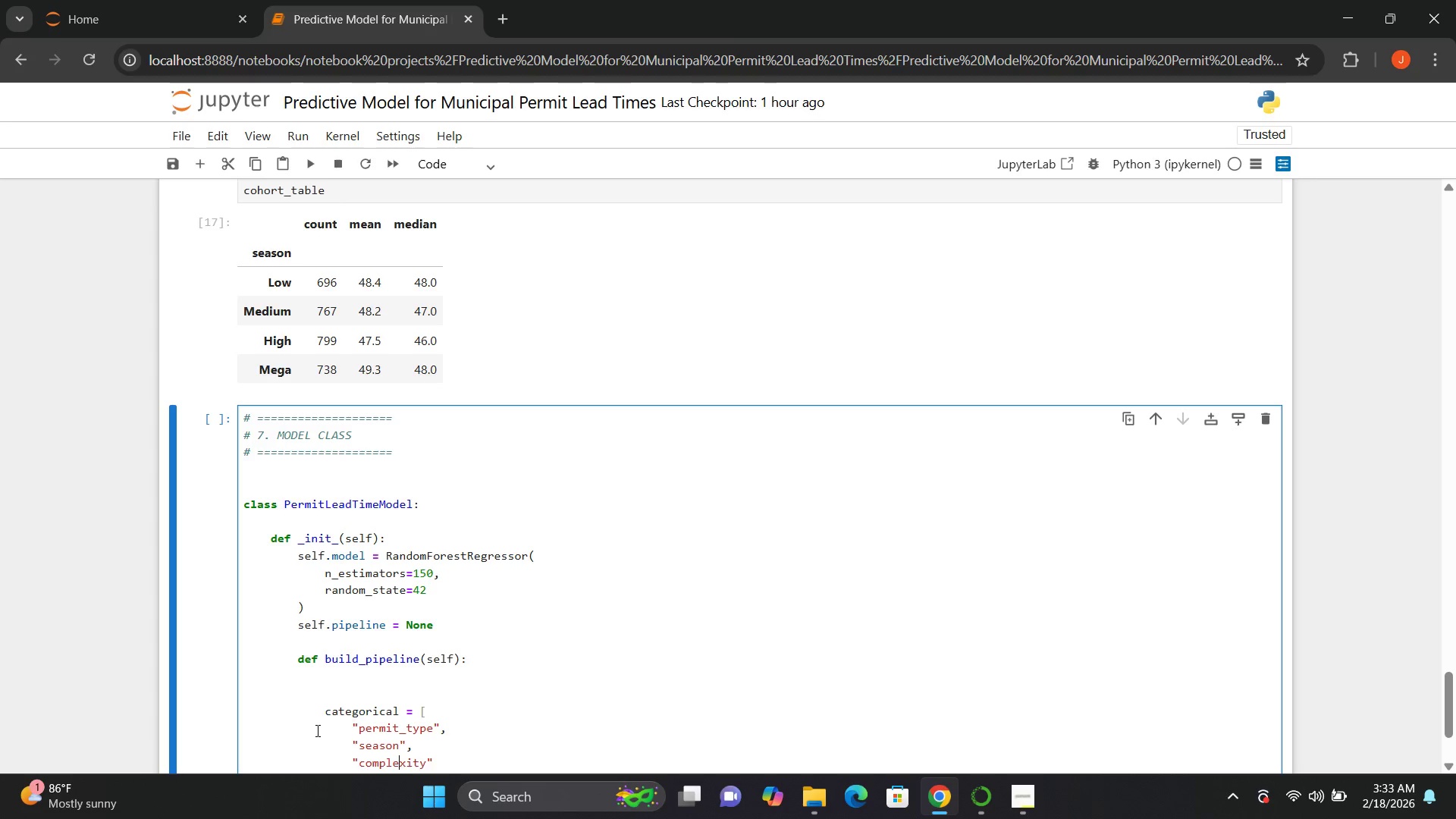 
key(ArrowRight)
 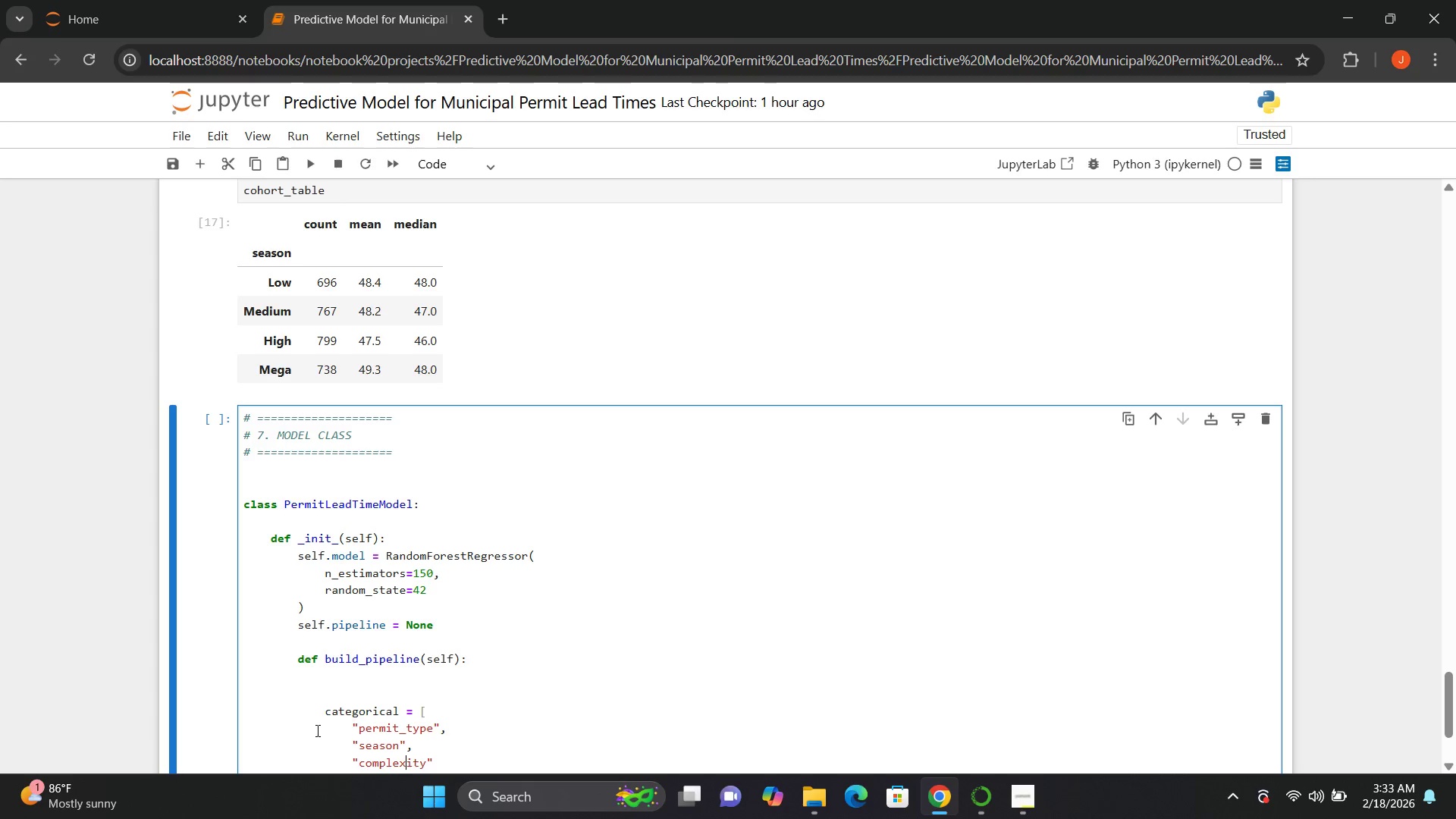 
key(ArrowRight)
 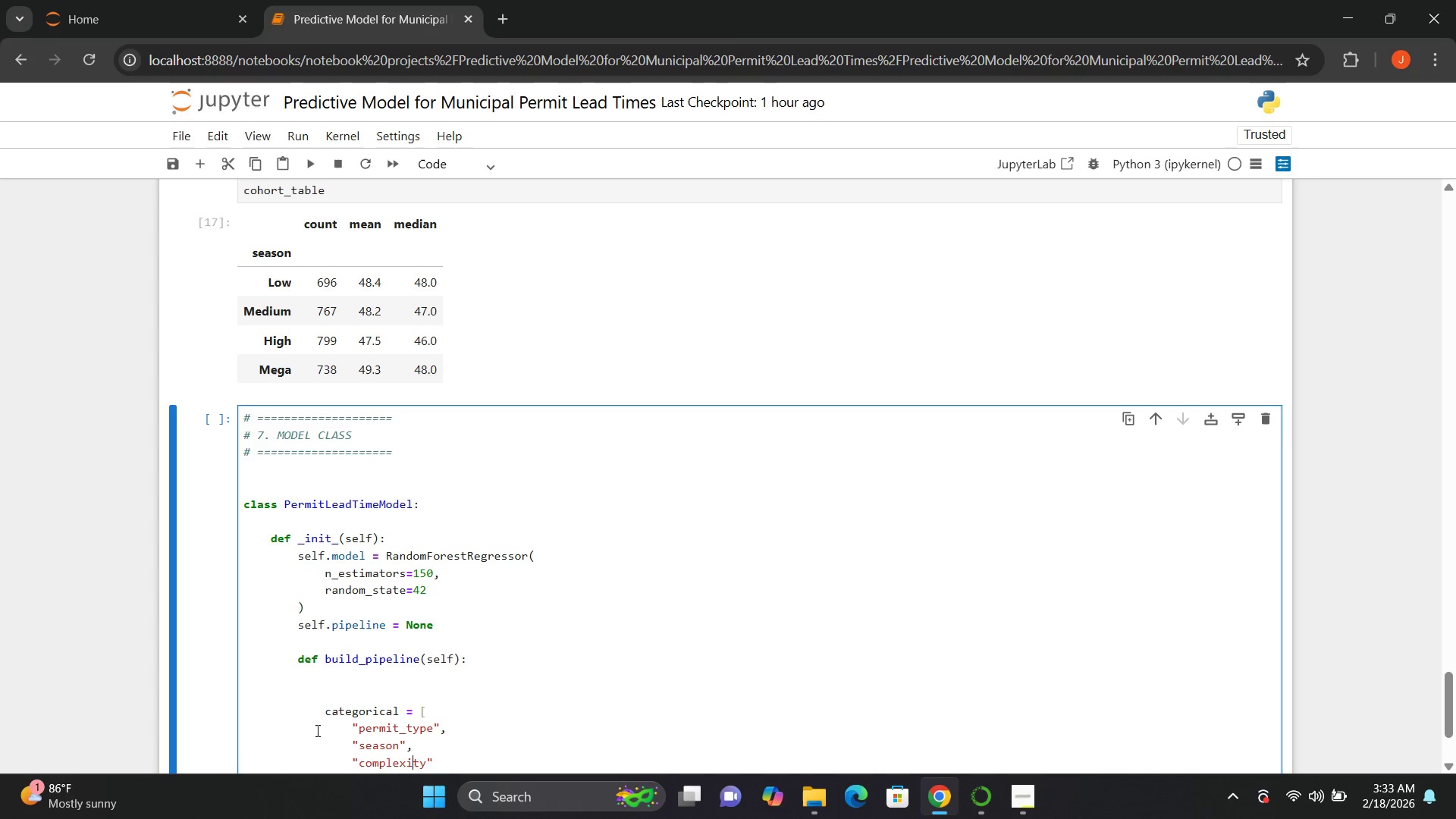 
key(ArrowRight)
 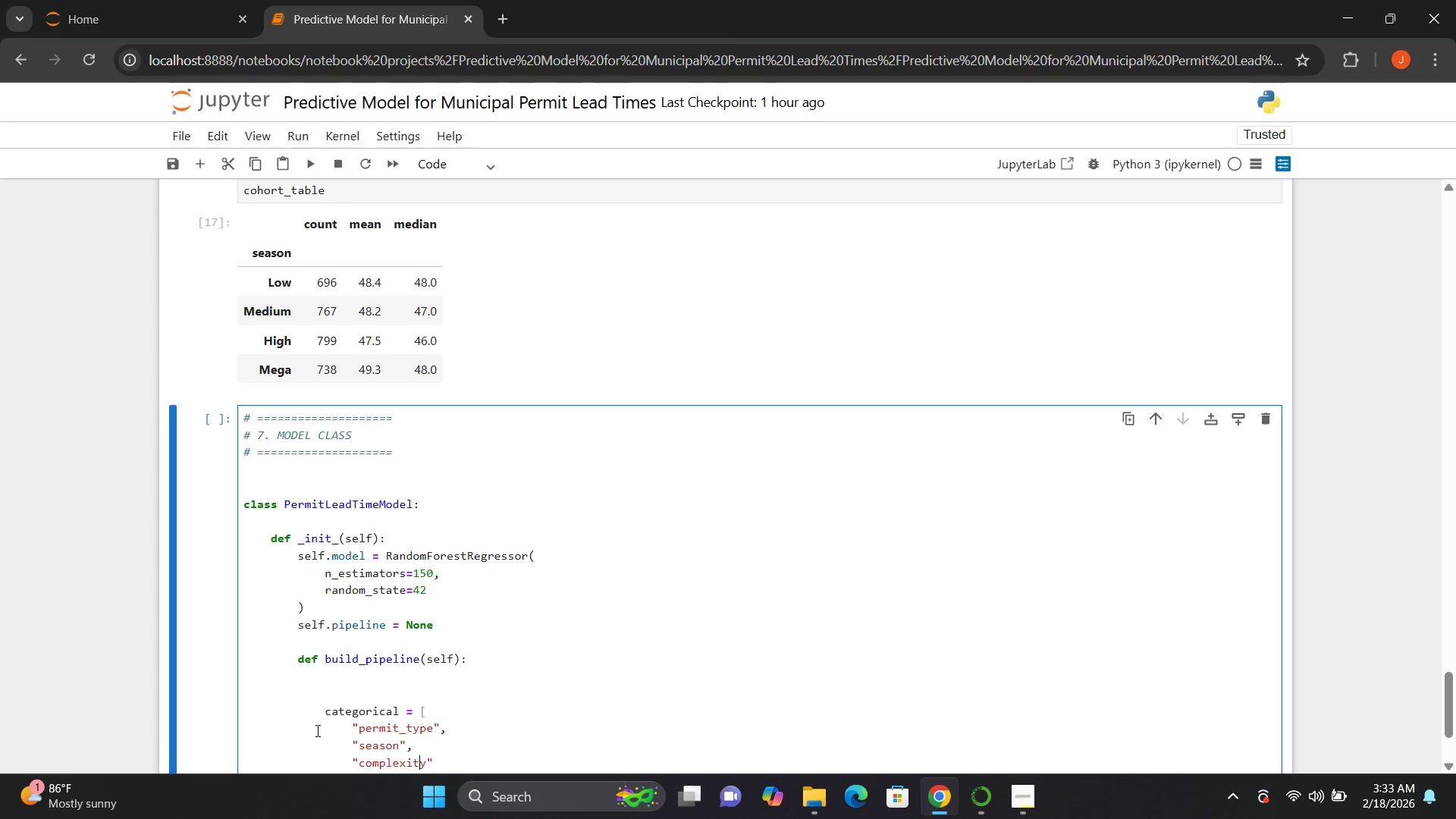 
key(ArrowRight)
 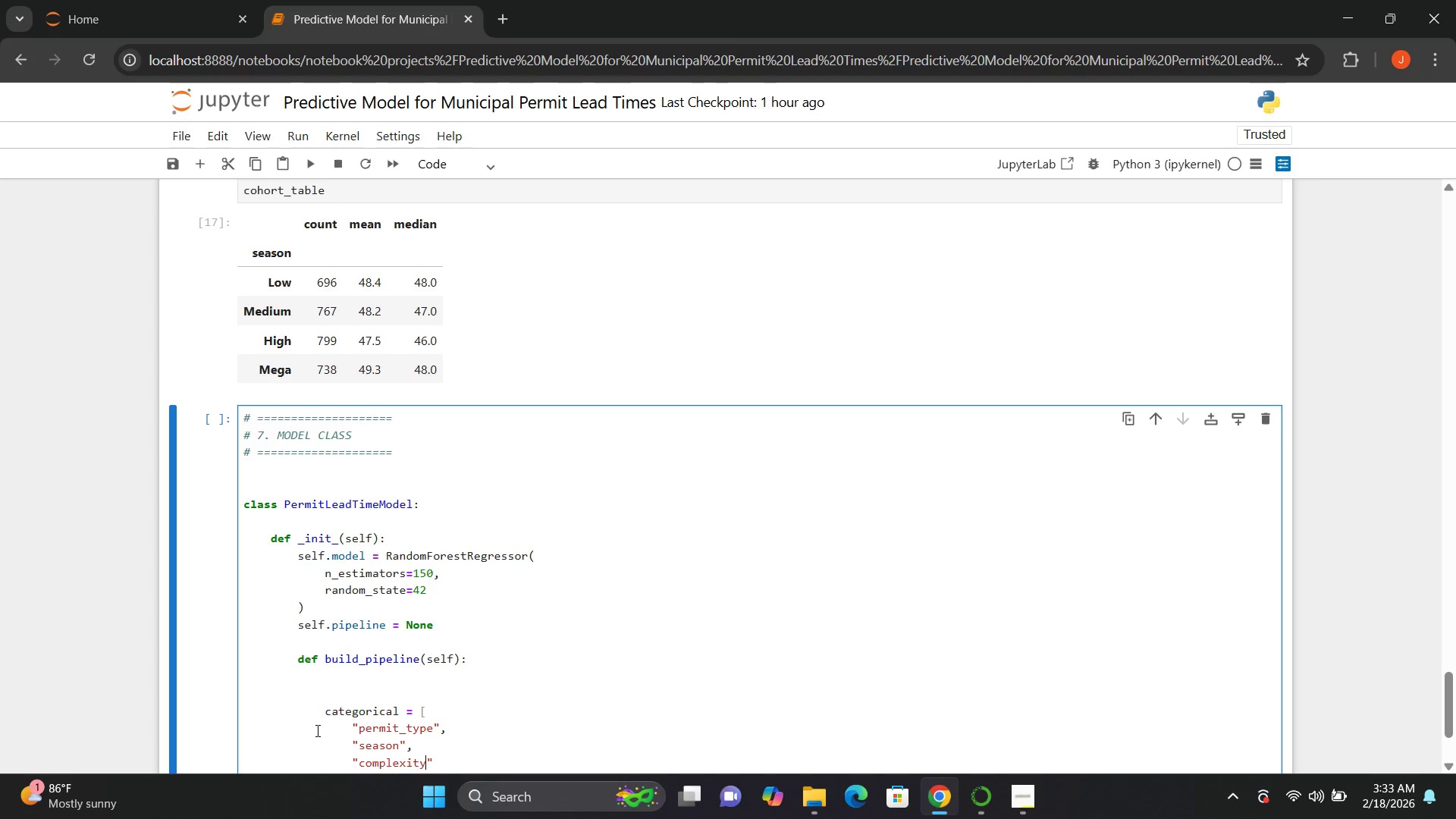 
key(ArrowRight)
 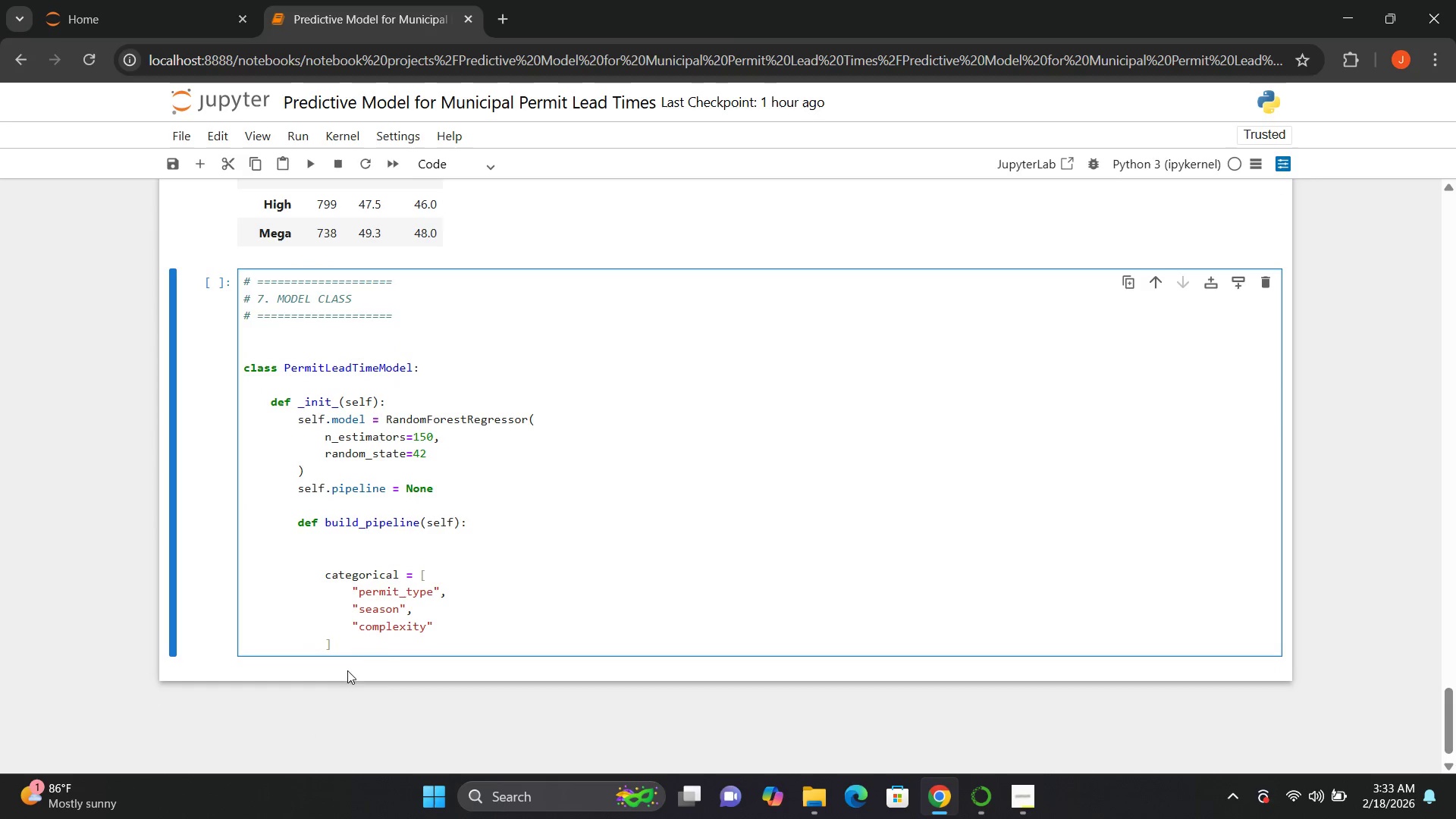 
wait(6.28)
 